 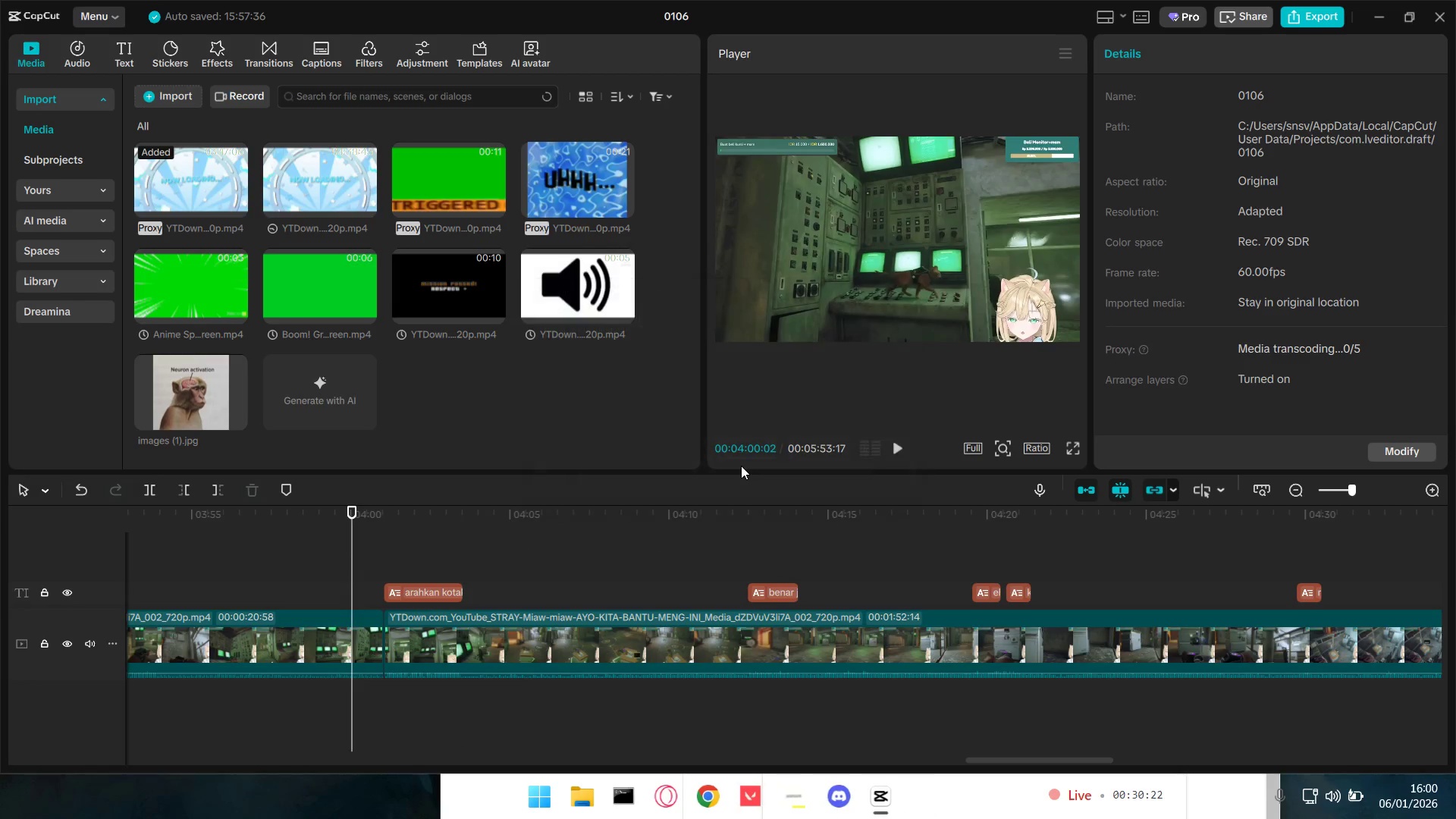 
left_click_drag(start_coordinate=[645, 29], to_coordinate=[962, 101])
 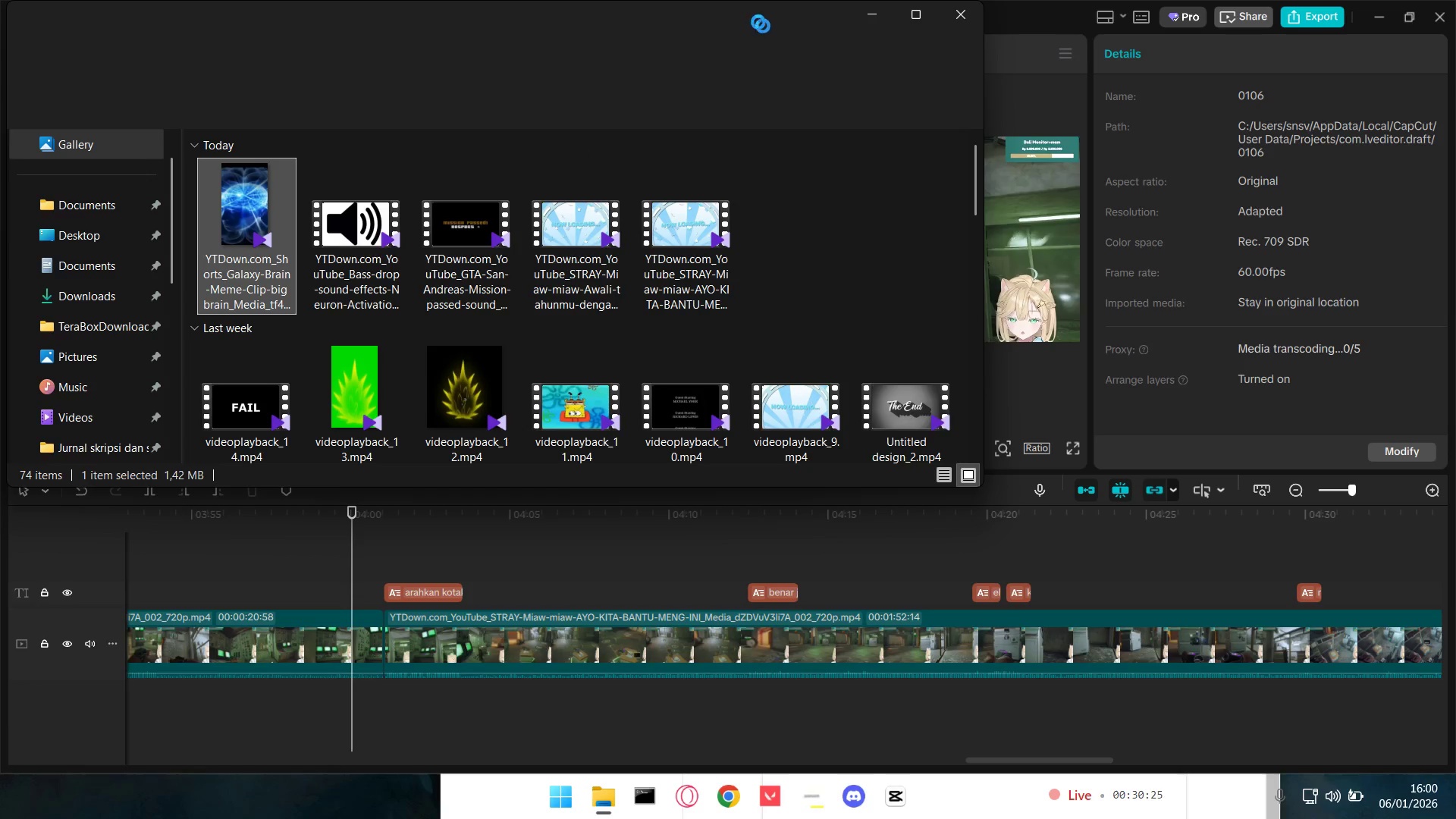 
left_click_drag(start_coordinate=[753, 20], to_coordinate=[1072, 95])
 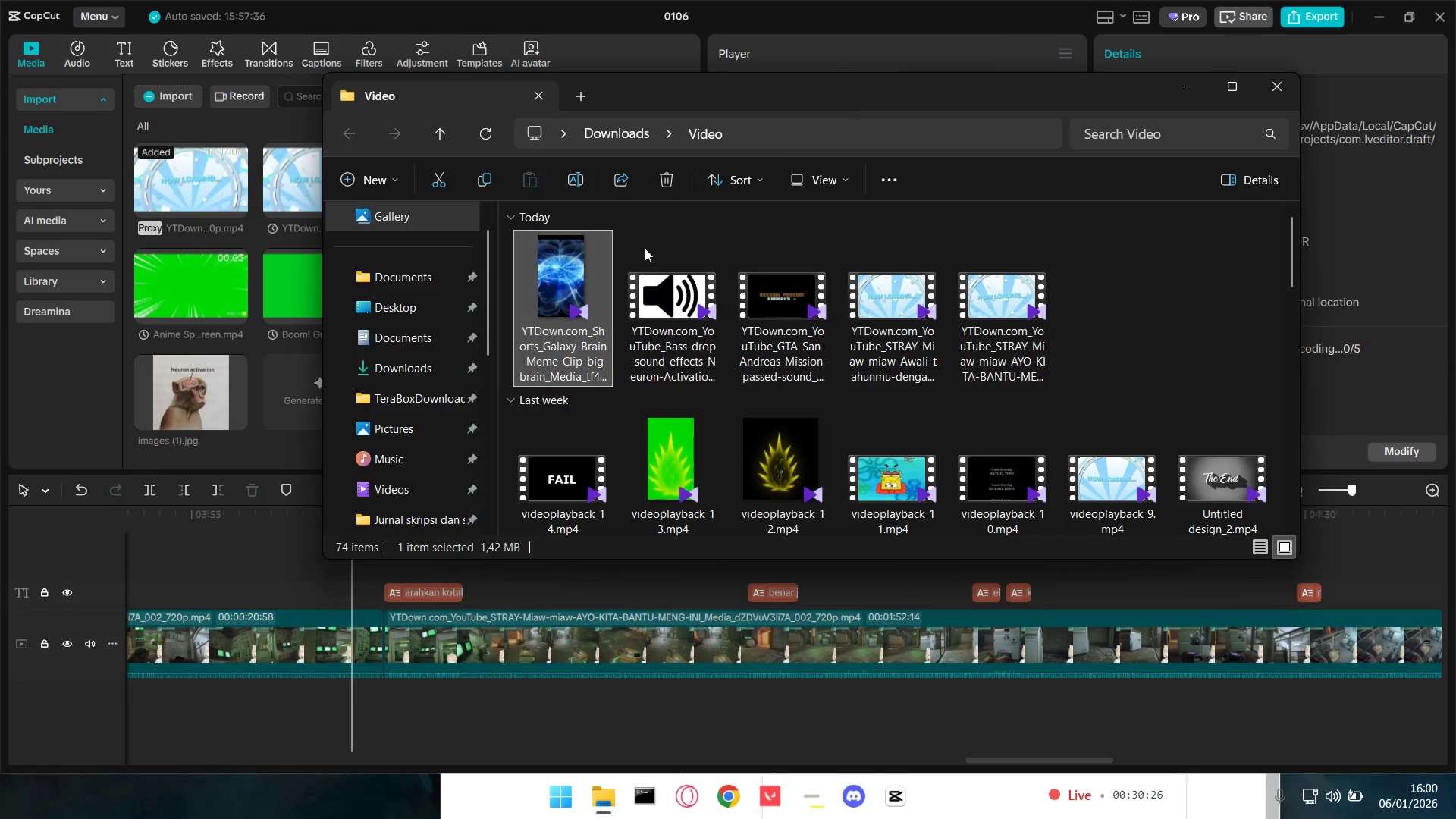 
left_click_drag(start_coordinate=[522, 280], to_coordinate=[291, 380])
 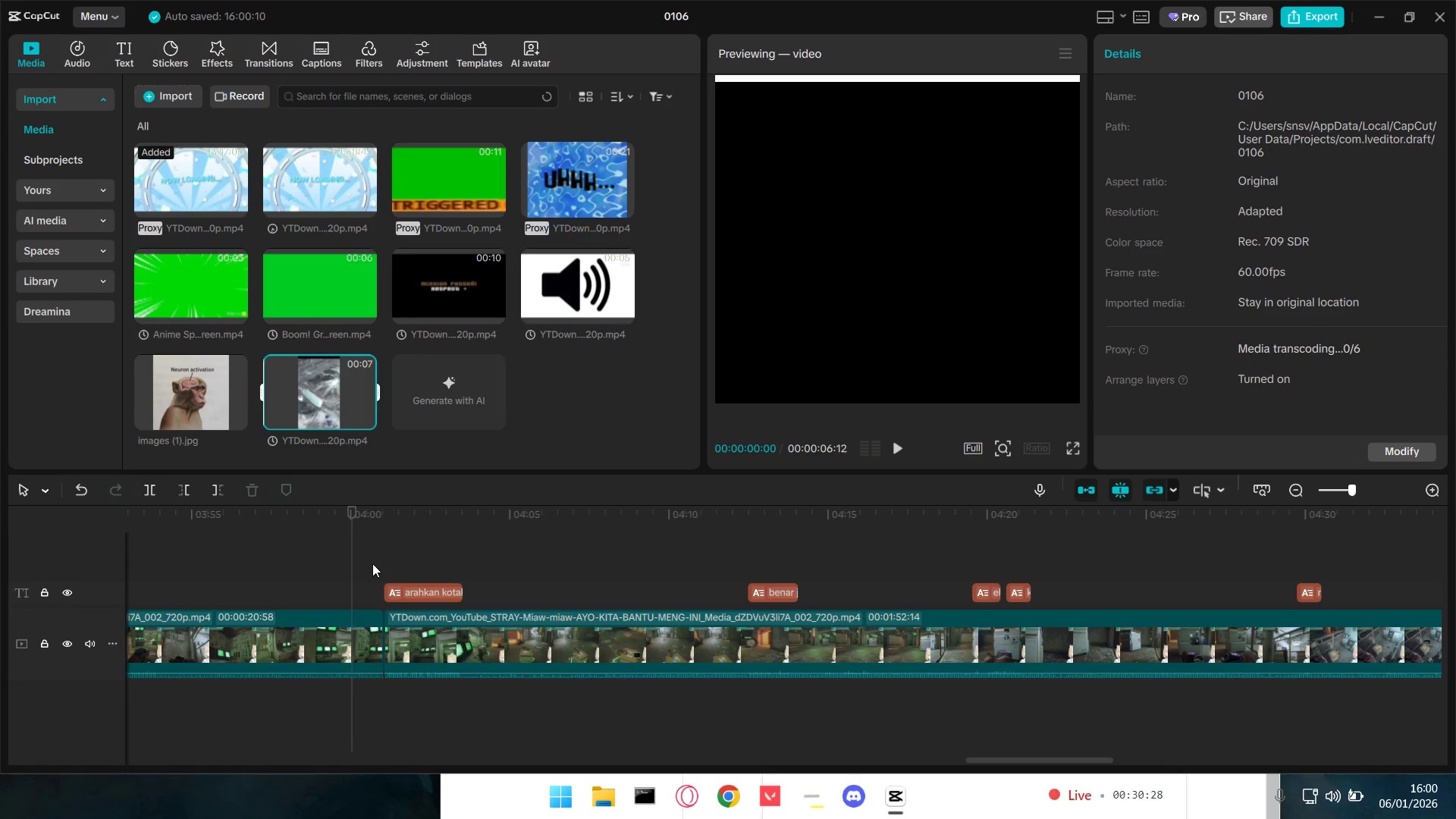 
key(Space)
 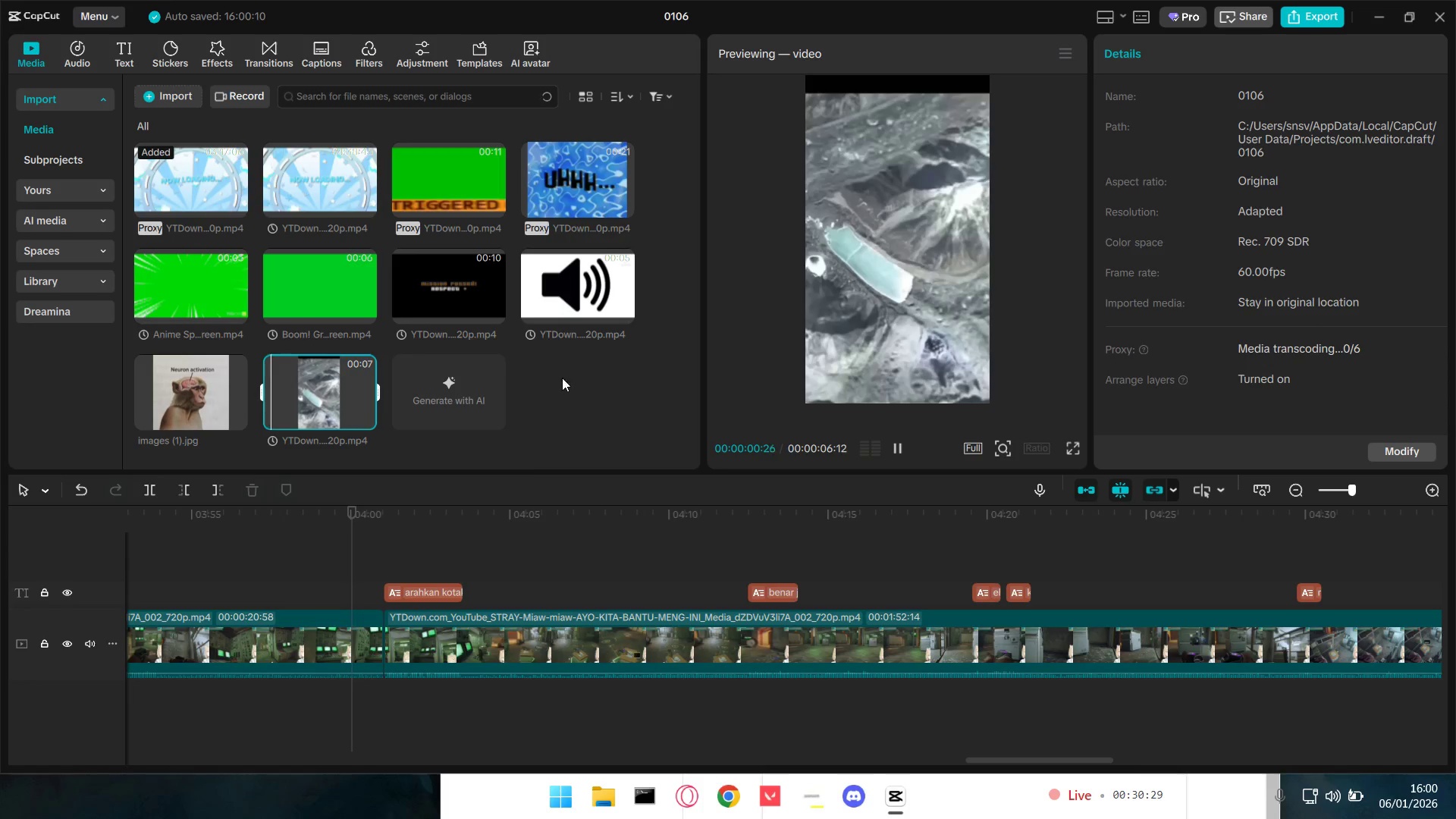 
mouse_move([553, 327])
 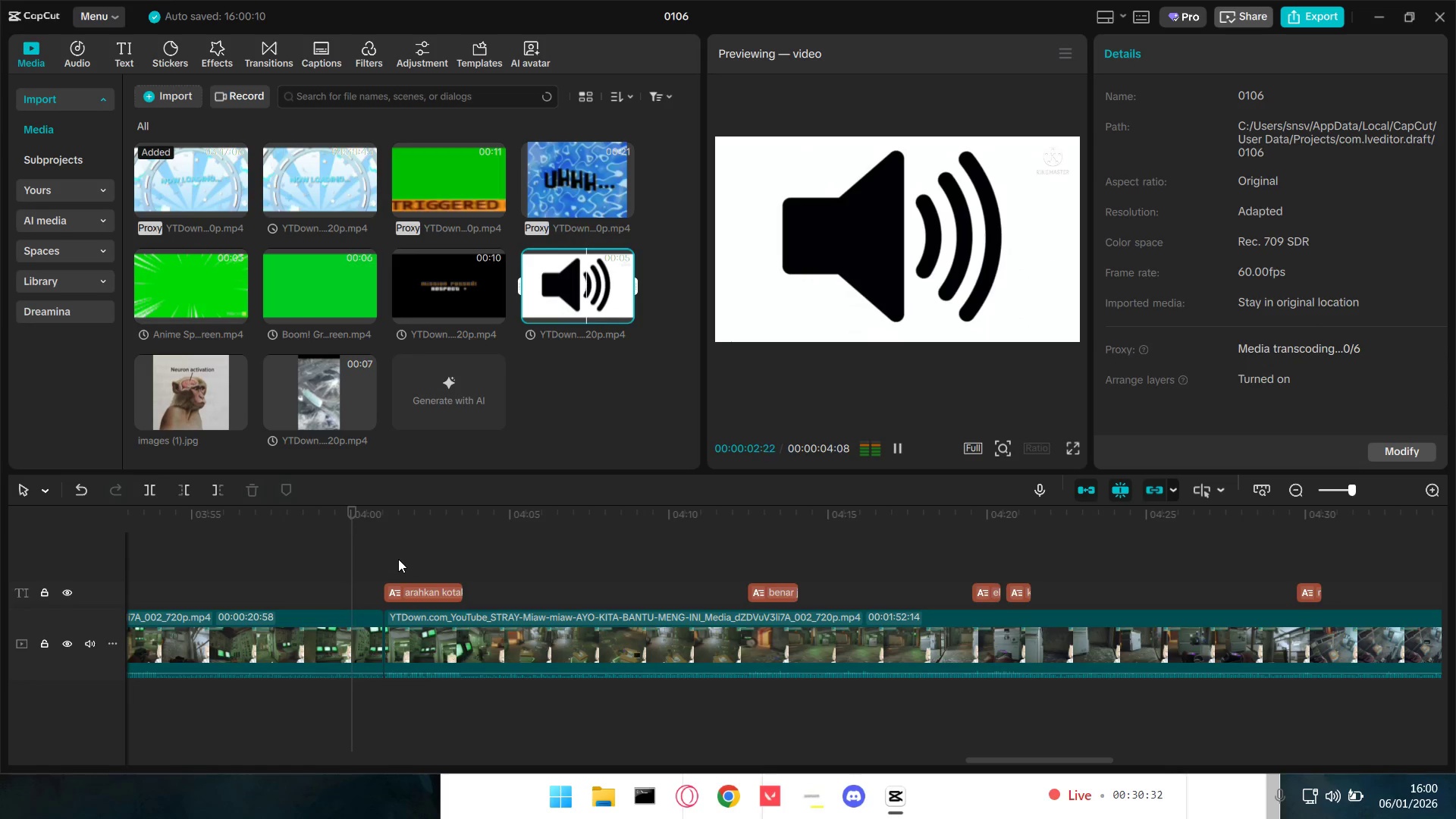 
left_click([384, 563])
 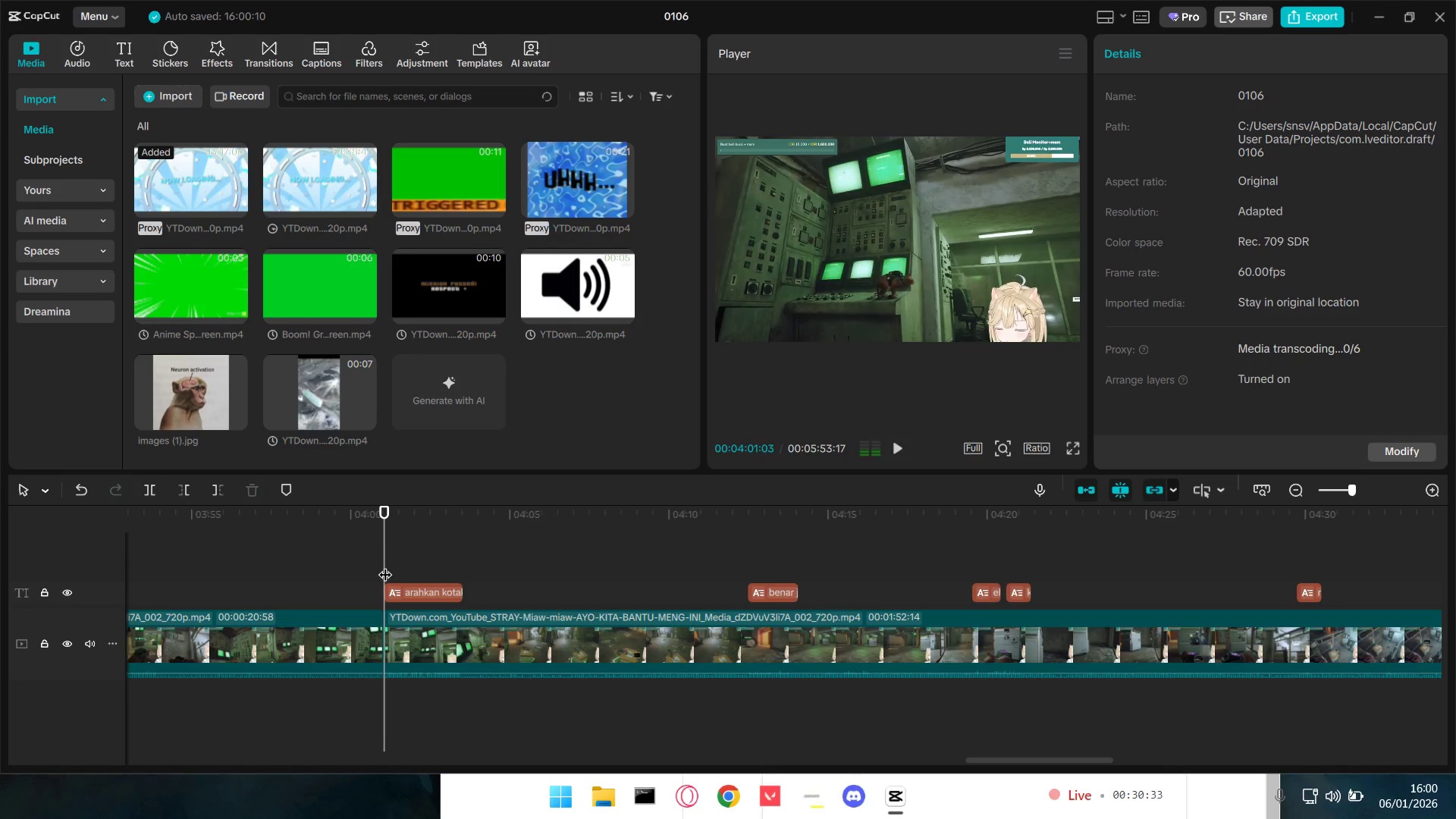 
key(Space)
 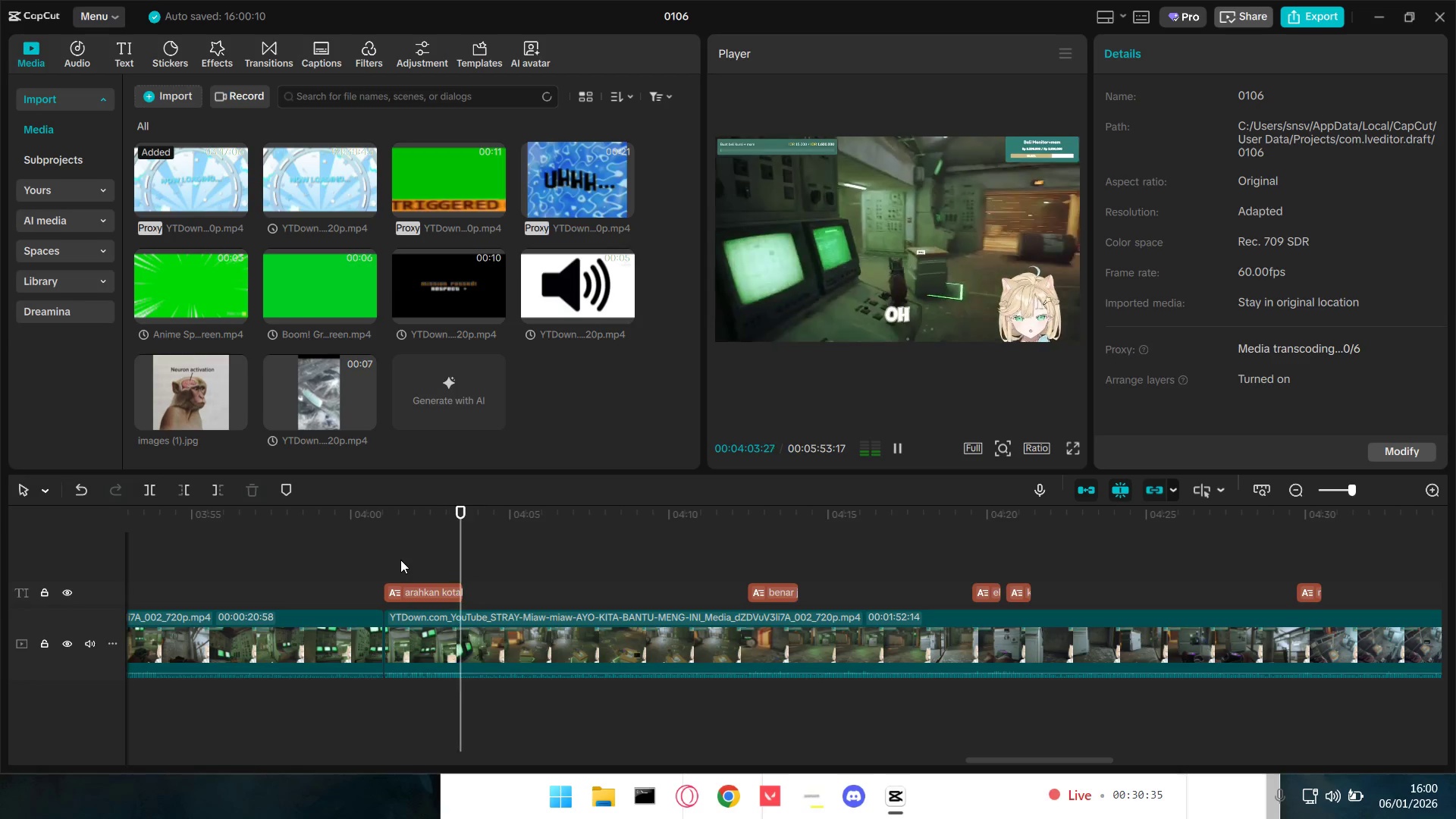 
key(Space)
 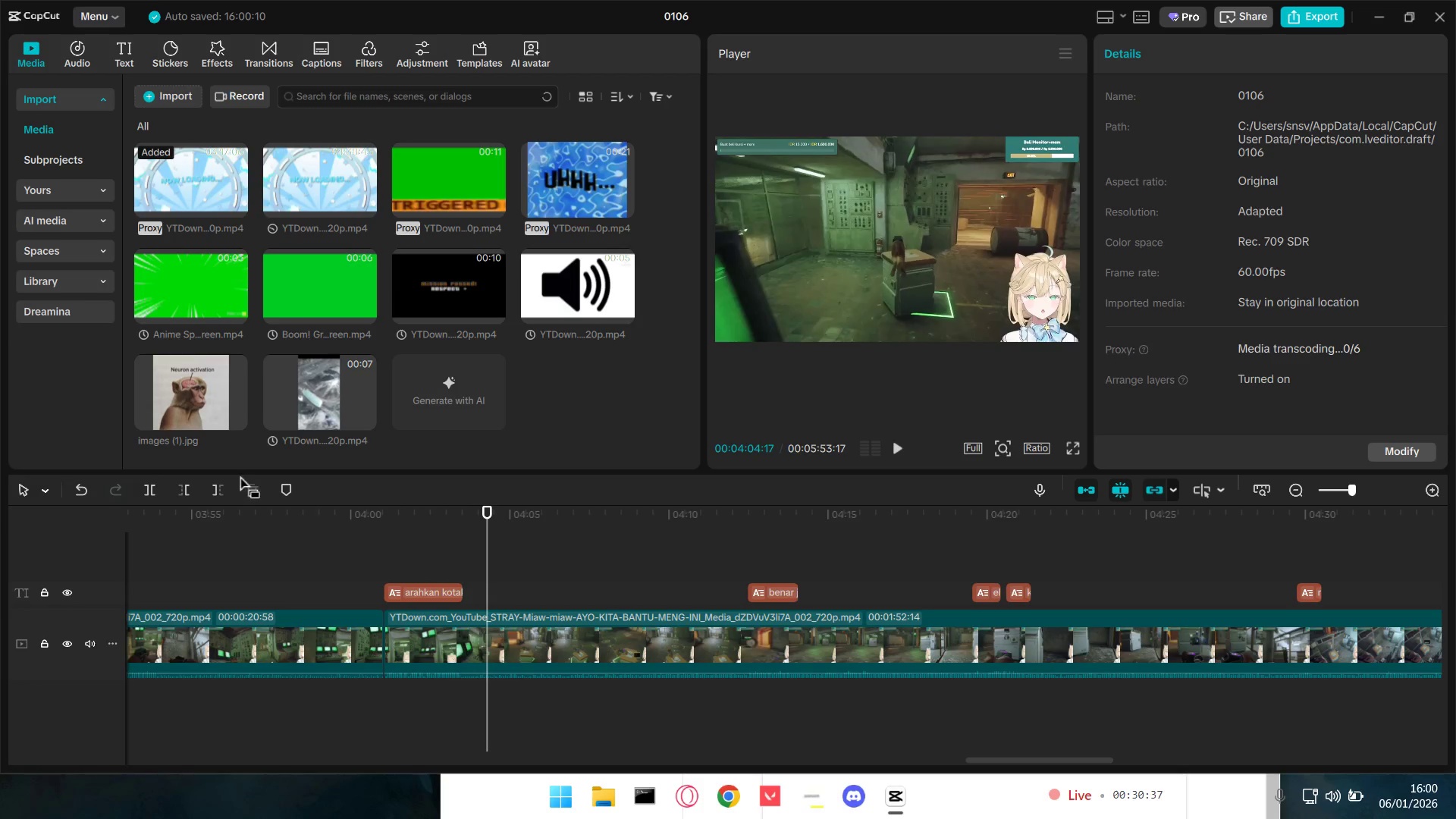 
left_click_drag(start_coordinate=[184, 375], to_coordinate=[489, 582])
 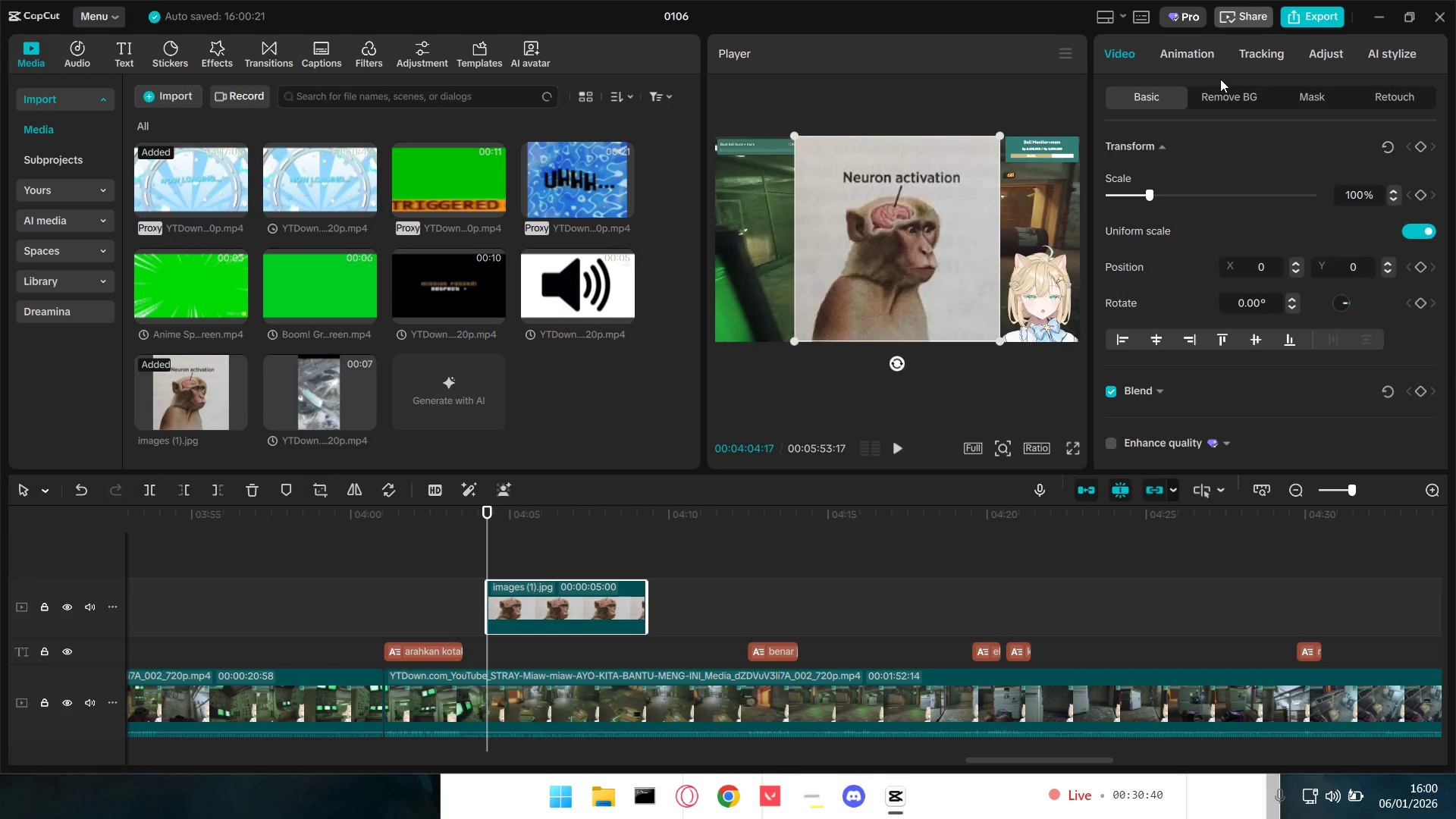 
left_click([1257, 96])
 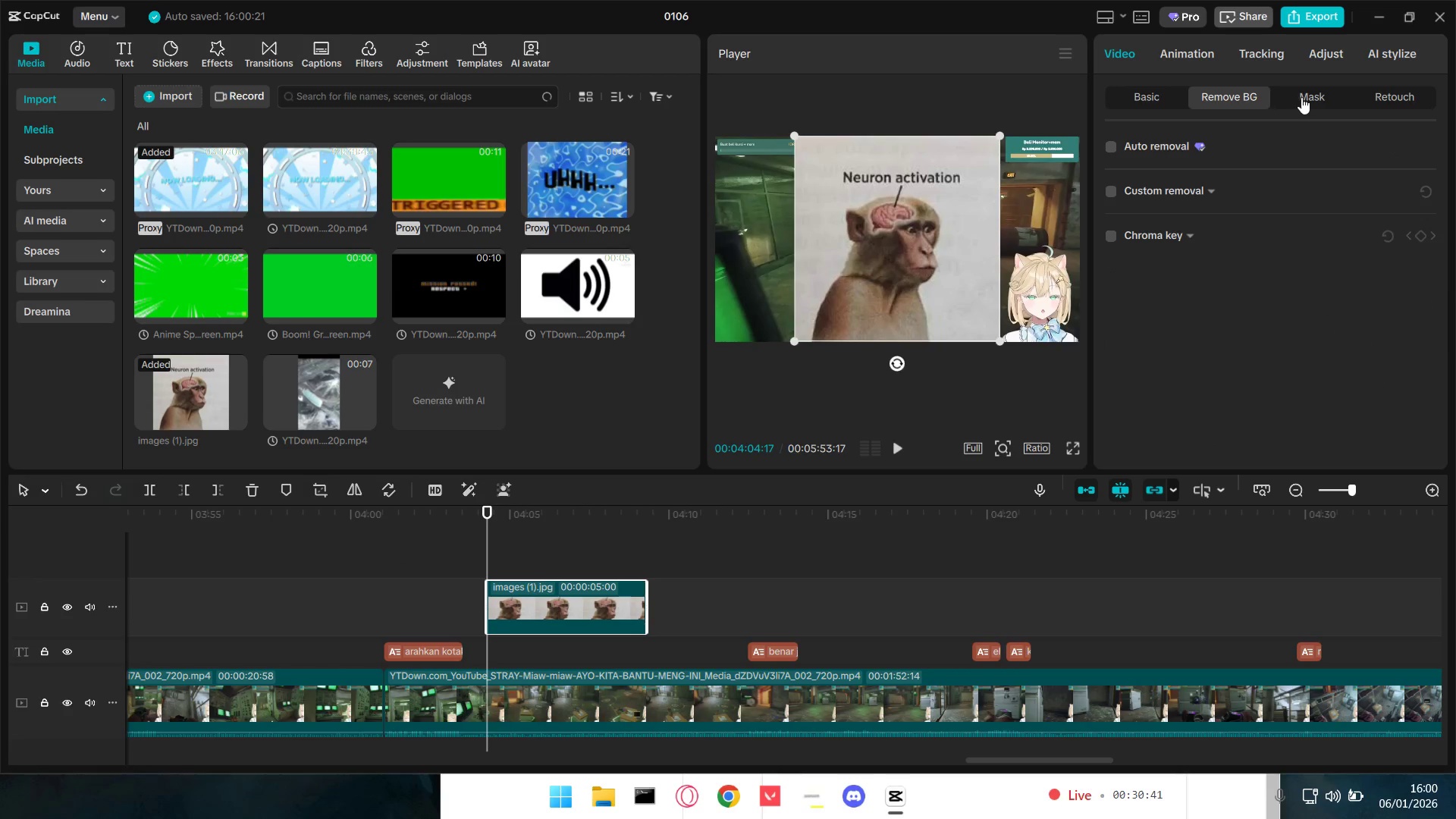 
double_click([1307, 94])
 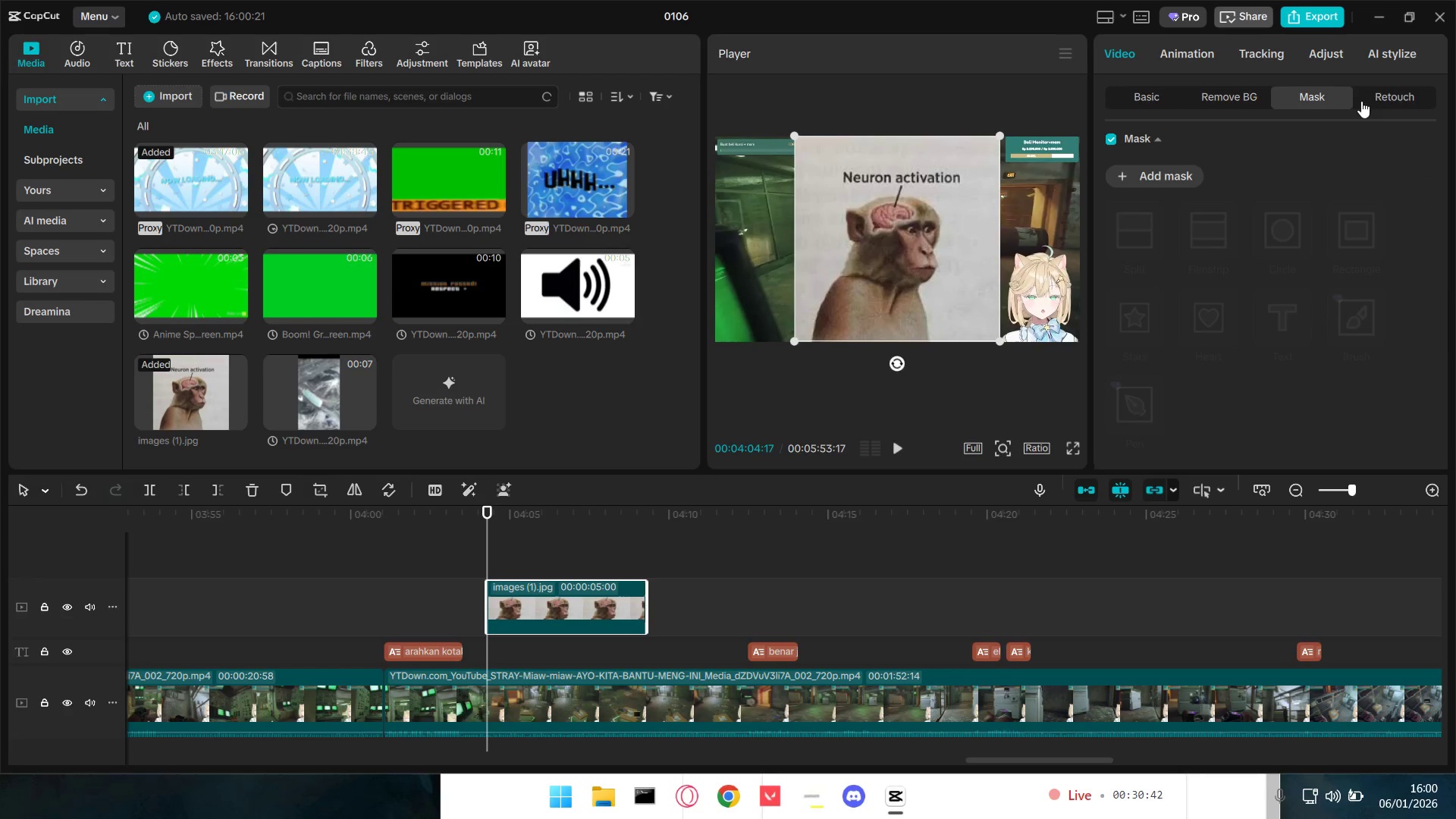 
left_click([1396, 96])
 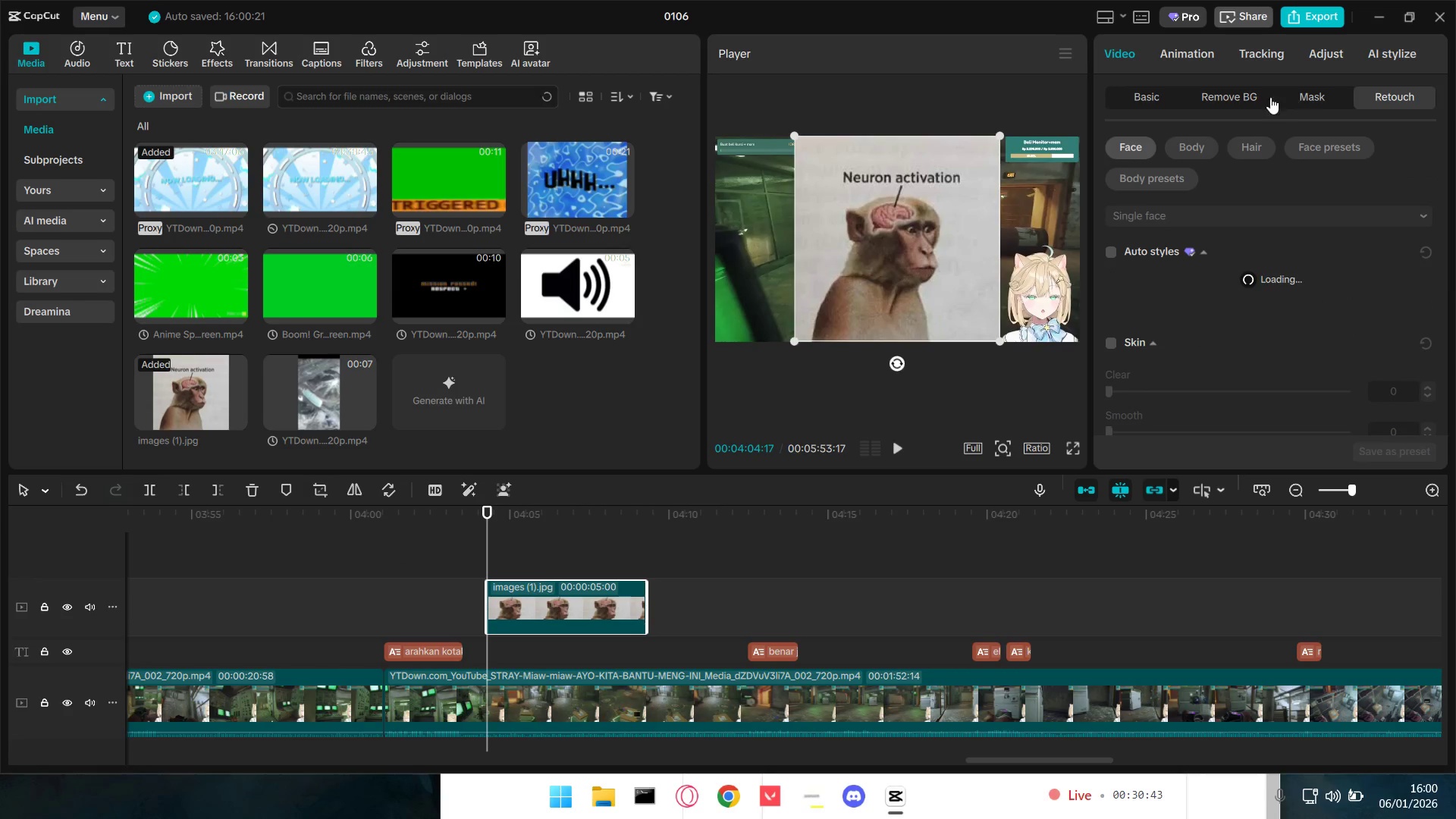 
double_click([1238, 97])
 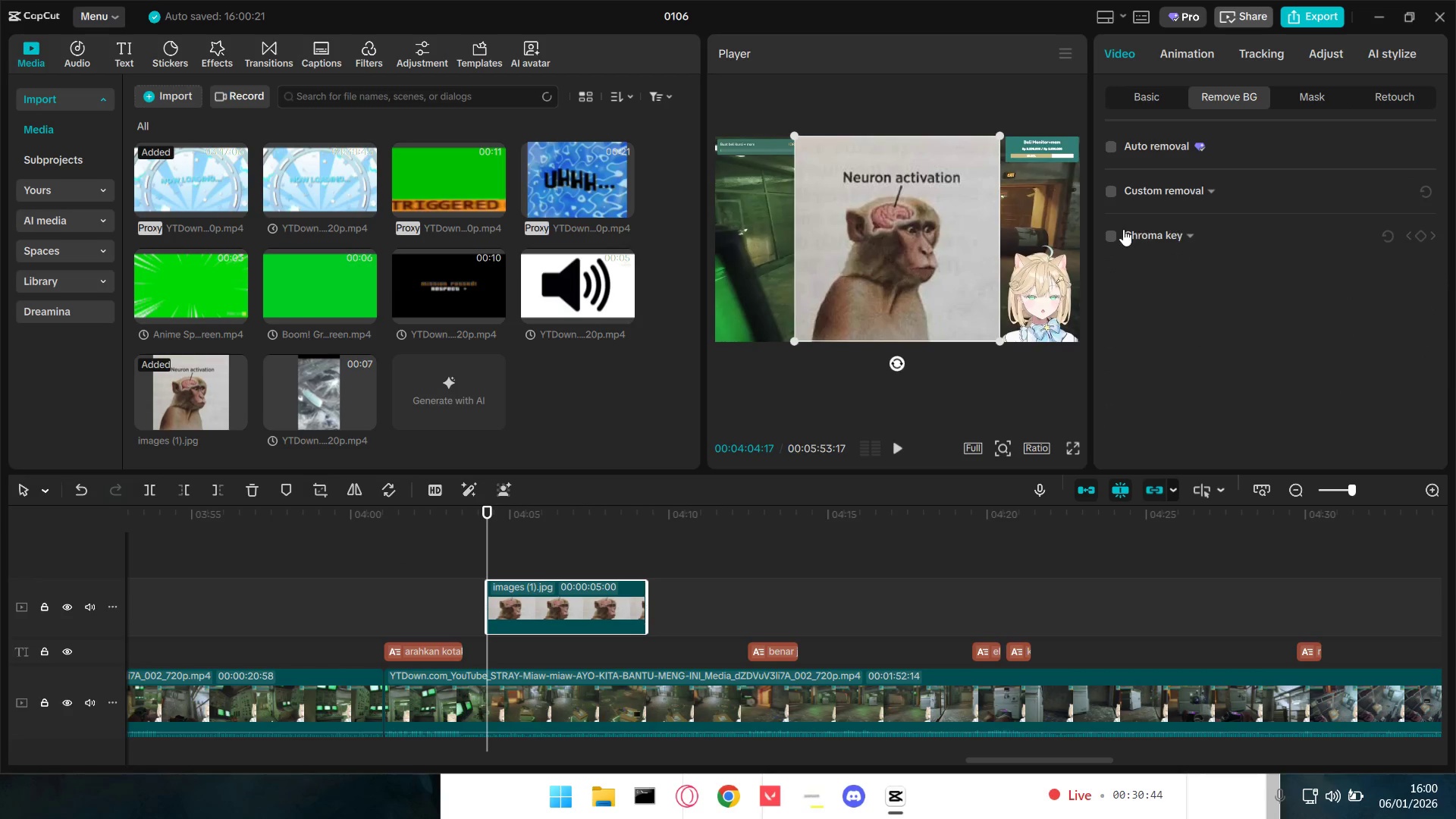 
triple_click([1110, 235])
 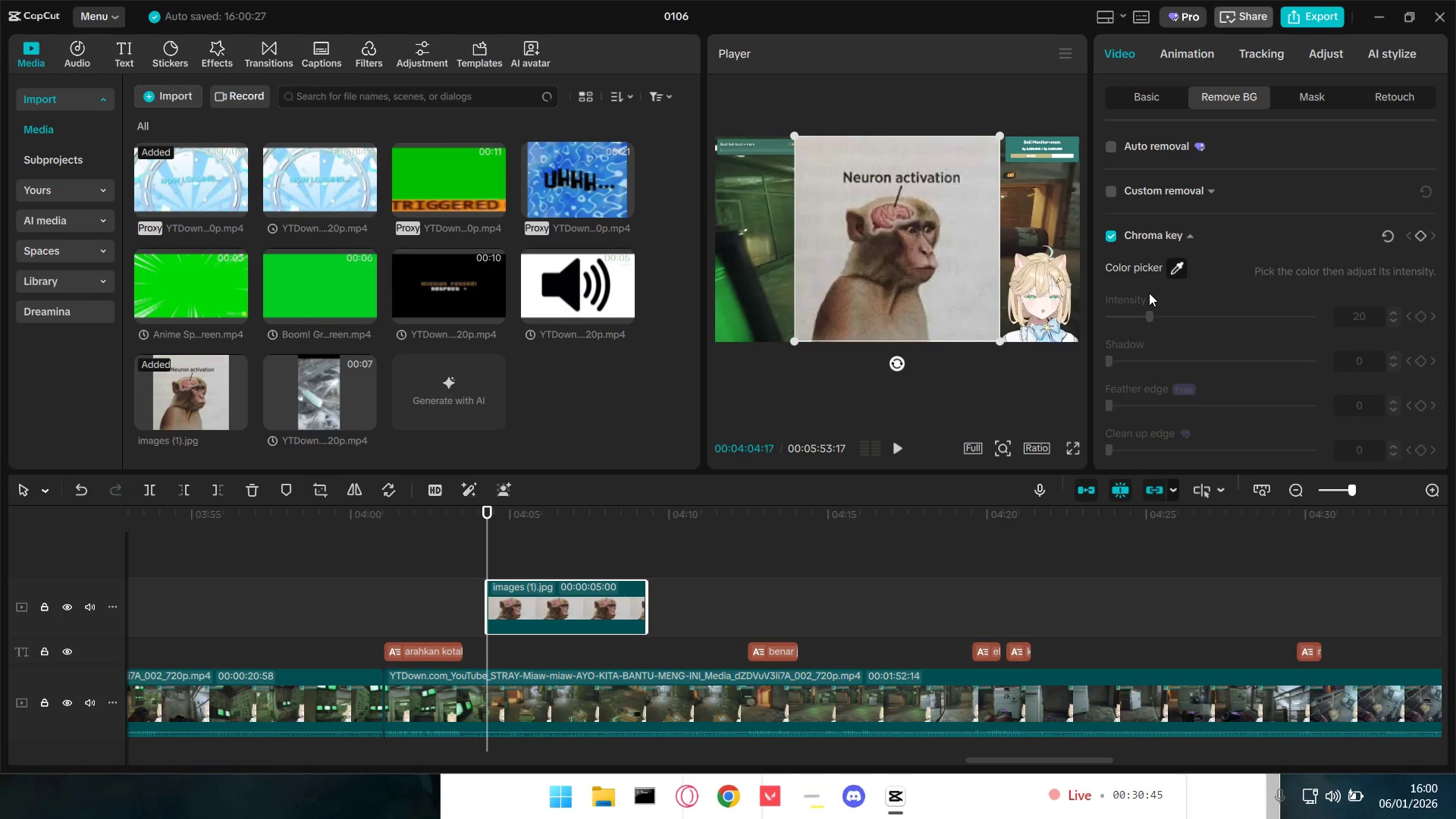 
left_click([1178, 263])
 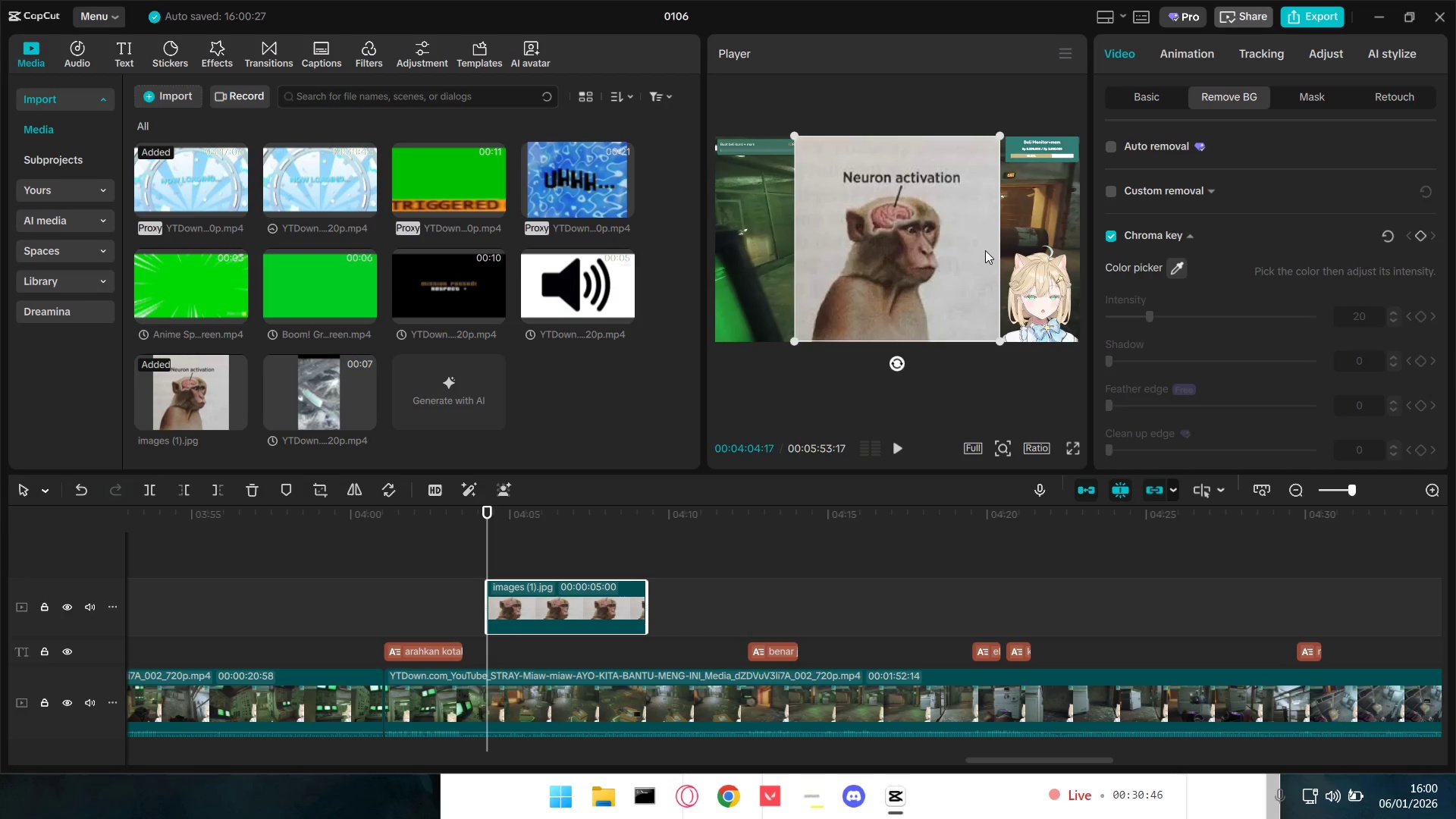 
left_click([1180, 268])
 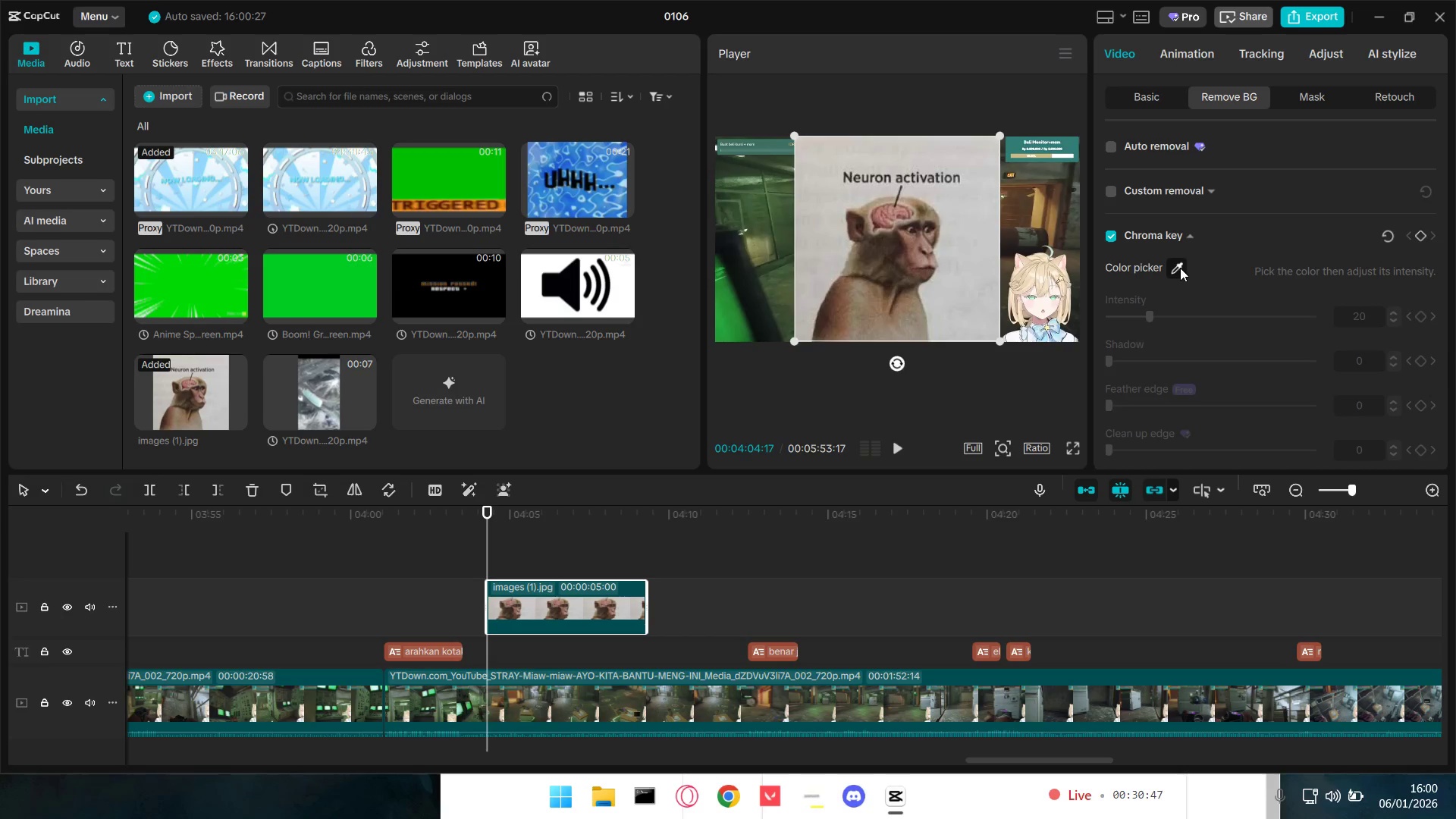 
double_click([971, 227])
 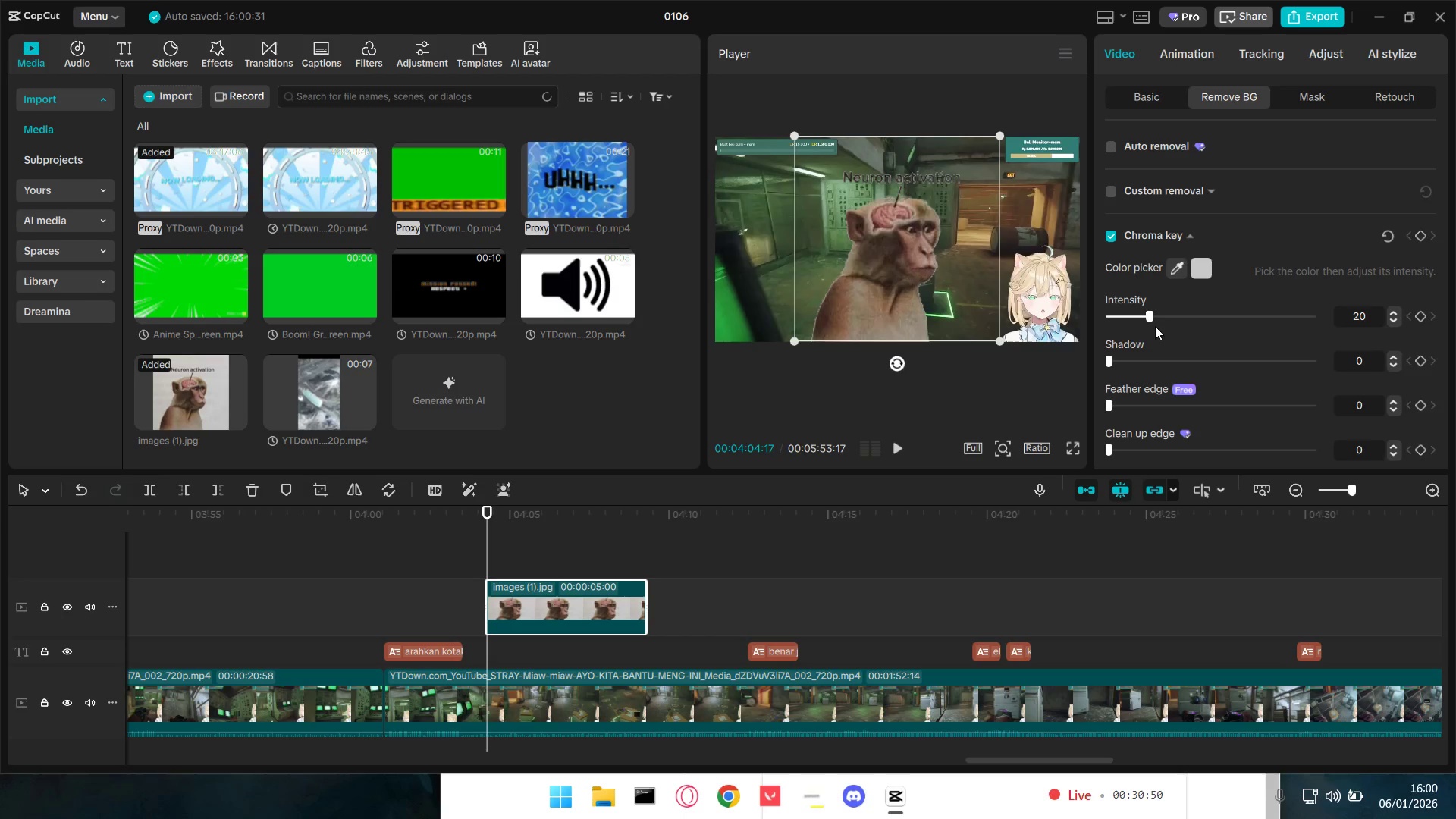 
left_click_drag(start_coordinate=[1154, 321], to_coordinate=[1163, 318])
 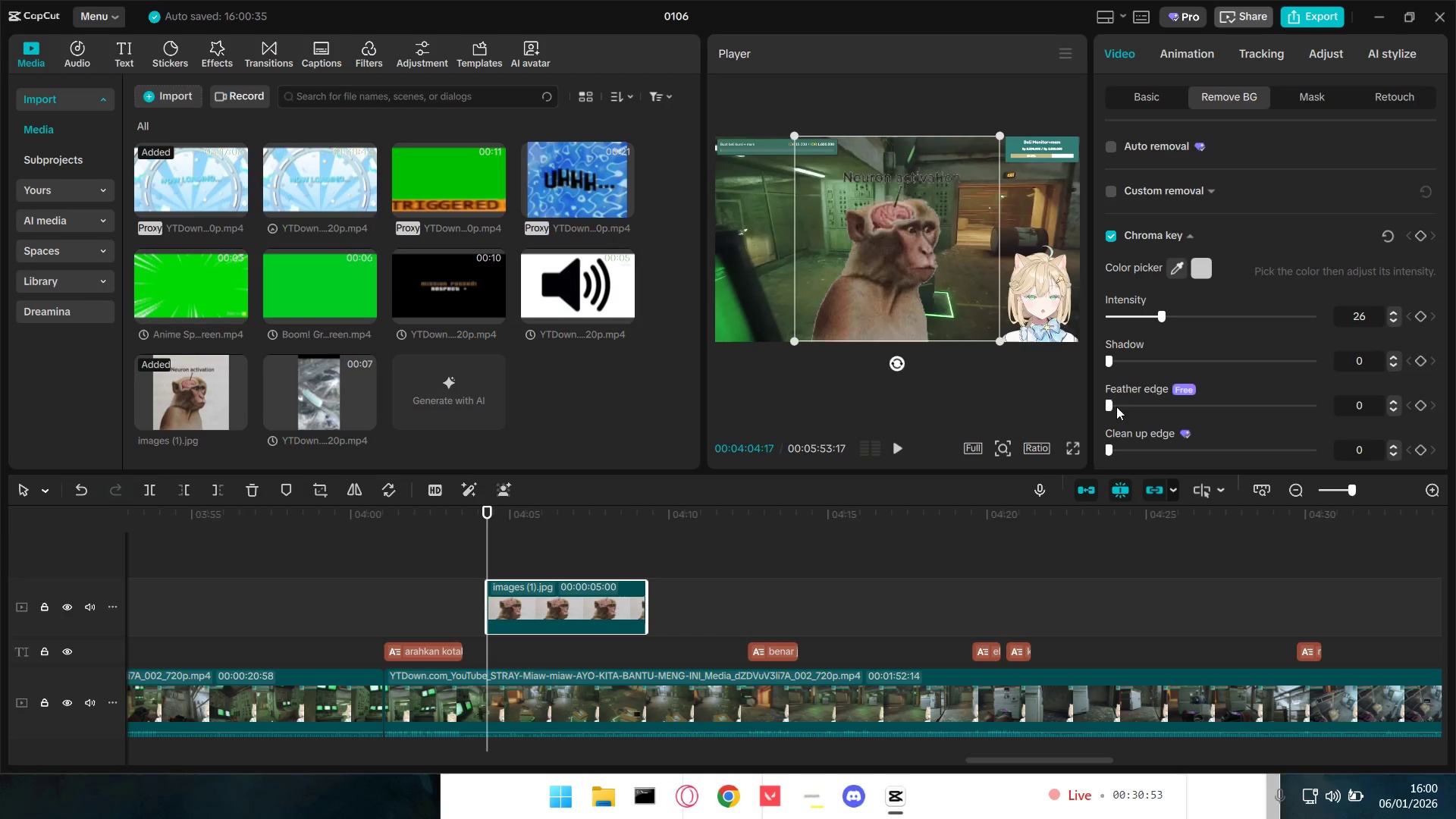 
left_click_drag(start_coordinate=[1113, 406], to_coordinate=[1178, 399])
 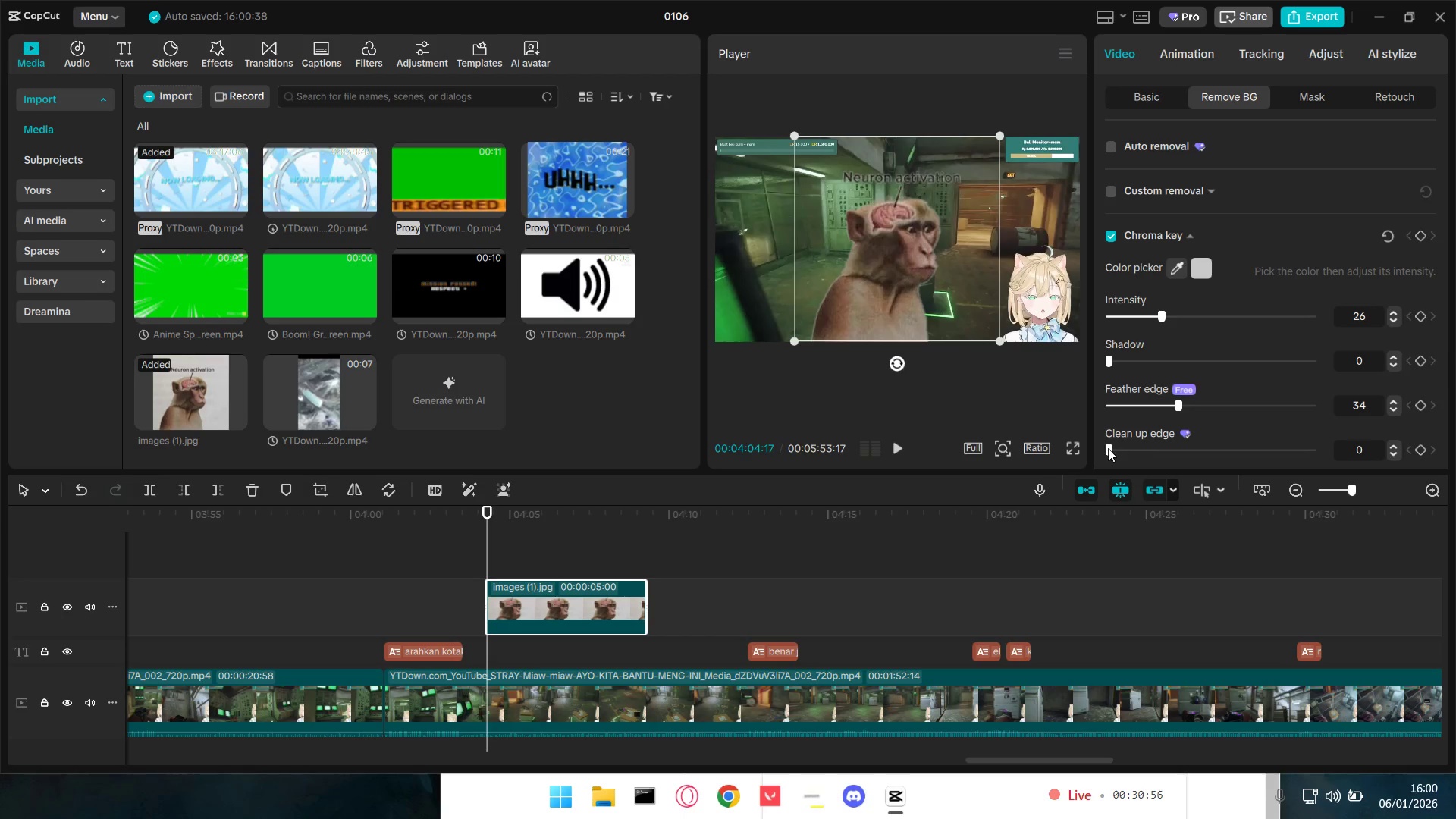 
left_click_drag(start_coordinate=[1104, 450], to_coordinate=[1337, 447])
 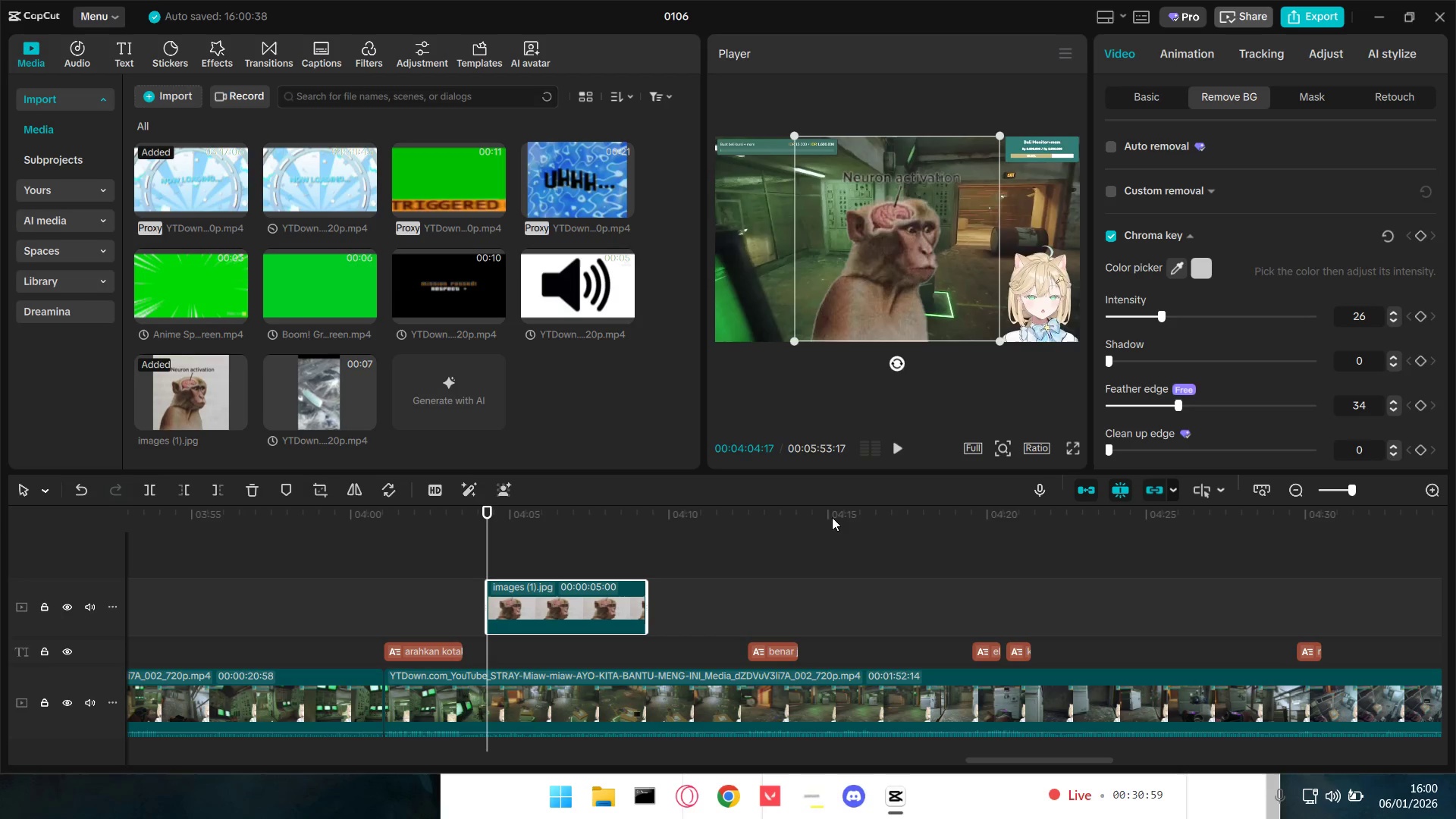 
left_click([461, 562])
 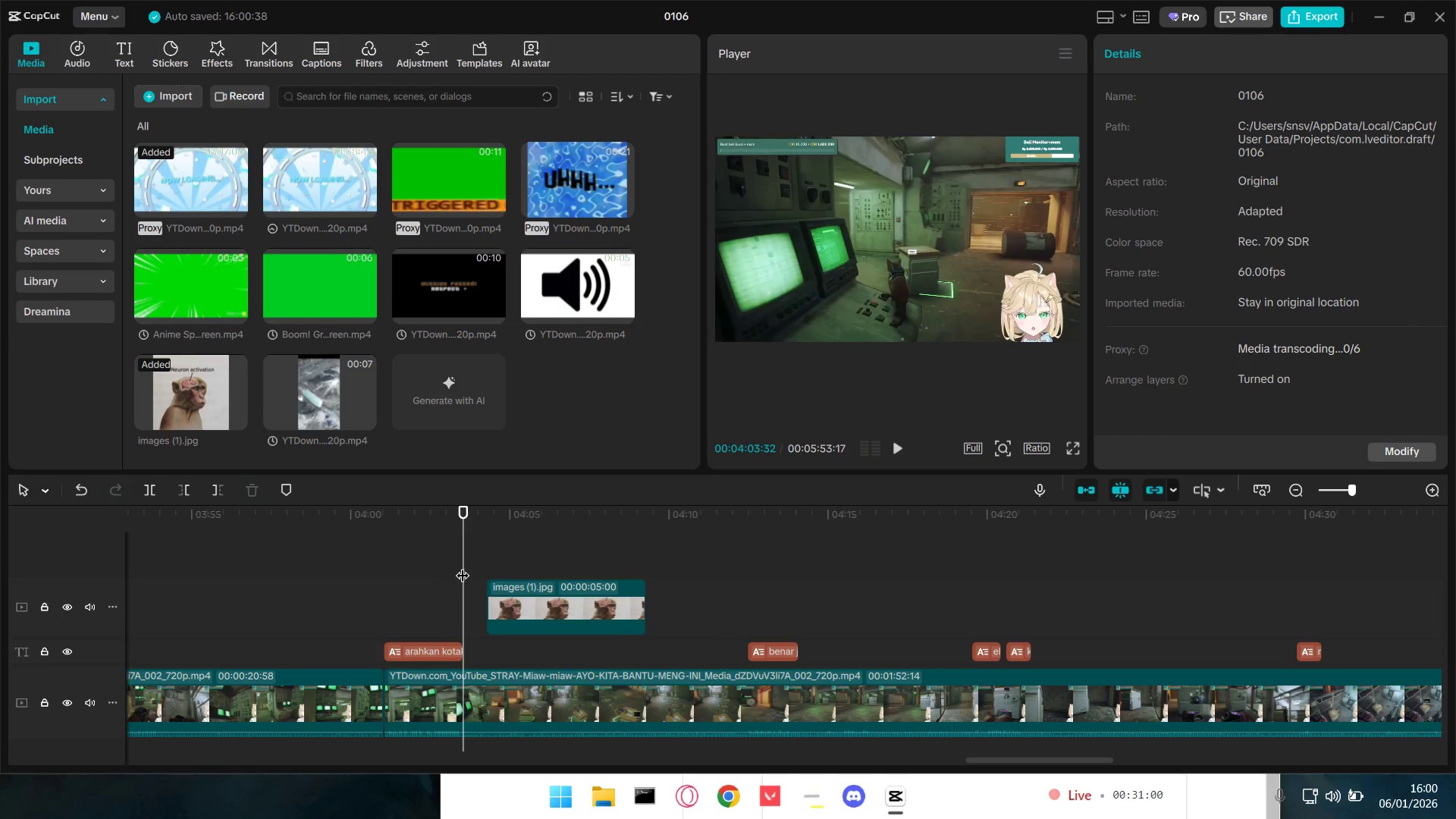 
key(Space)
 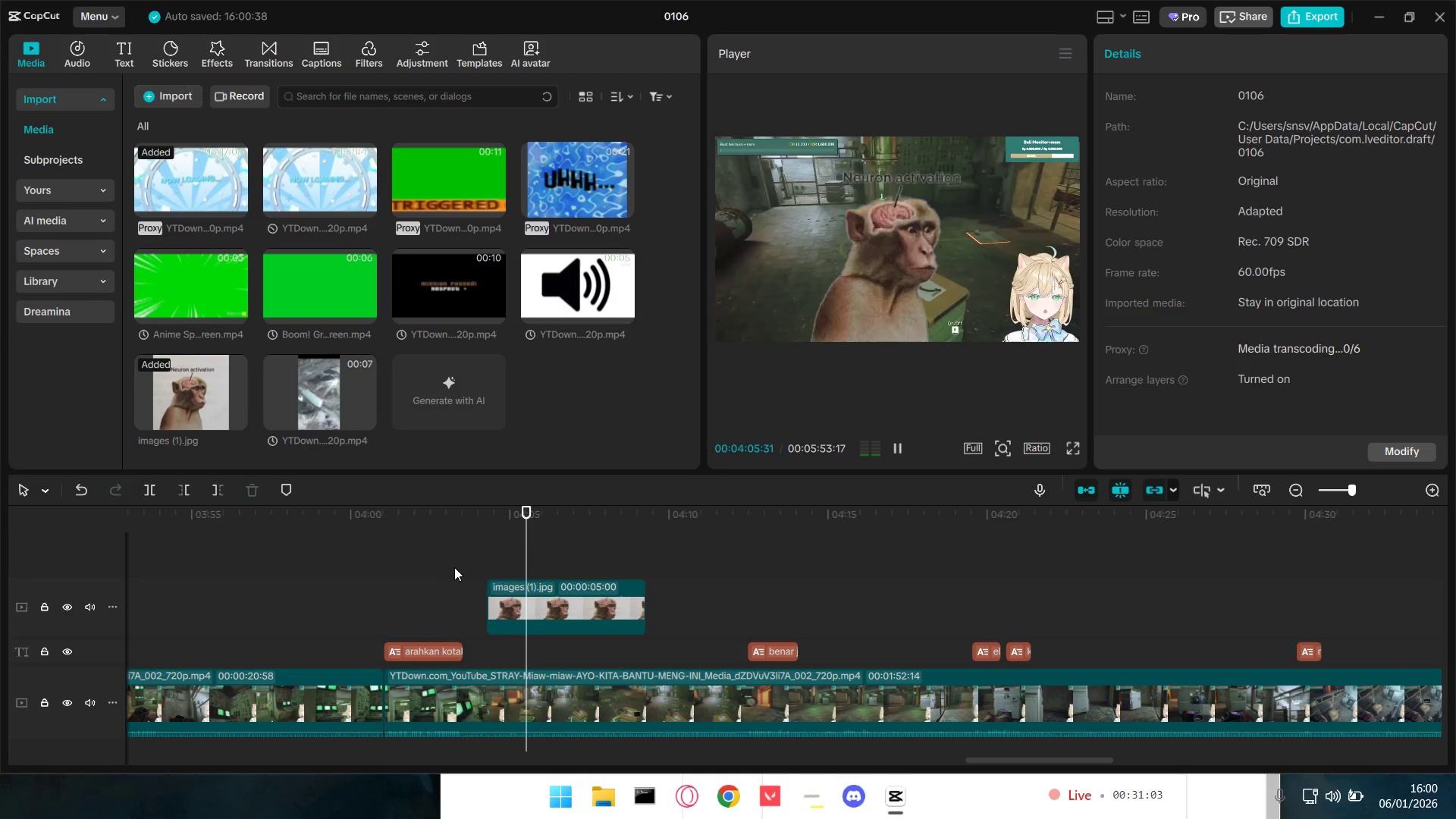 
left_click([382, 570])
 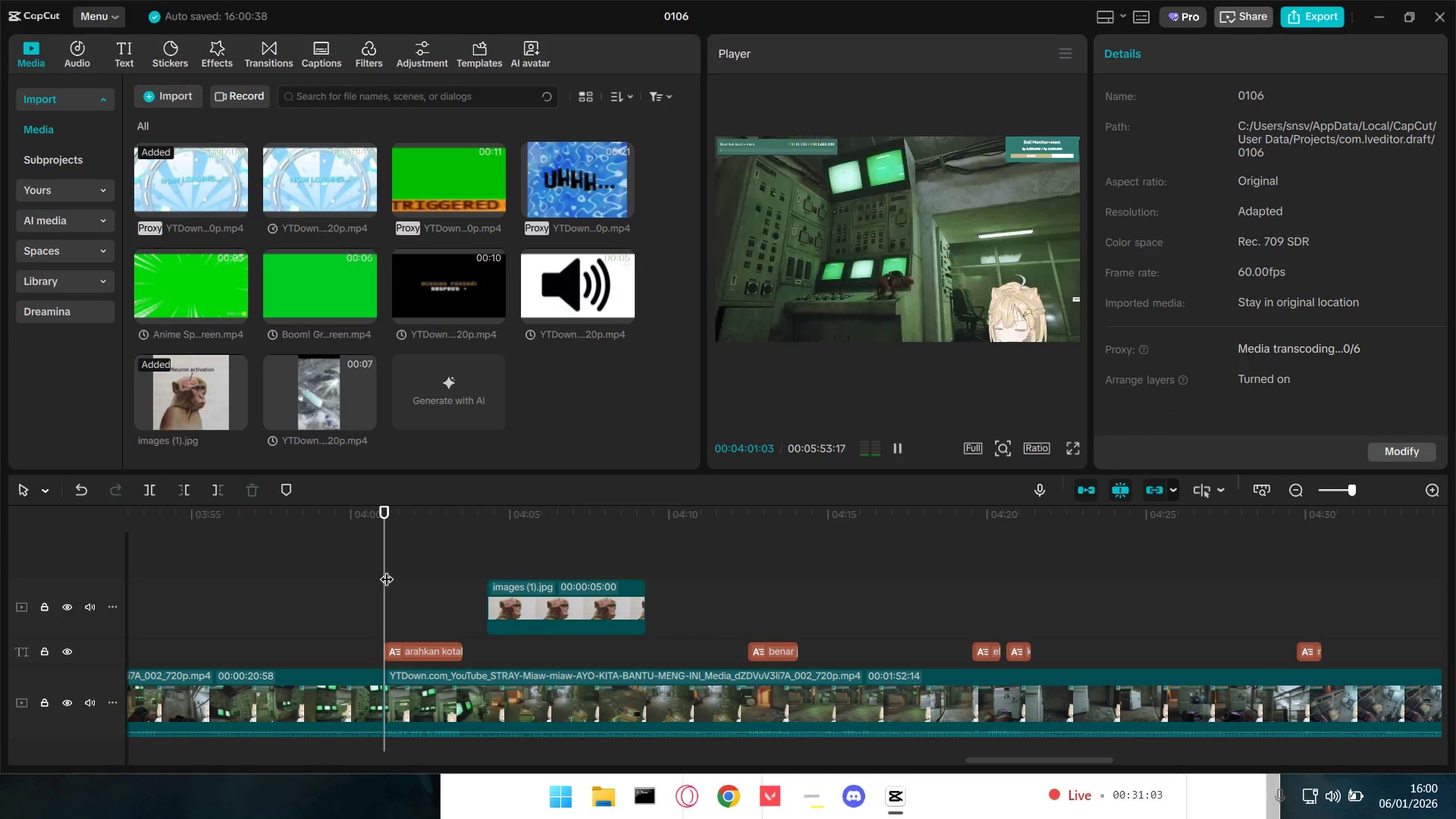 
key(Space)
 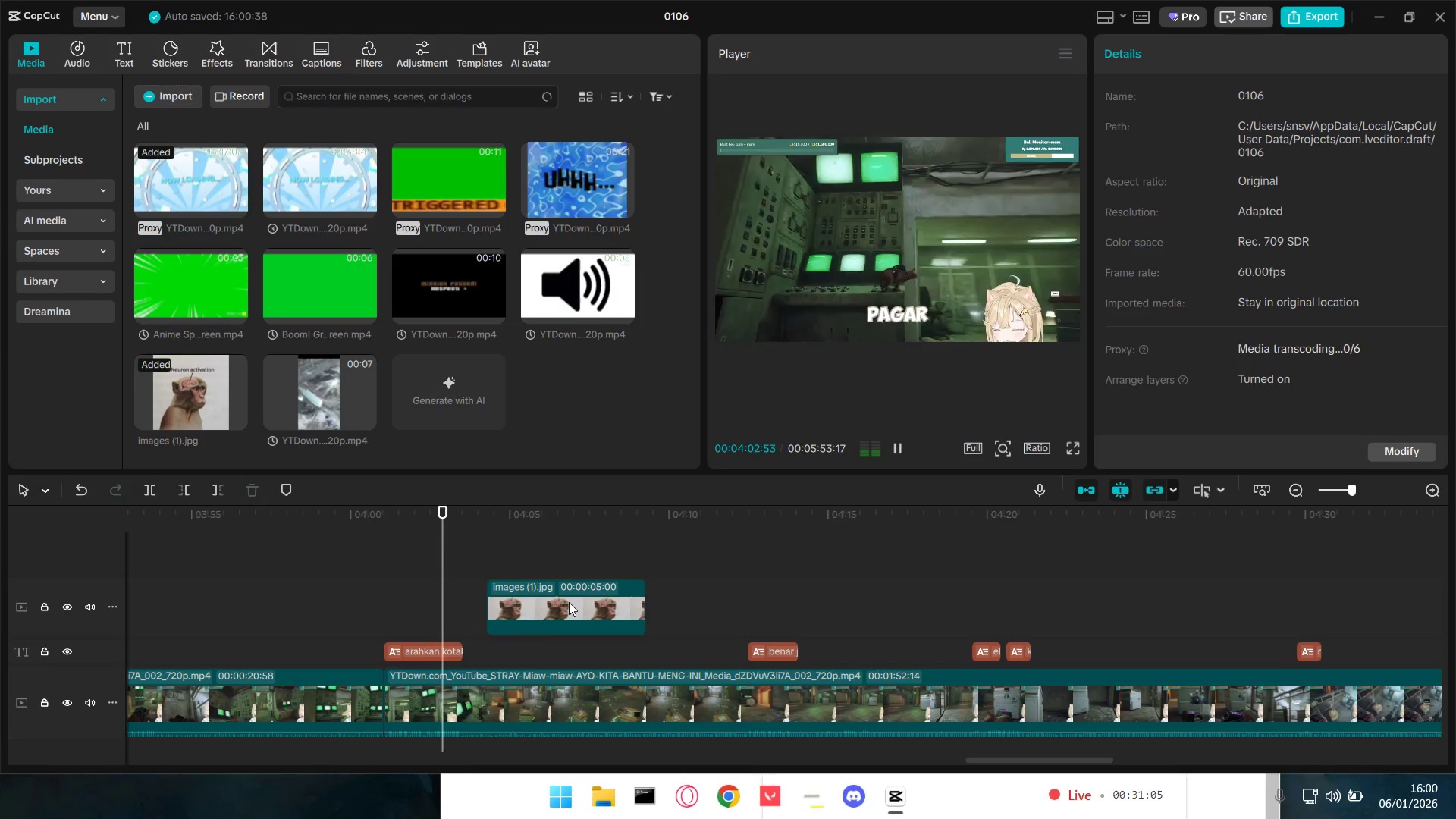 
key(Space)
 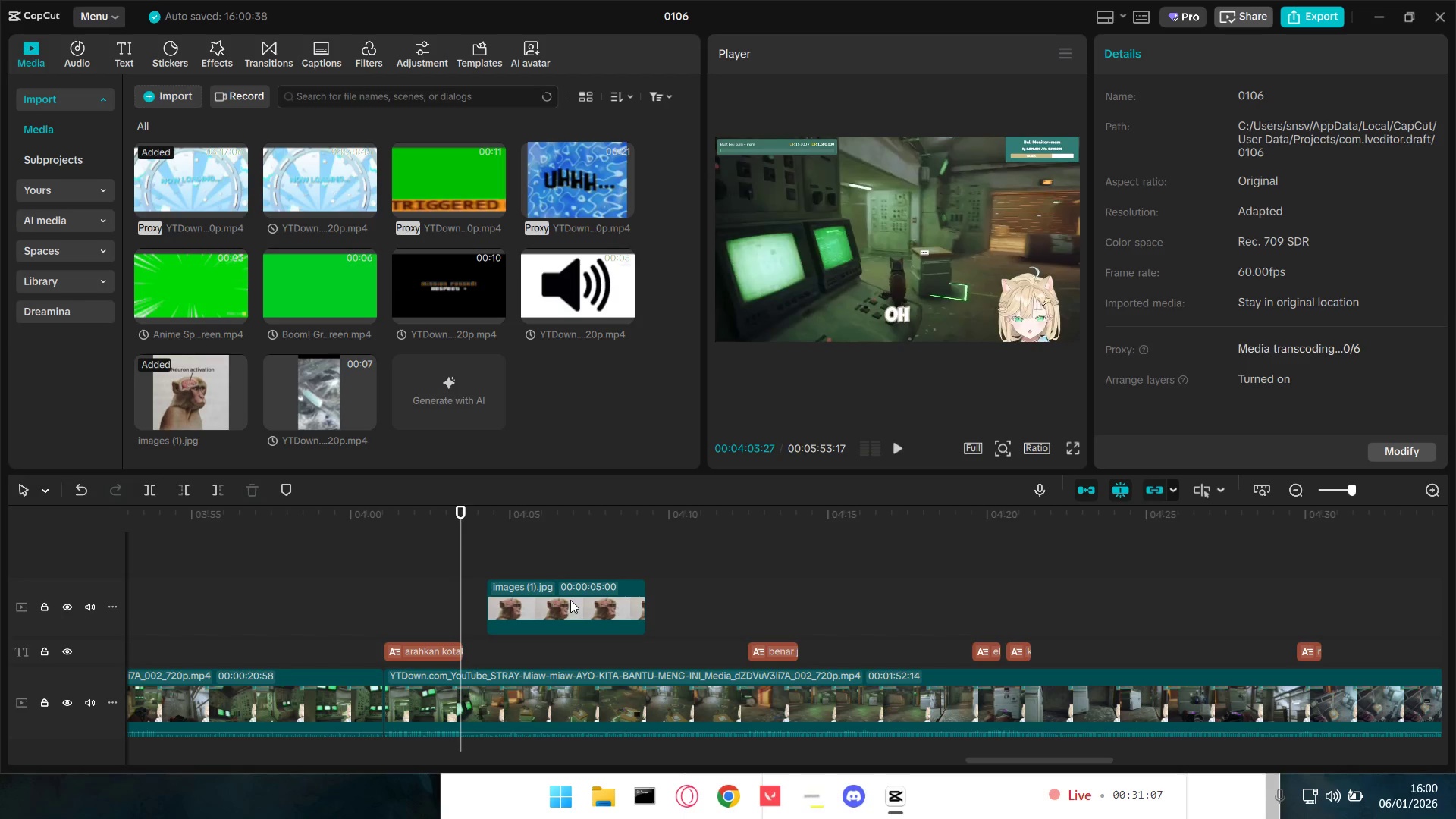 
left_click_drag(start_coordinate=[564, 597], to_coordinate=[533, 598])
 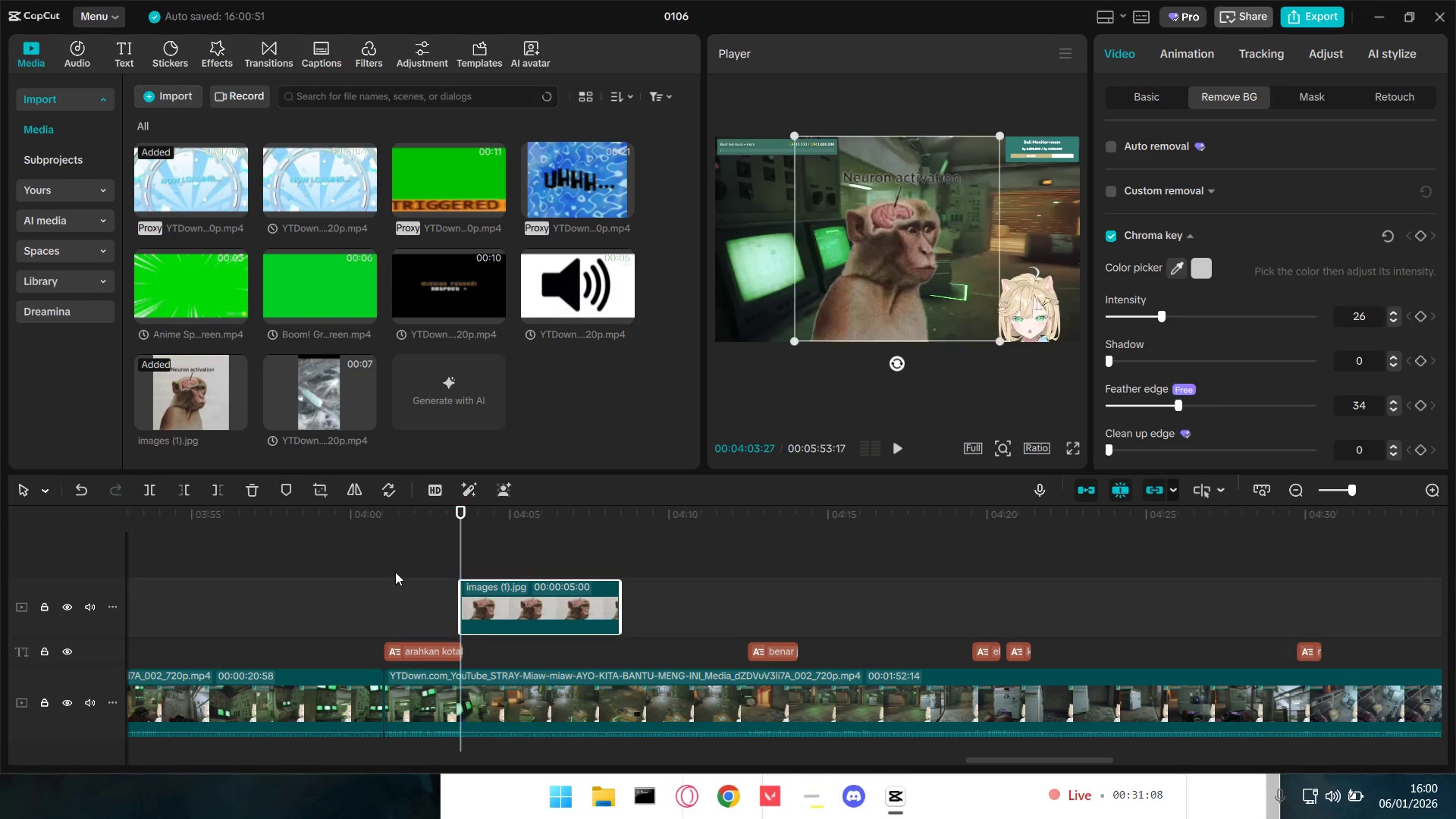 
left_click([395, 572])
 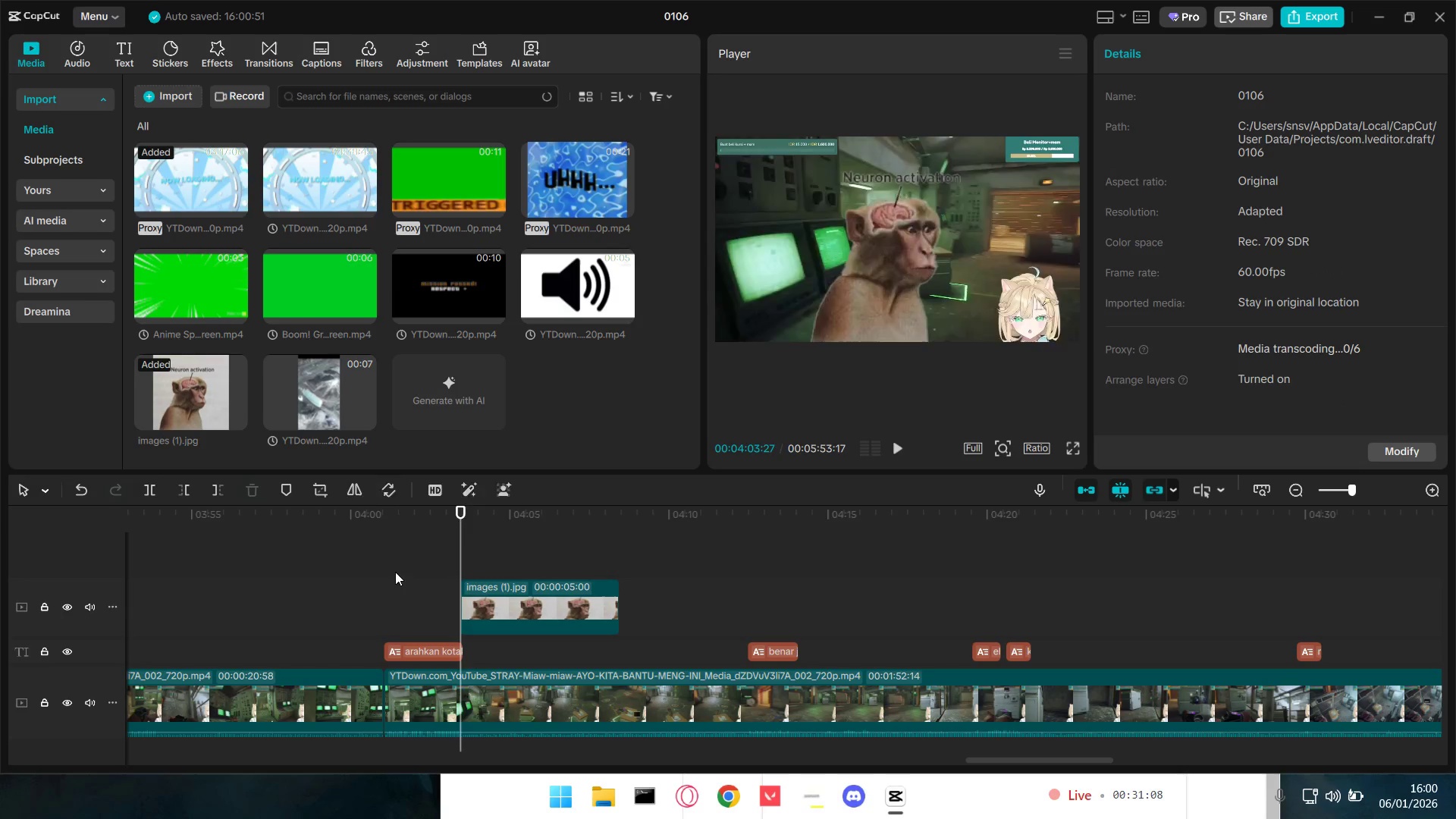 
key(Space)
 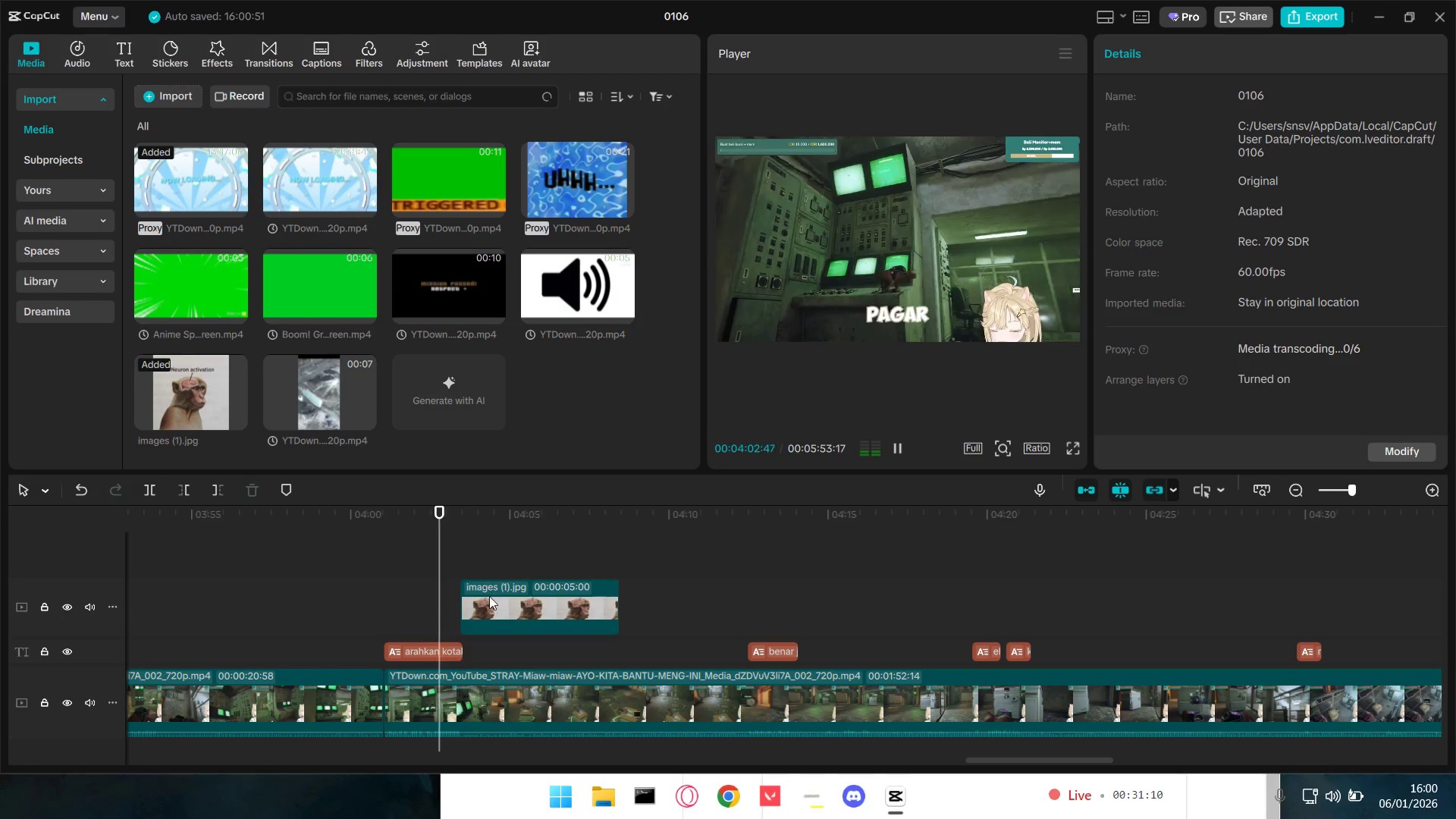 
left_click([490, 602])
 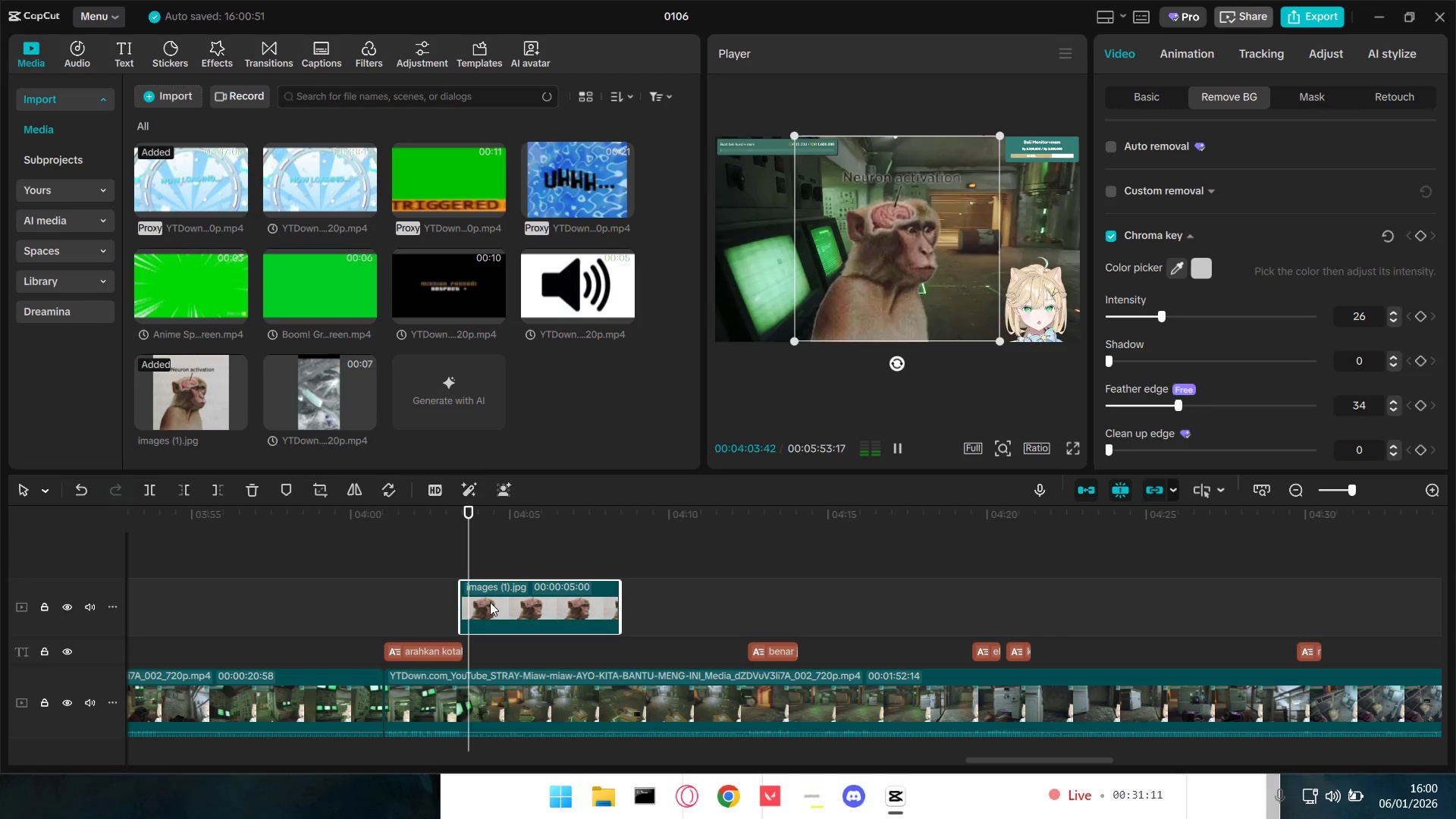 
key(Space)
 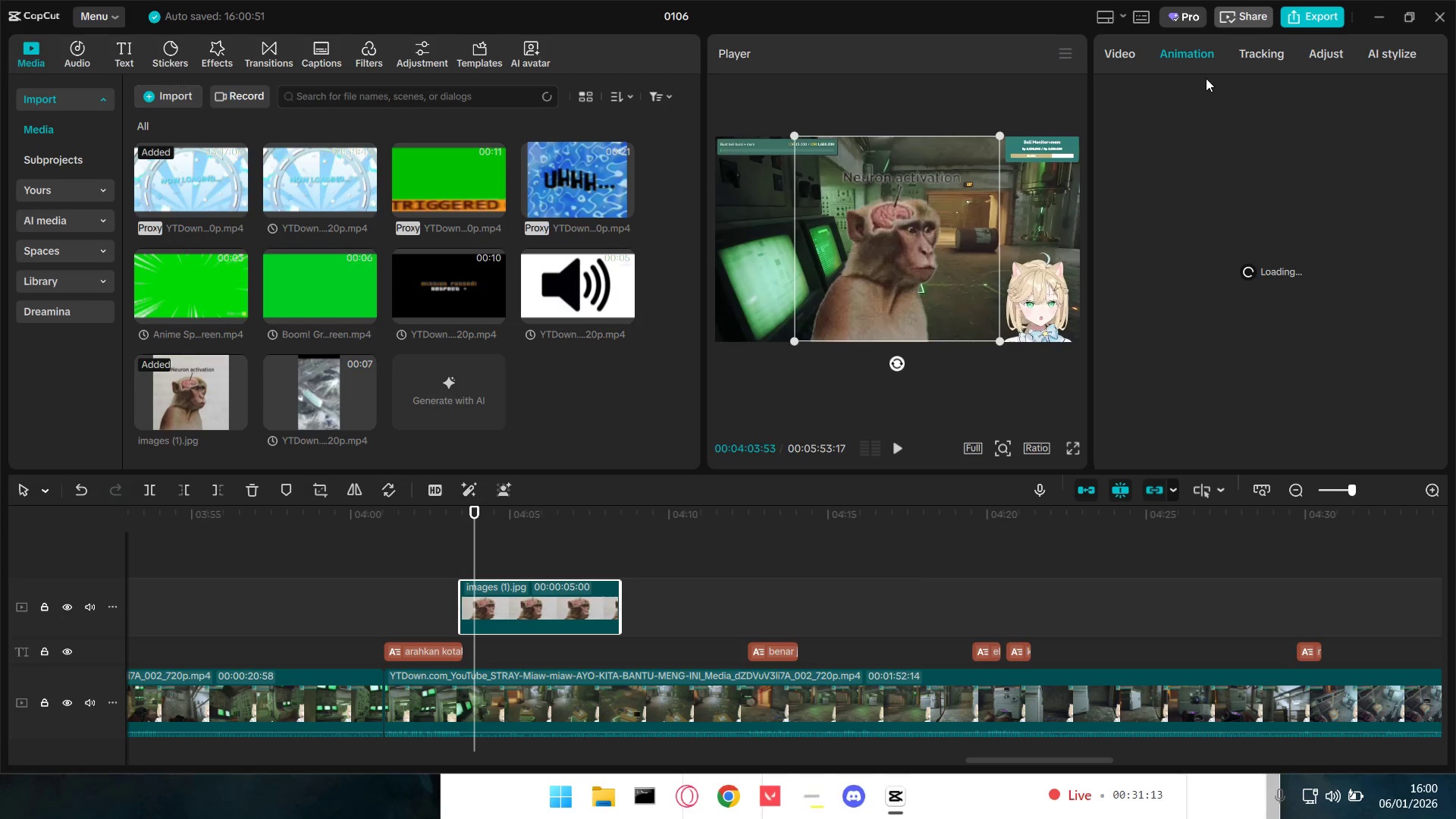 
mouse_move([1212, 105])
 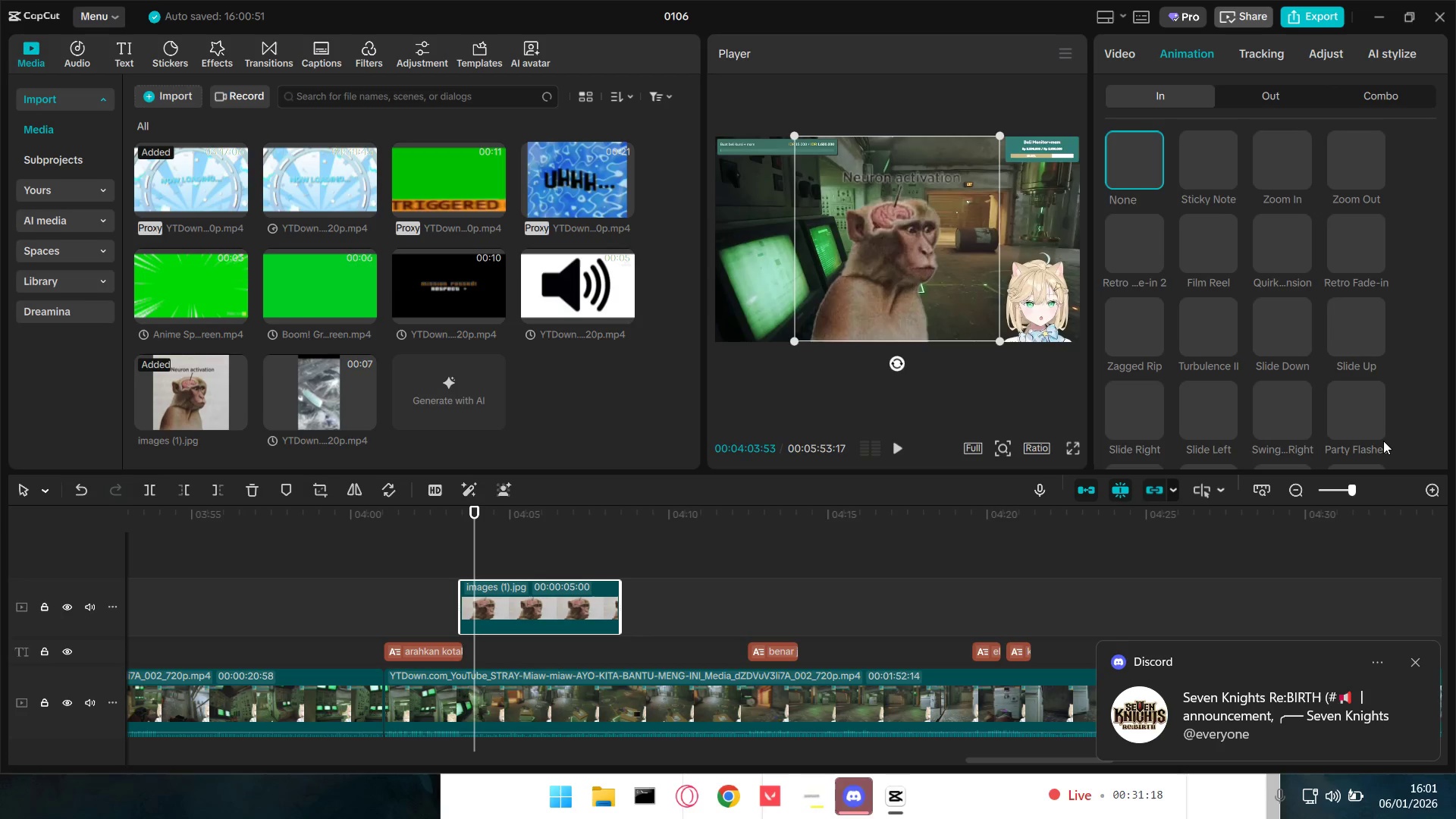 
mouse_move([1235, 181])
 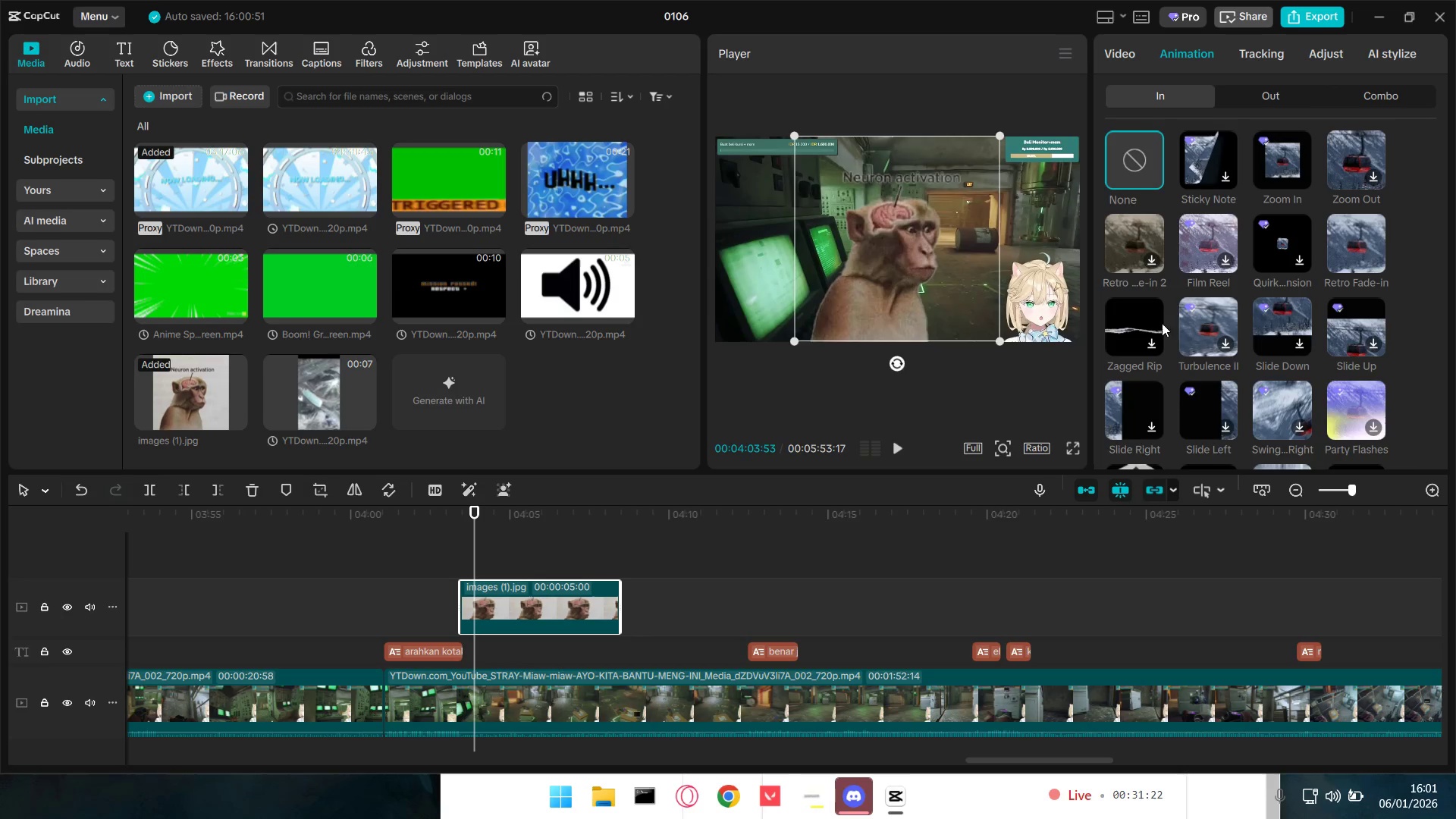 
scroll: coordinate [1357, 413], scroll_direction: down, amount: 7.0
 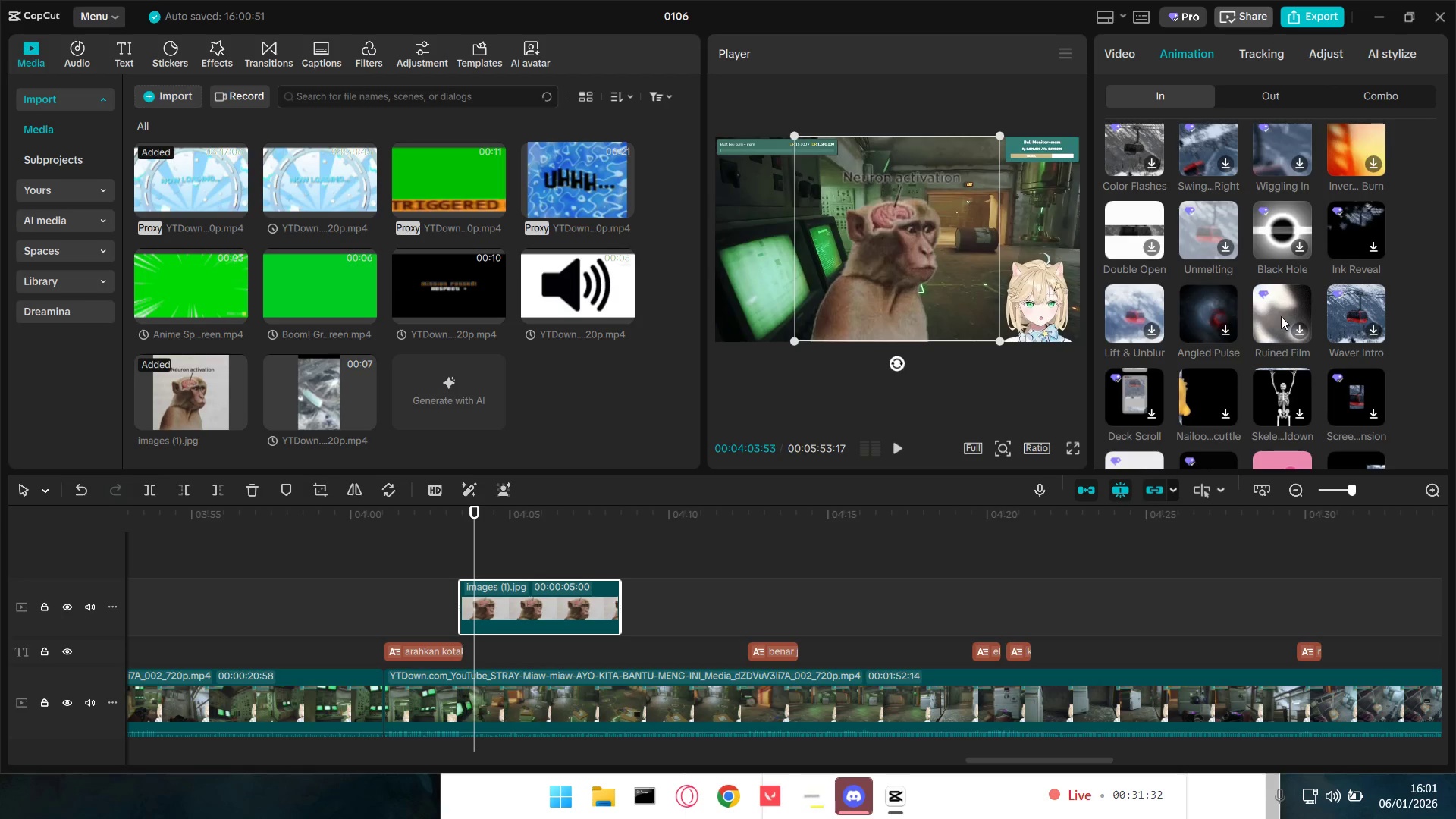 
scroll: coordinate [1141, 375], scroll_direction: down, amount: 11.0
 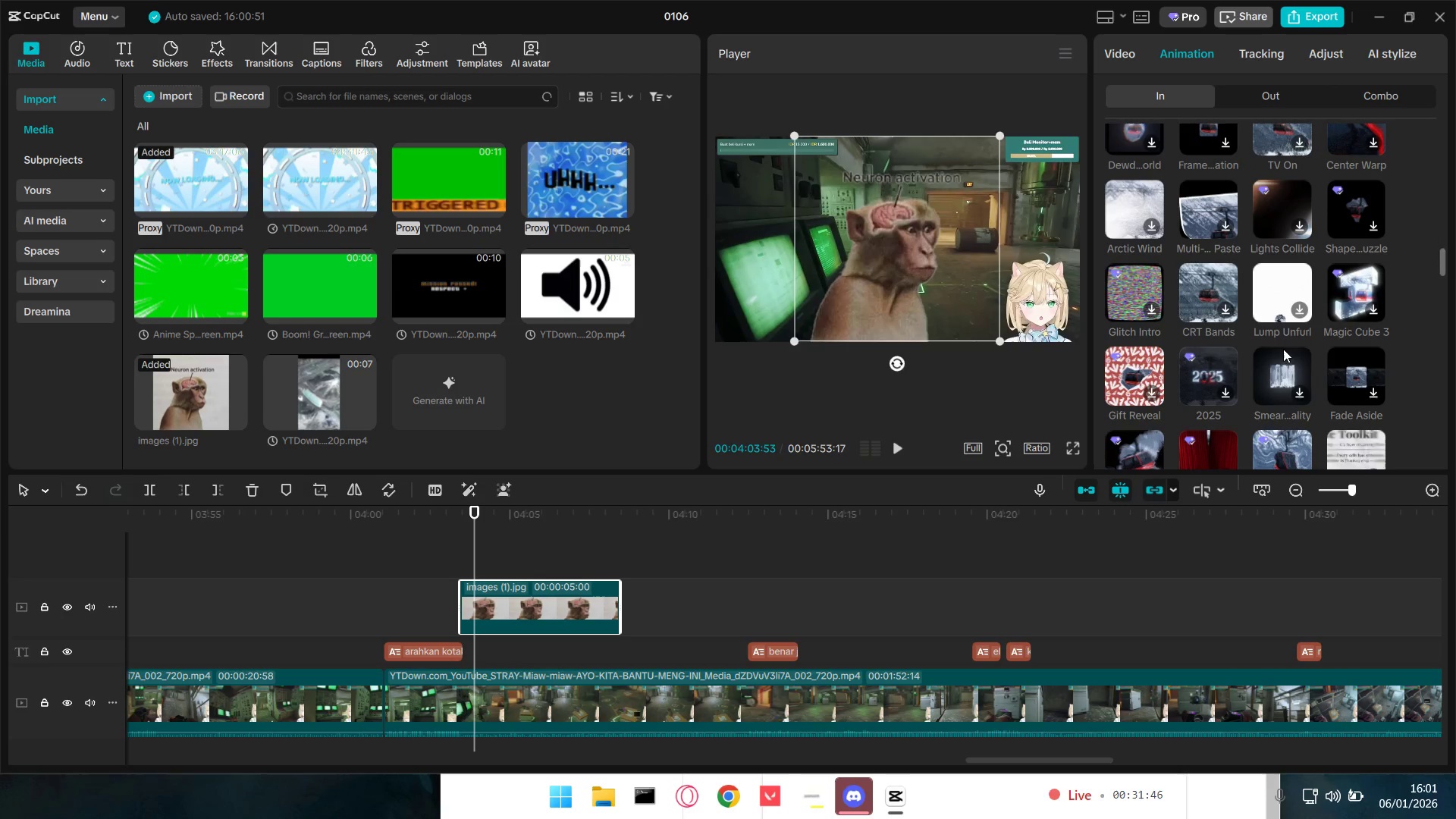 
scroll: coordinate [1287, 390], scroll_direction: down, amount: 2.0
 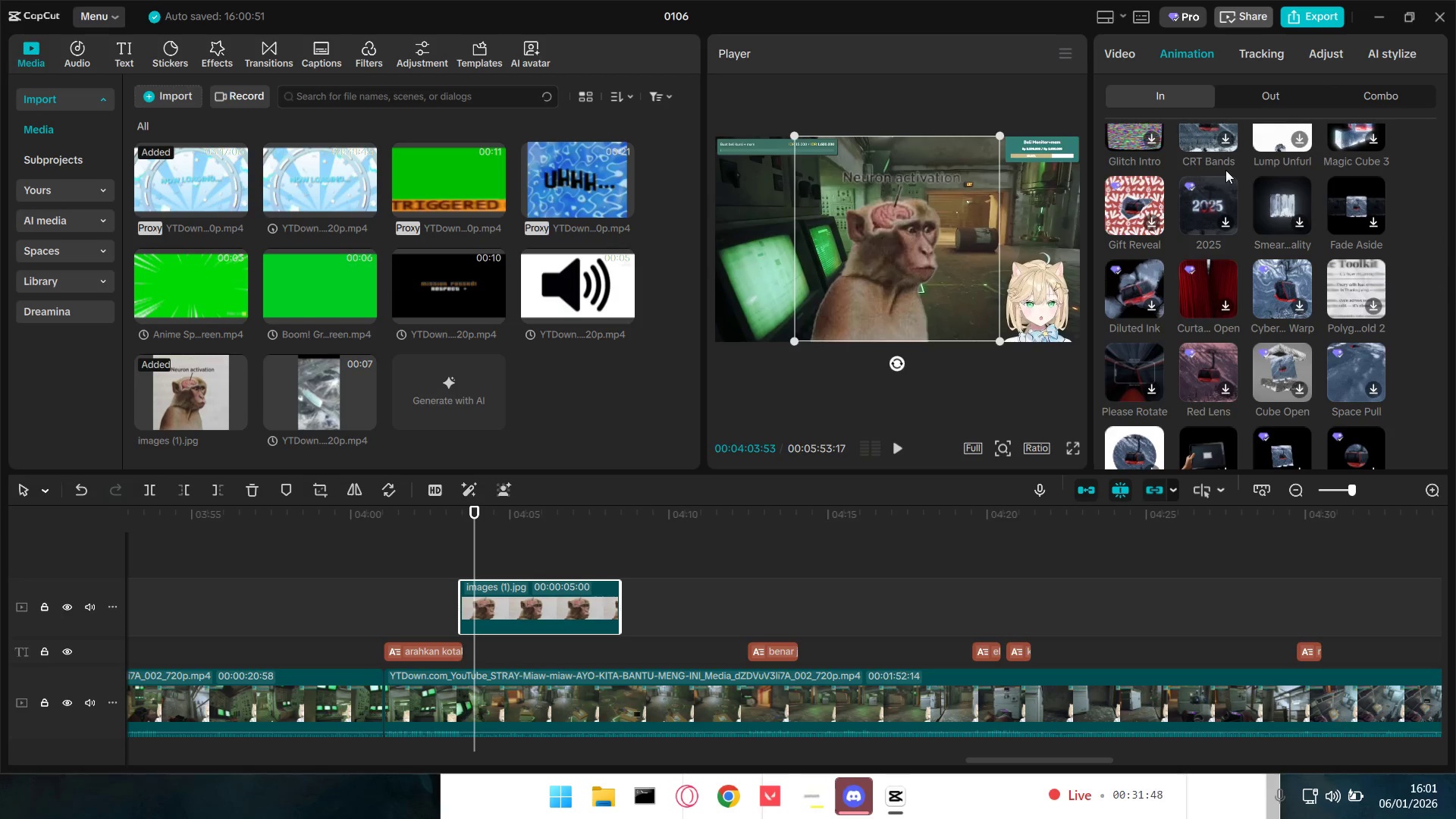 
scroll: coordinate [1235, 330], scroll_direction: up, amount: 25.0
 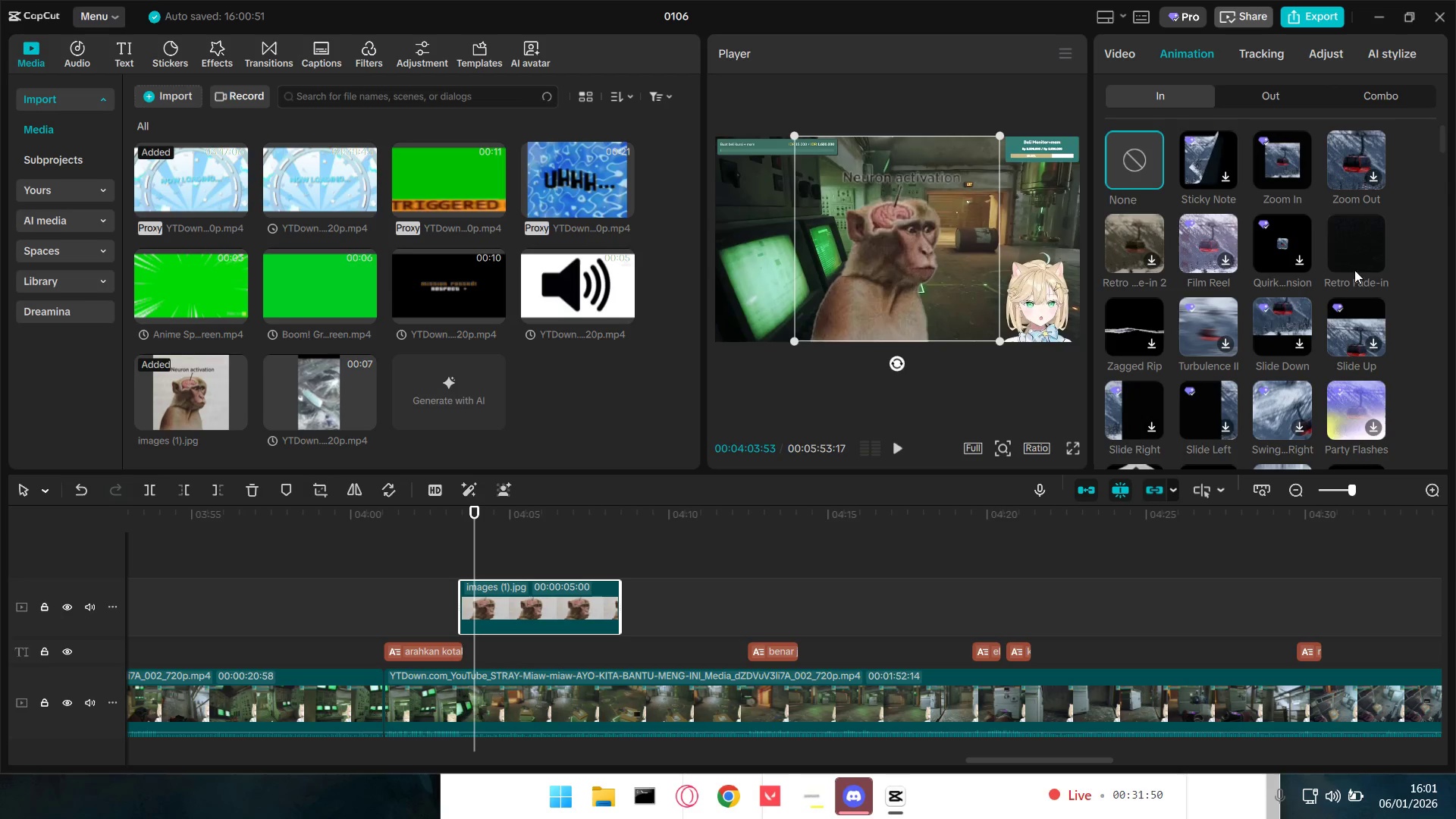 
scroll: coordinate [1373, 247], scroll_direction: none, amount: 0.0
 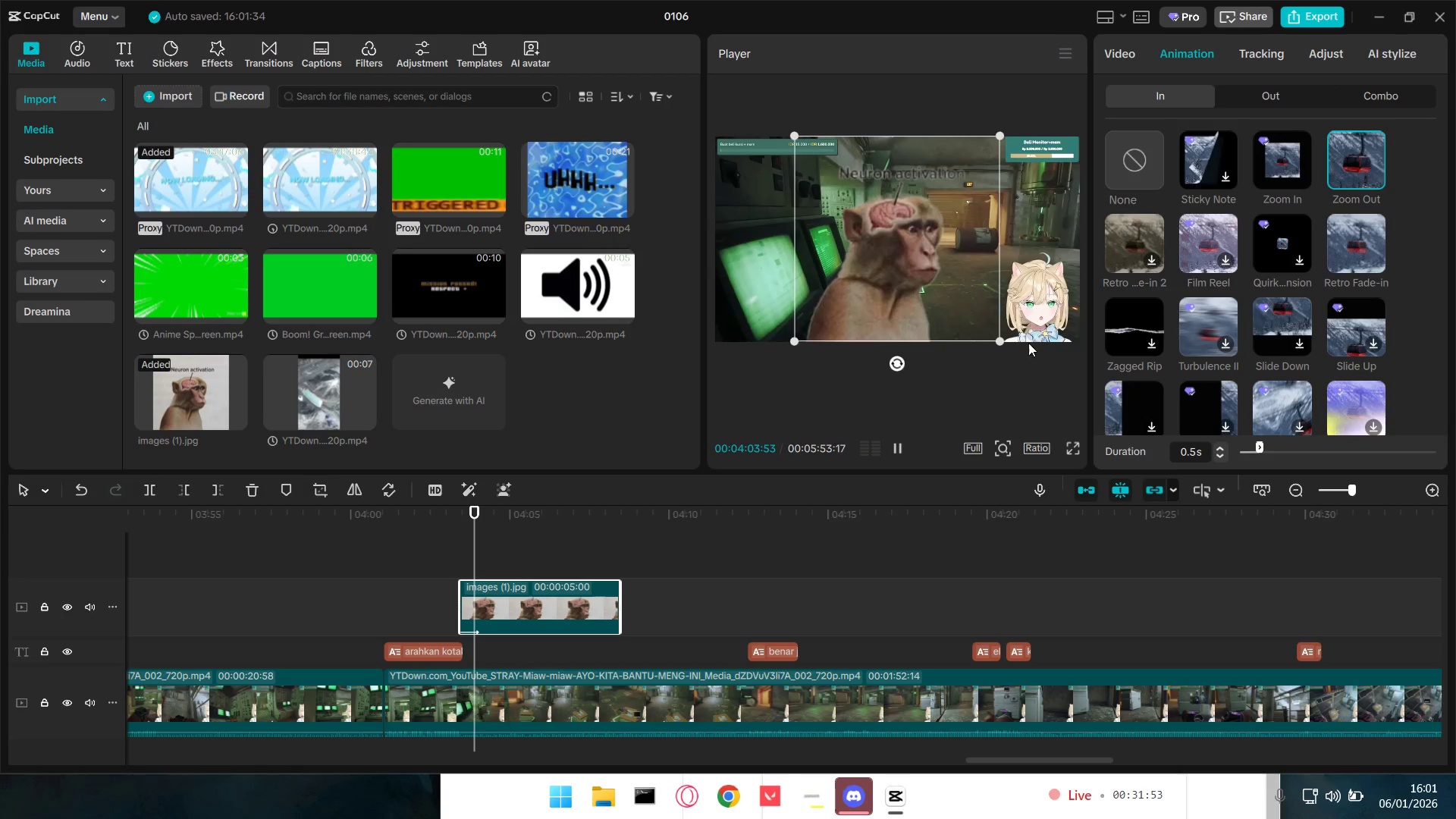 
left_click([450, 558])
 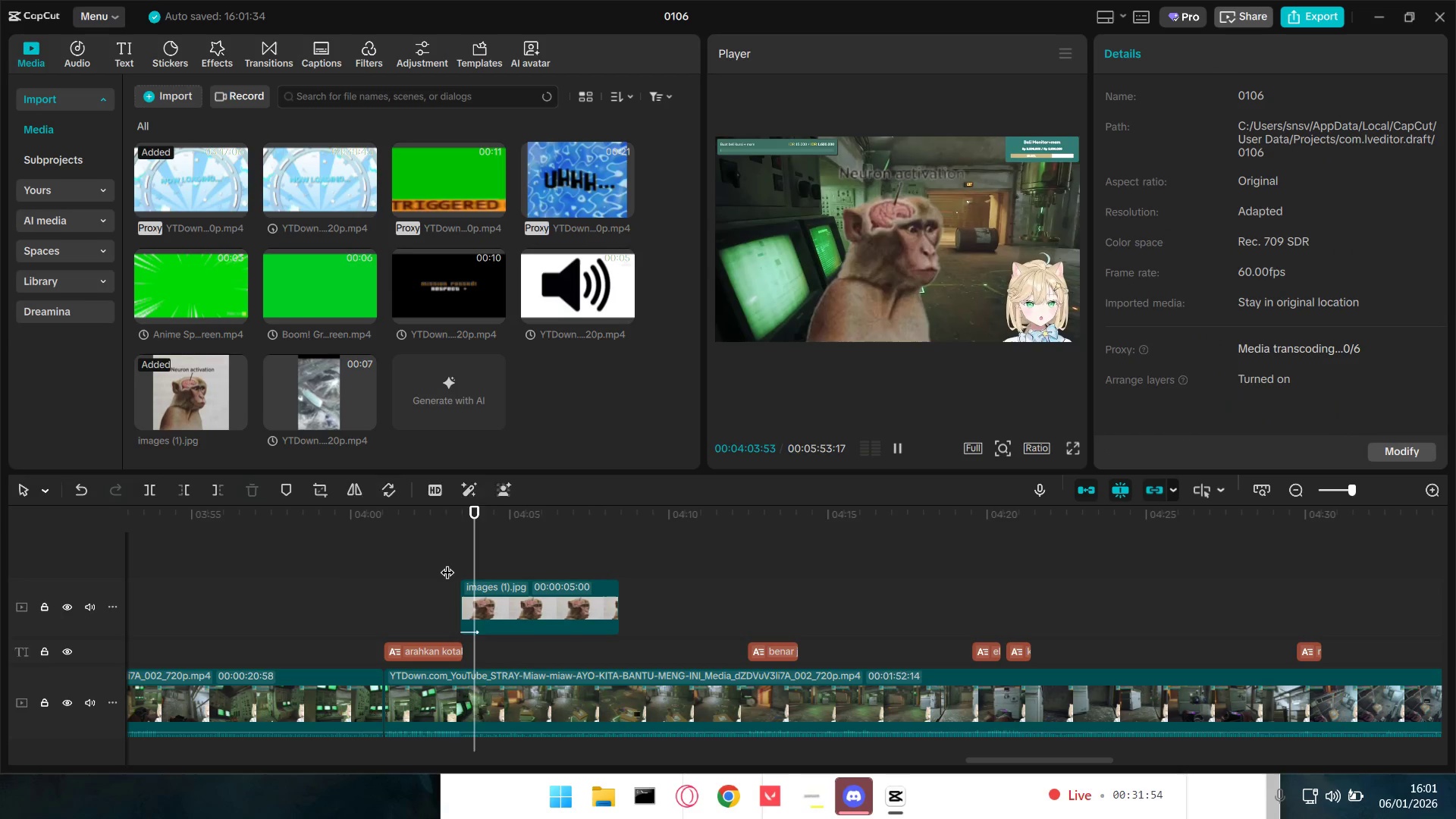 
key(Space)
 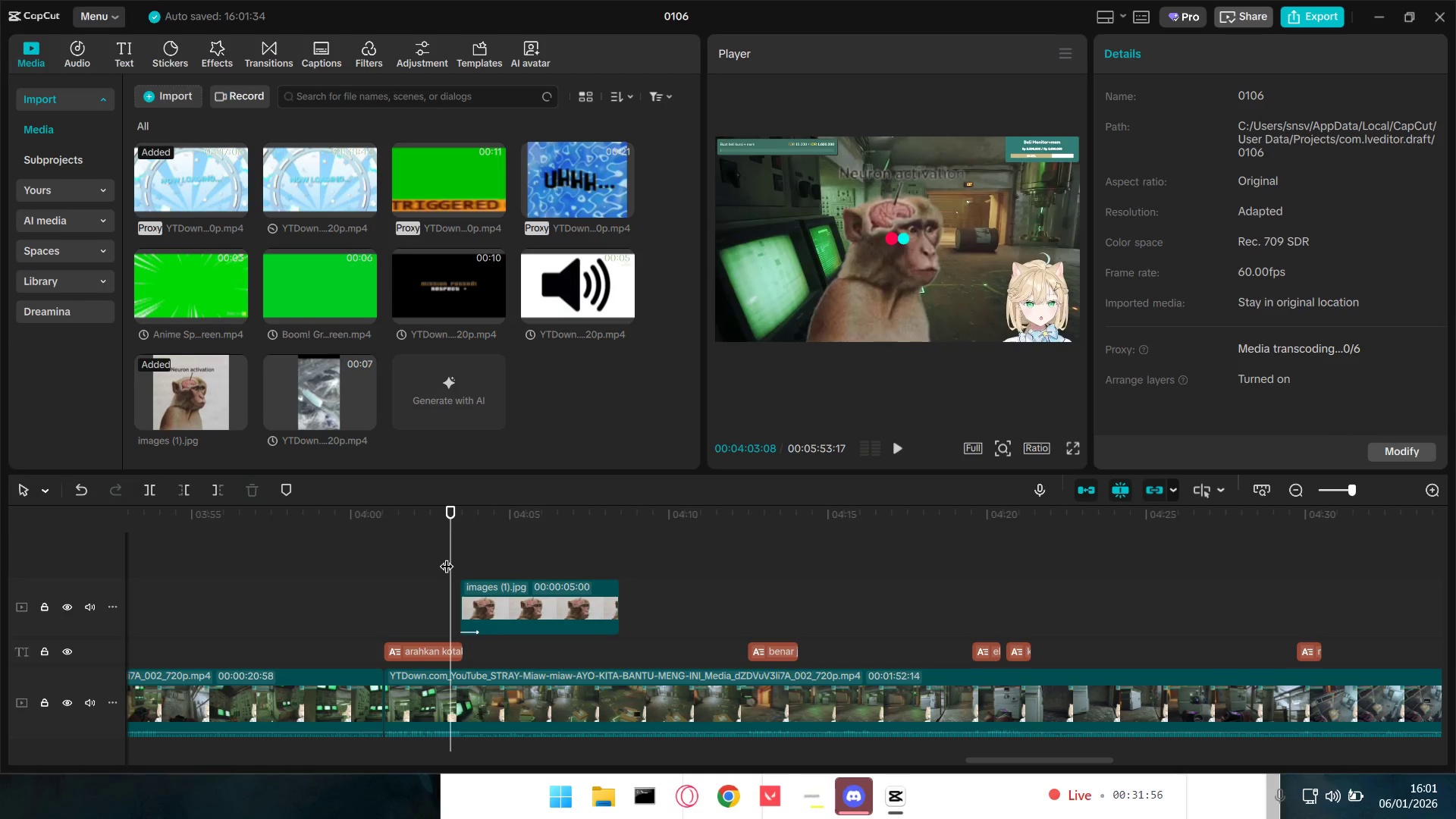 
left_click([406, 551])
 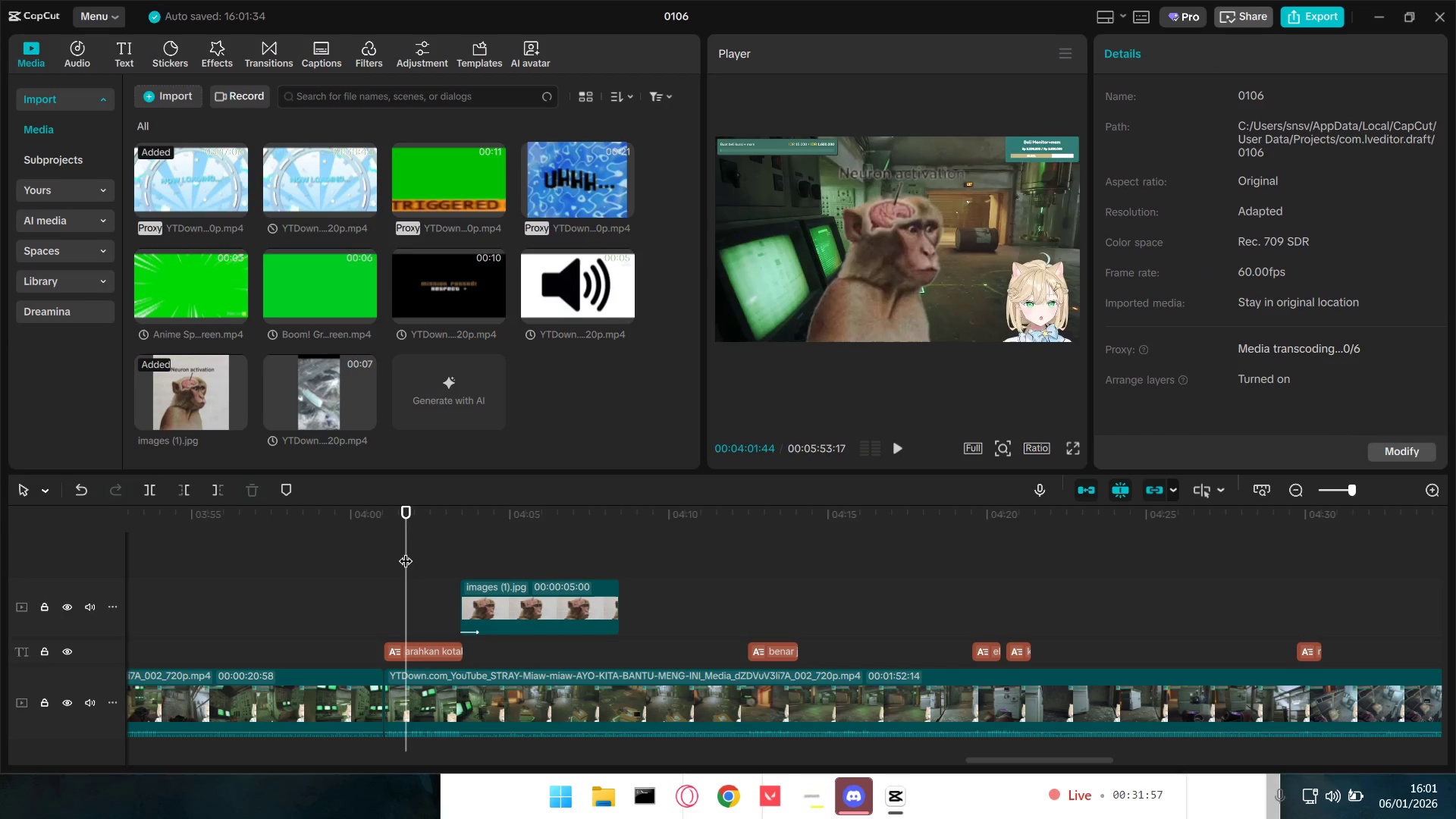 
key(Space)
 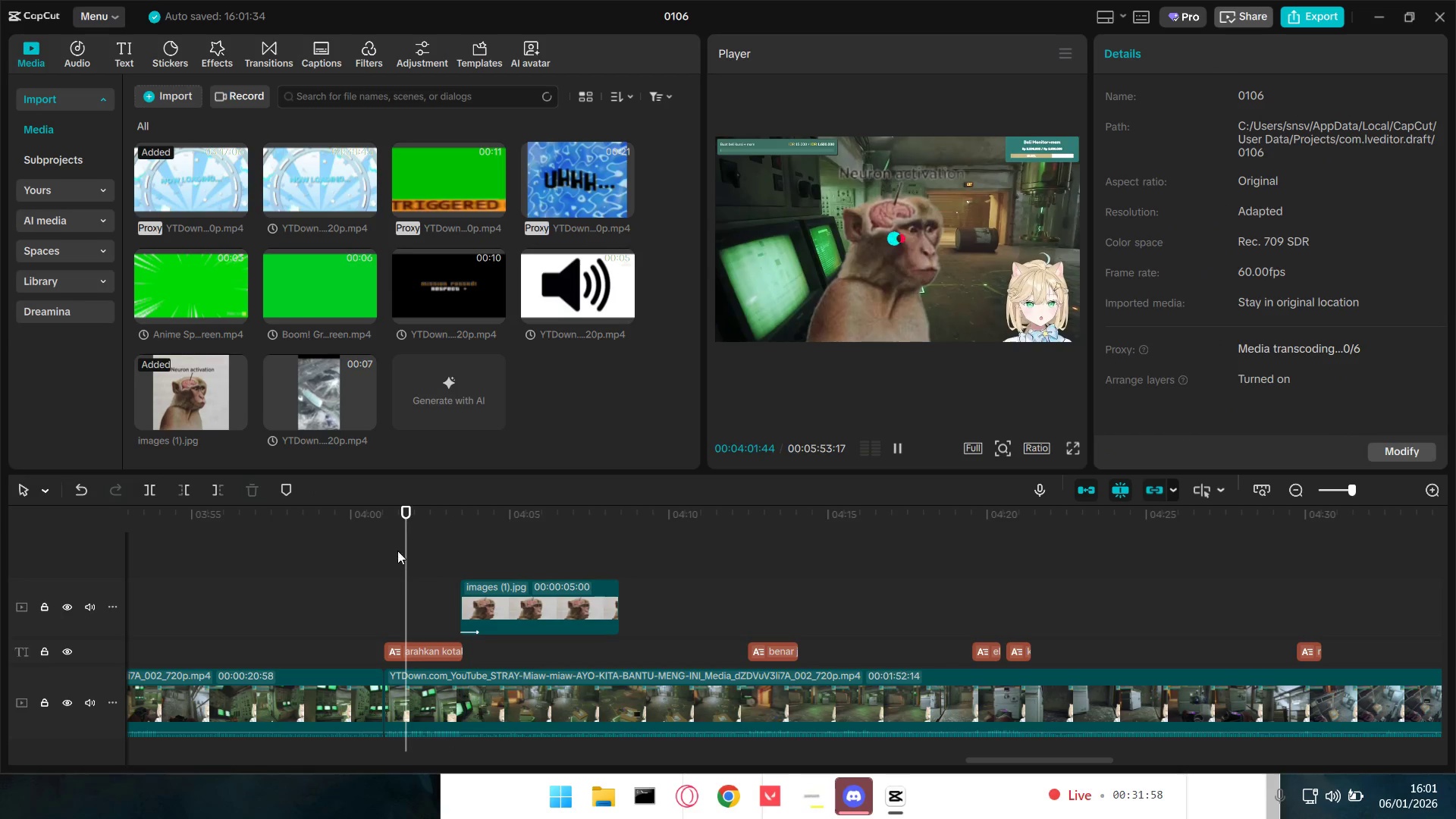 
left_click([380, 552])
 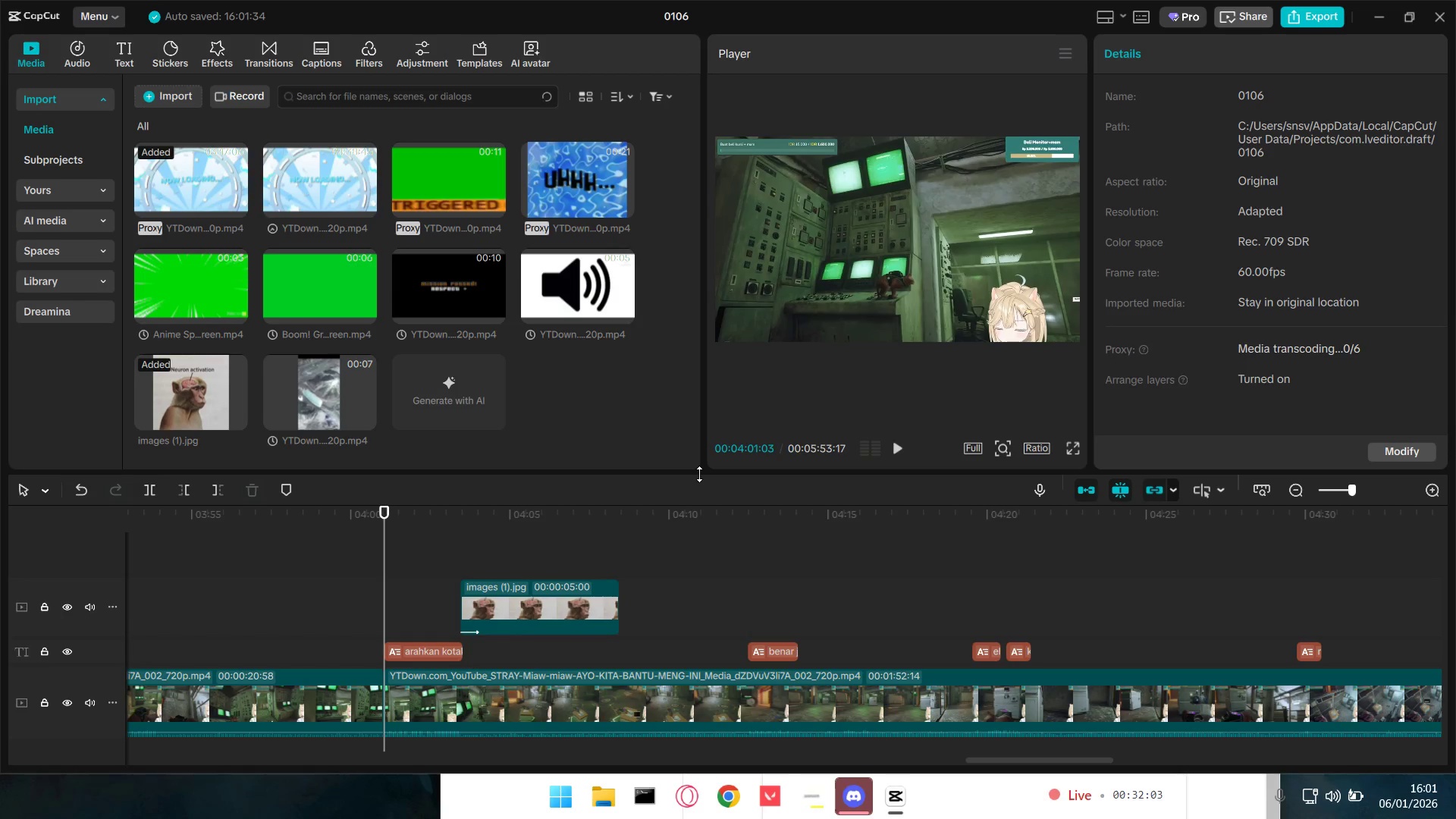 
wait(10.16)
 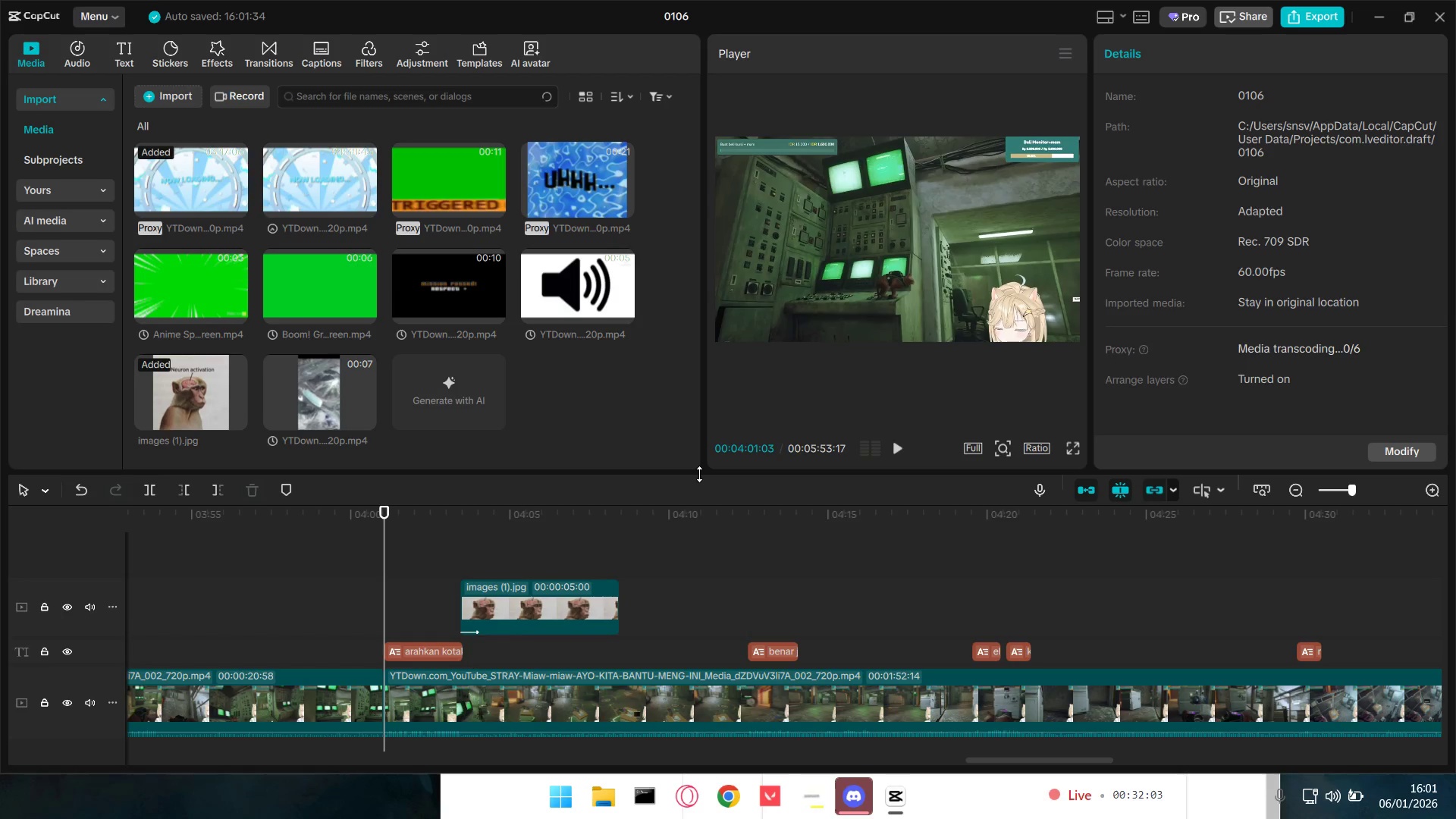 
key(Space)
 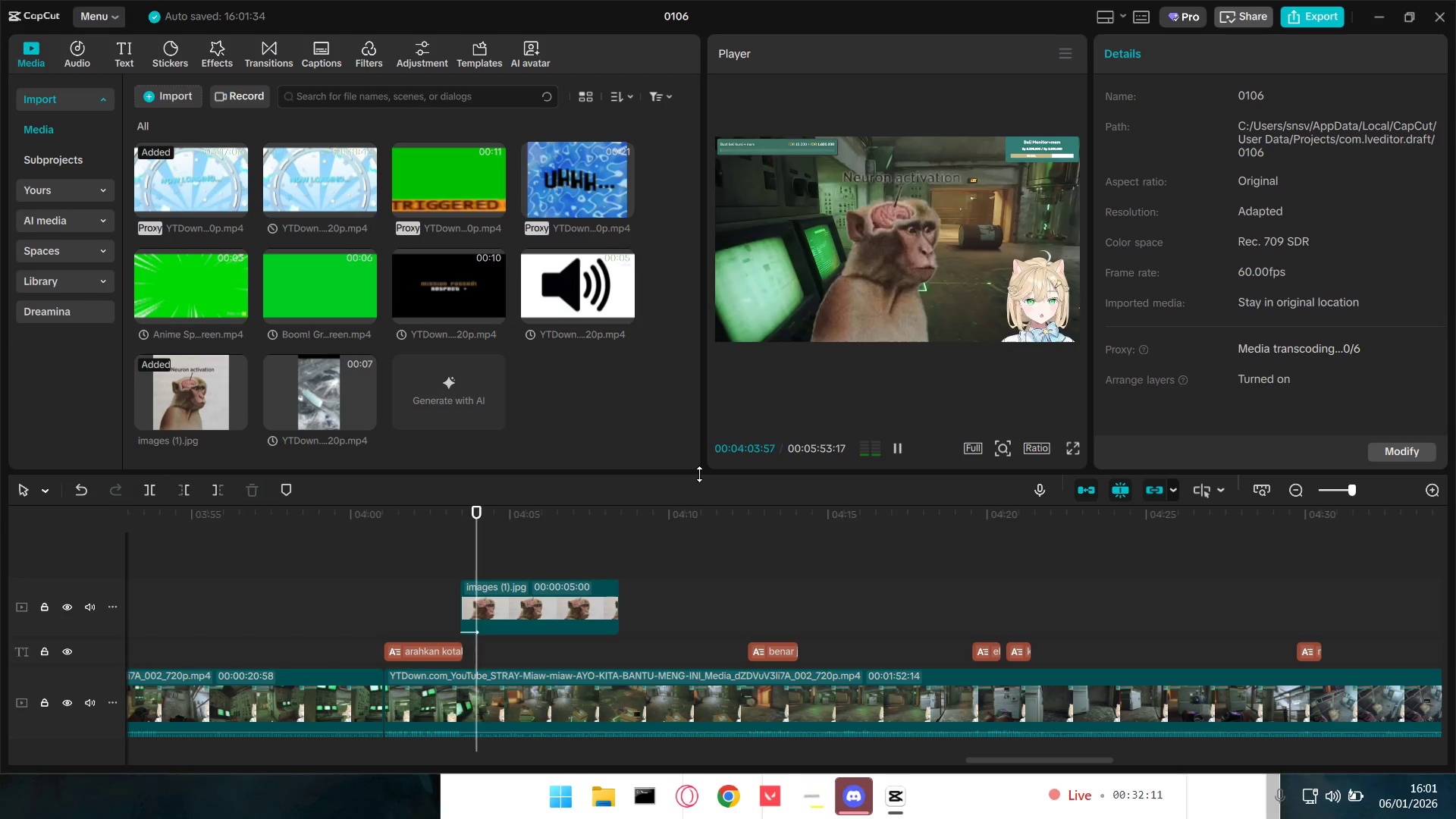 
key(Space)
 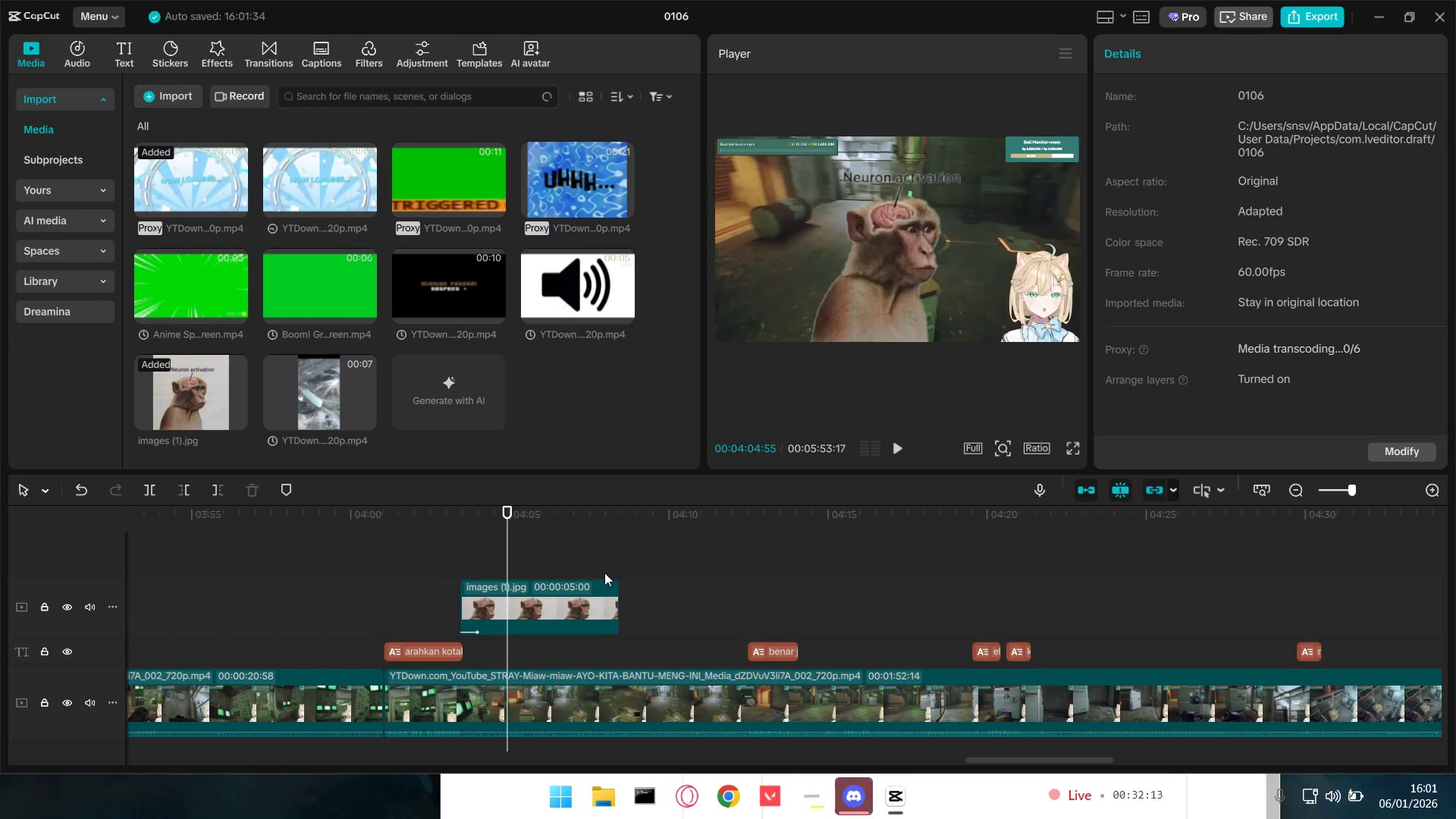 
hold_key(key=ControlLeft, duration=0.52)
 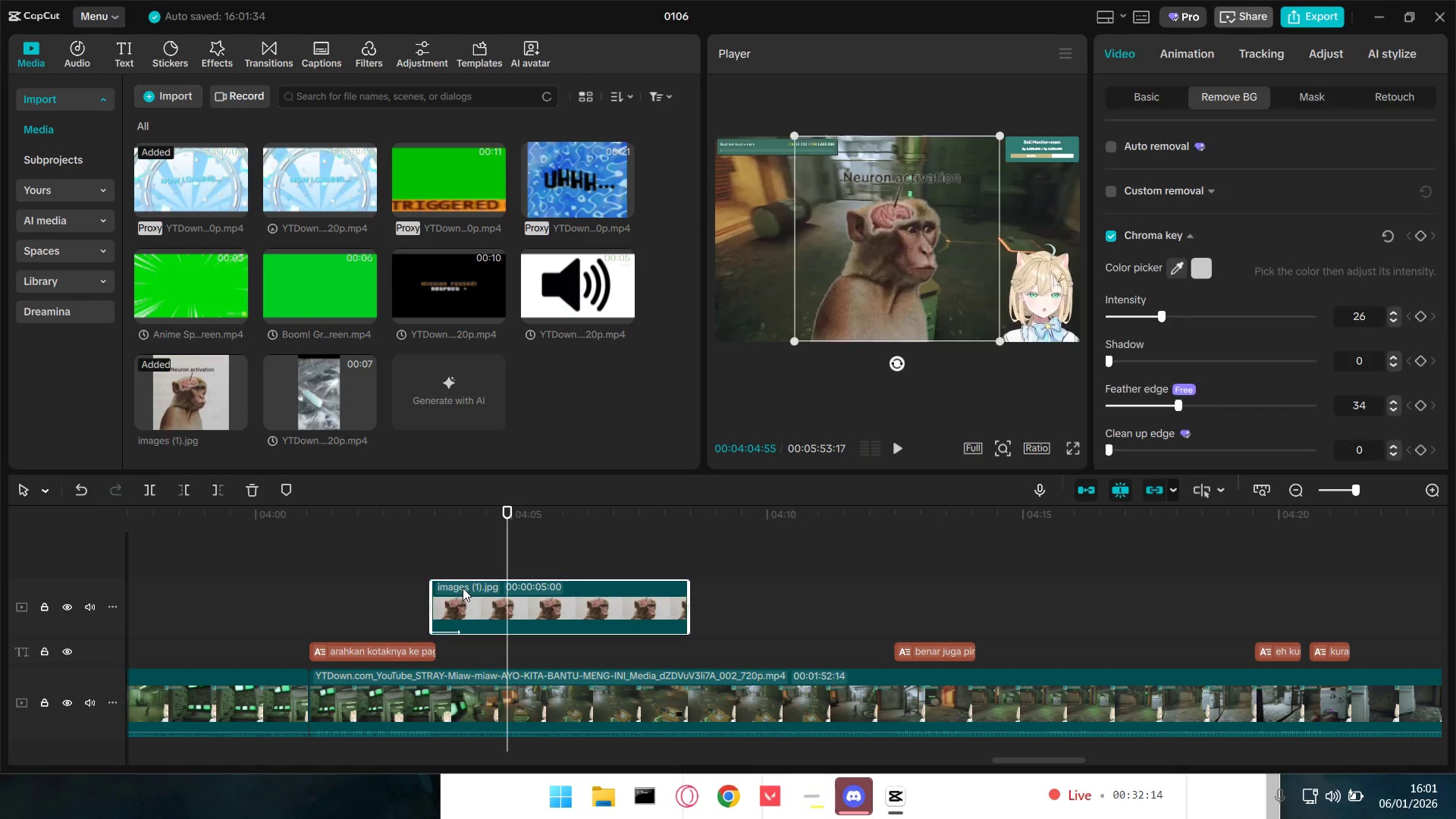 
left_click_drag(start_coordinate=[478, 586], to_coordinate=[457, 588])
 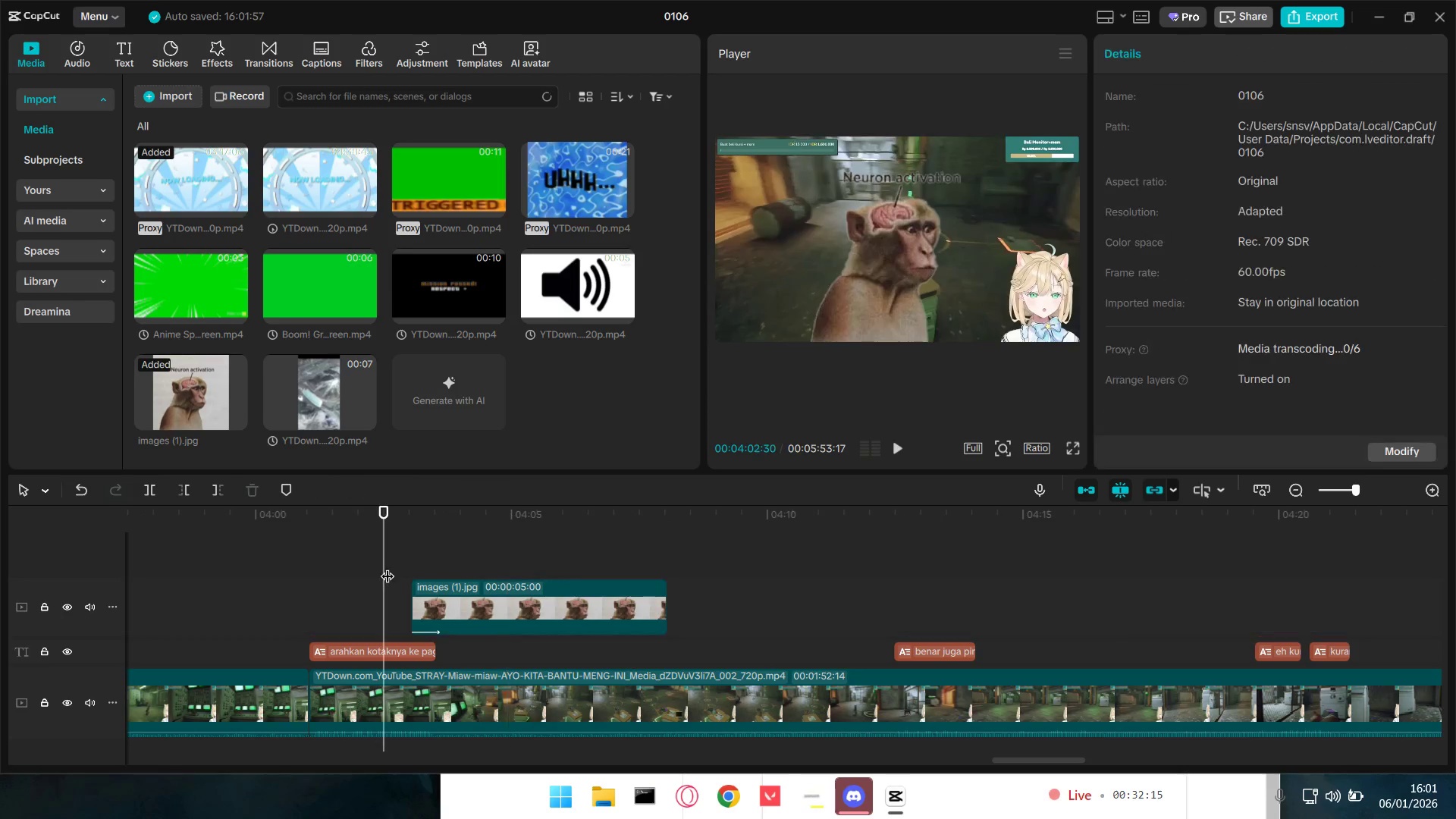 
scroll: coordinate [485, 626], scroll_direction: up, amount: 4.0
 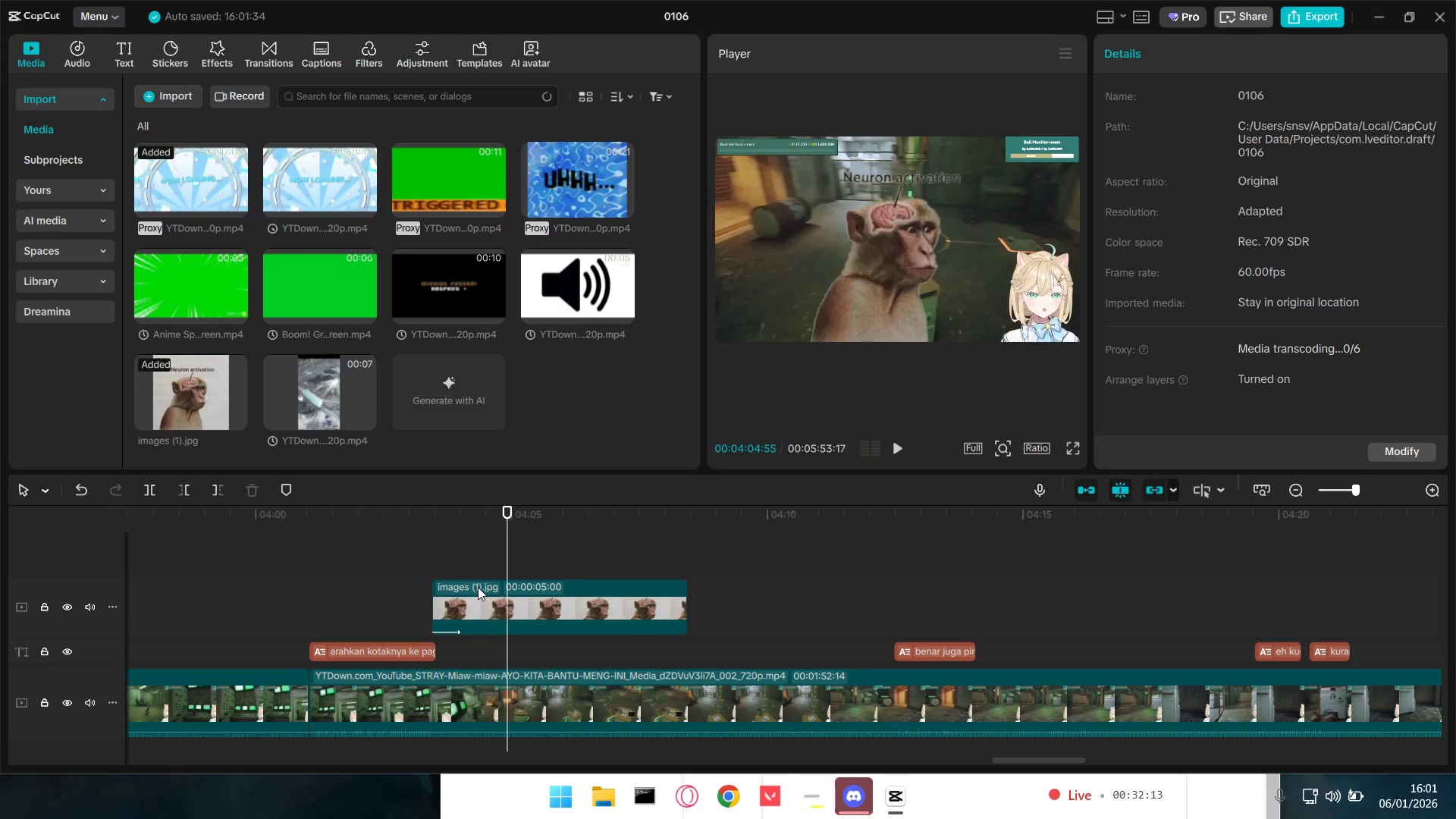 
key(Space)
 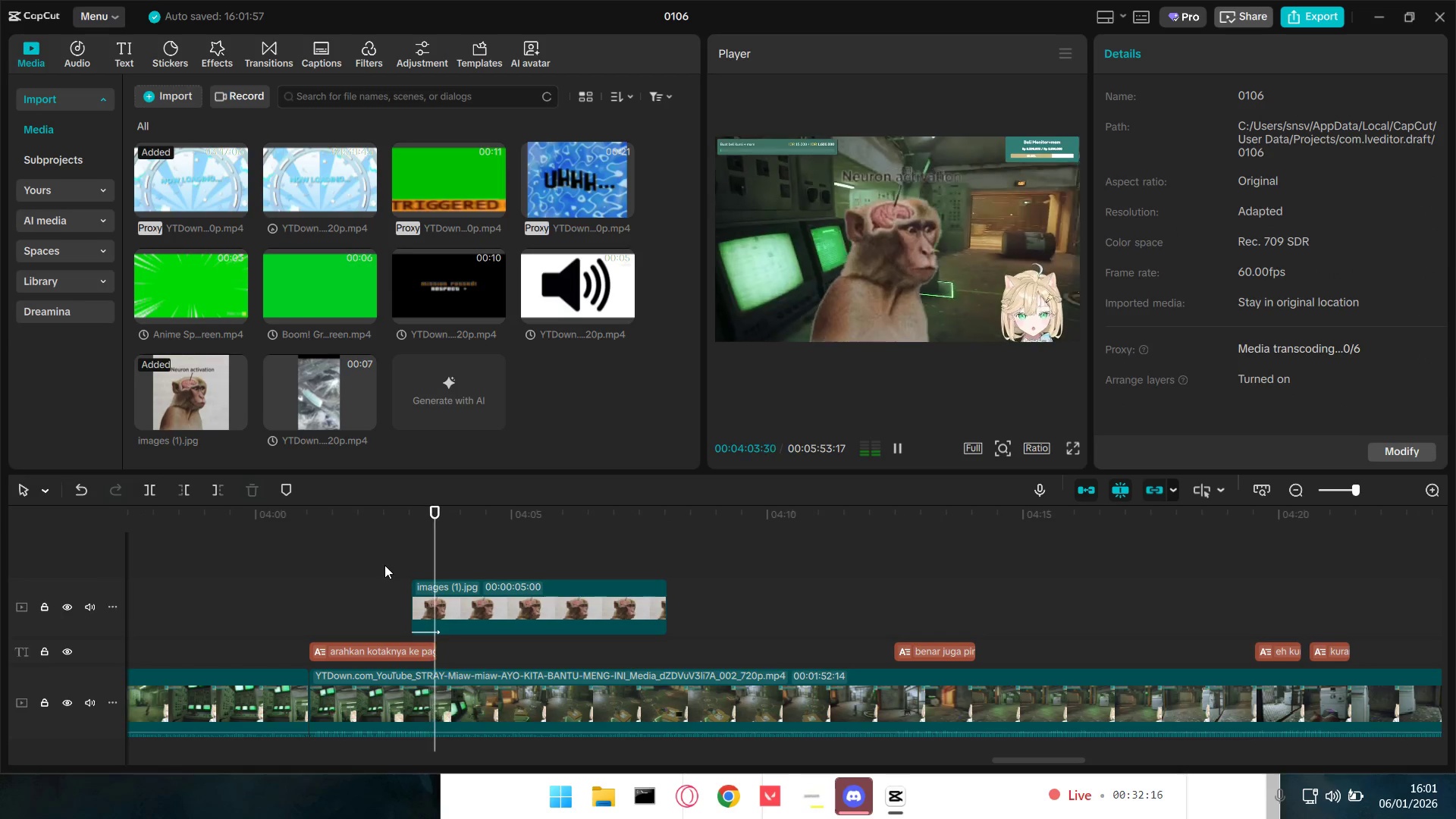 
key(Space)
 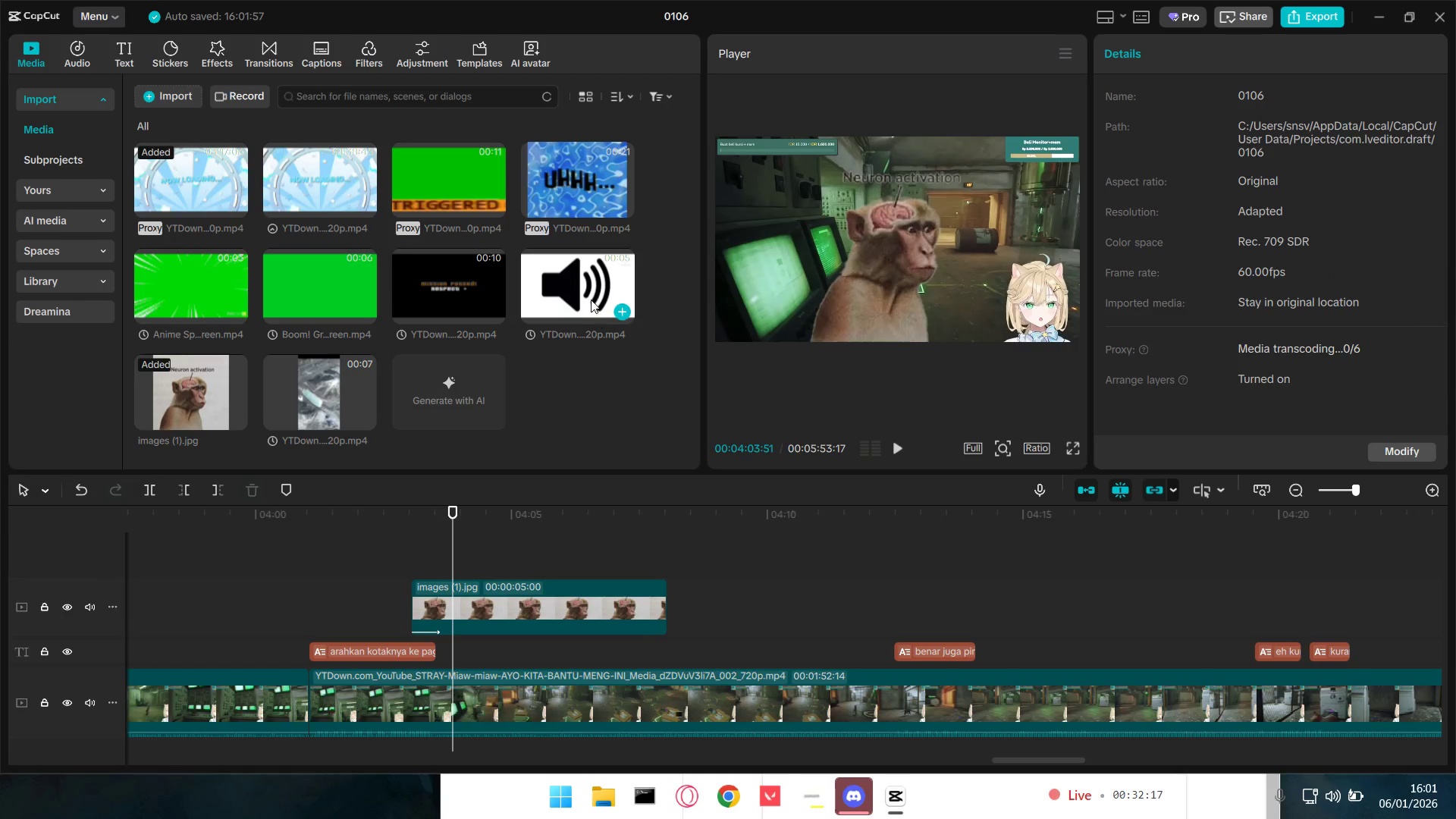 
left_click_drag(start_coordinate=[585, 293], to_coordinate=[415, 723])
 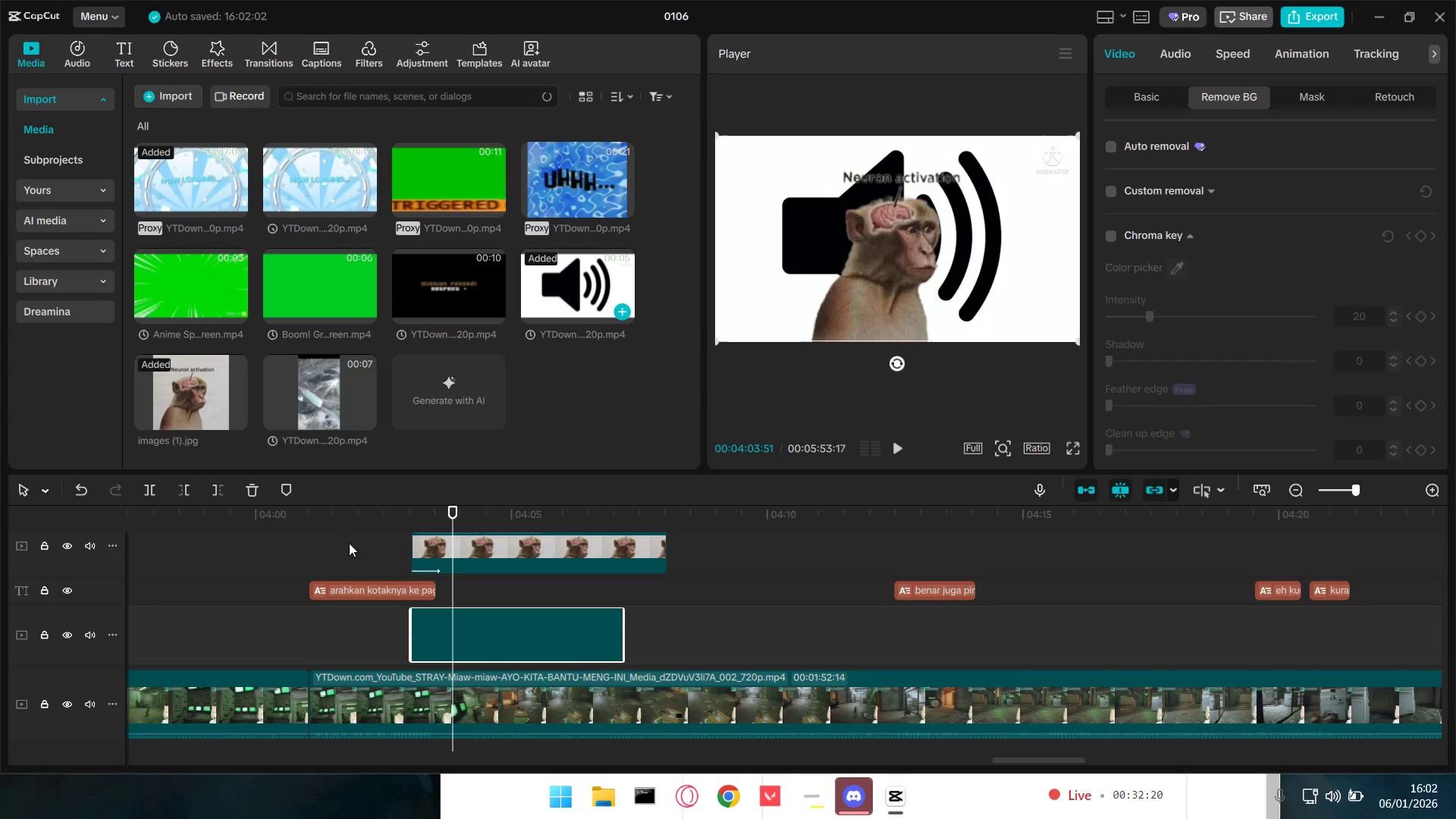 
left_click([345, 548])
 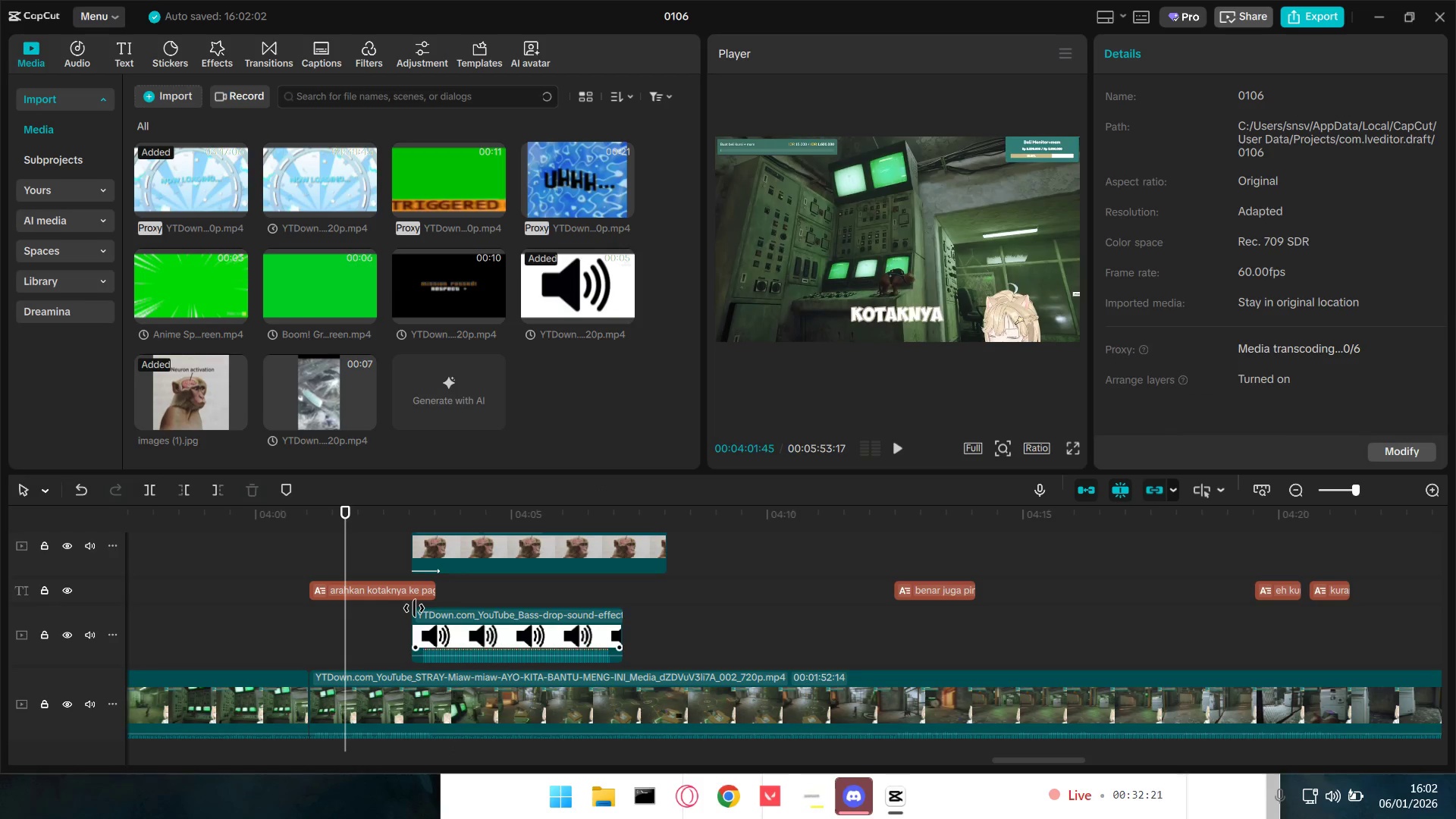 
key(Space)
 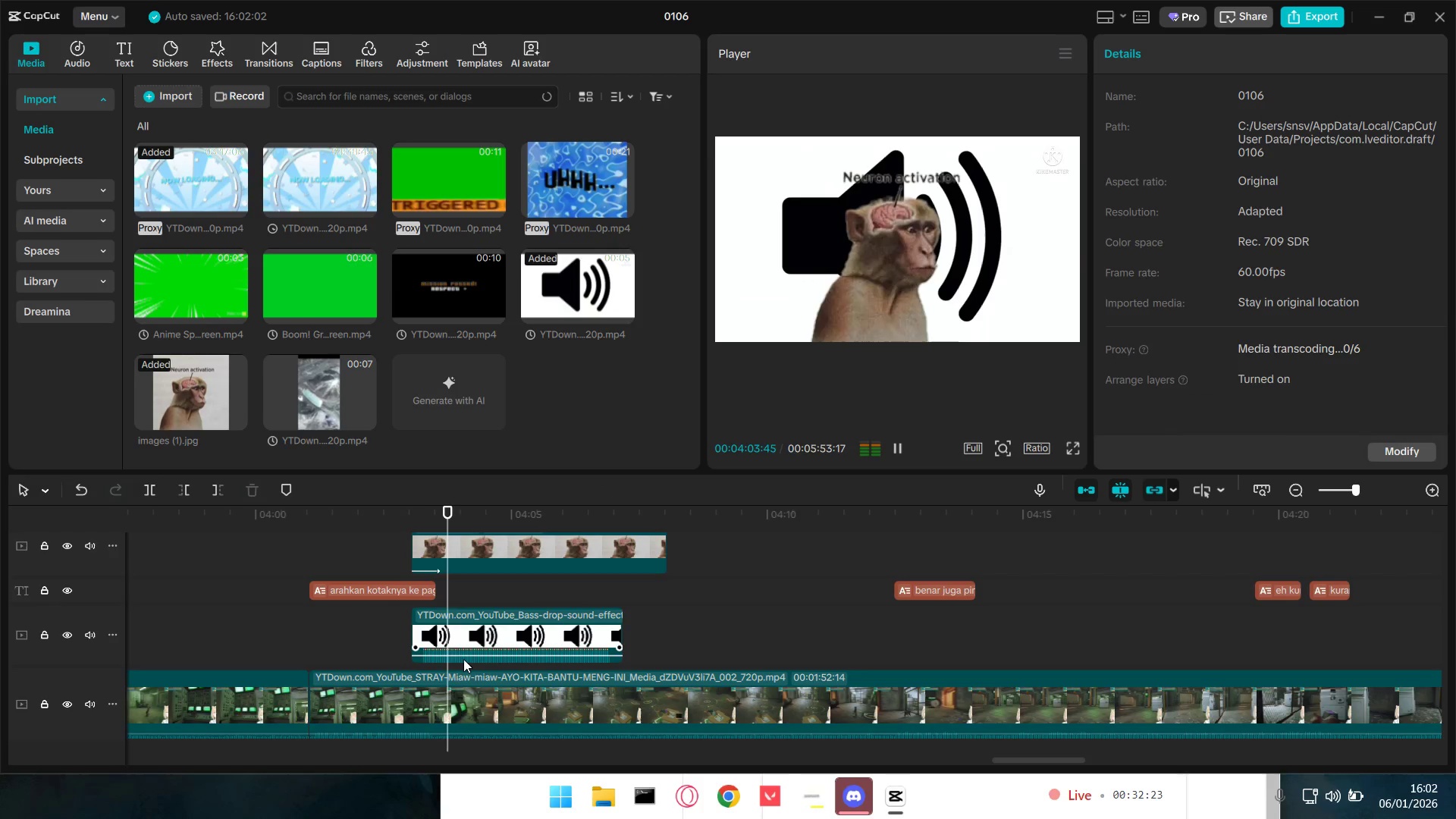 
key(Space)
 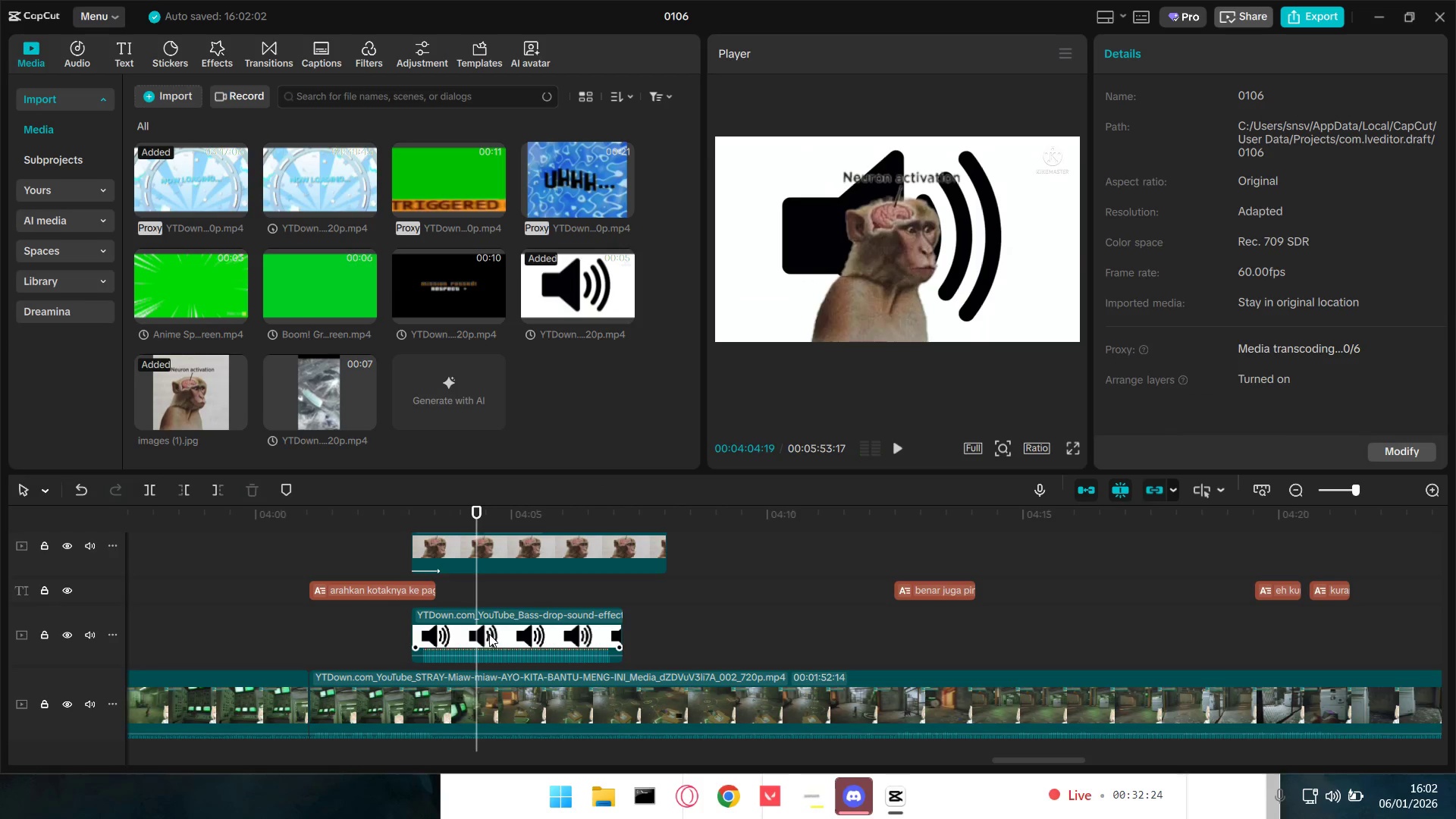 
left_click([489, 634])
 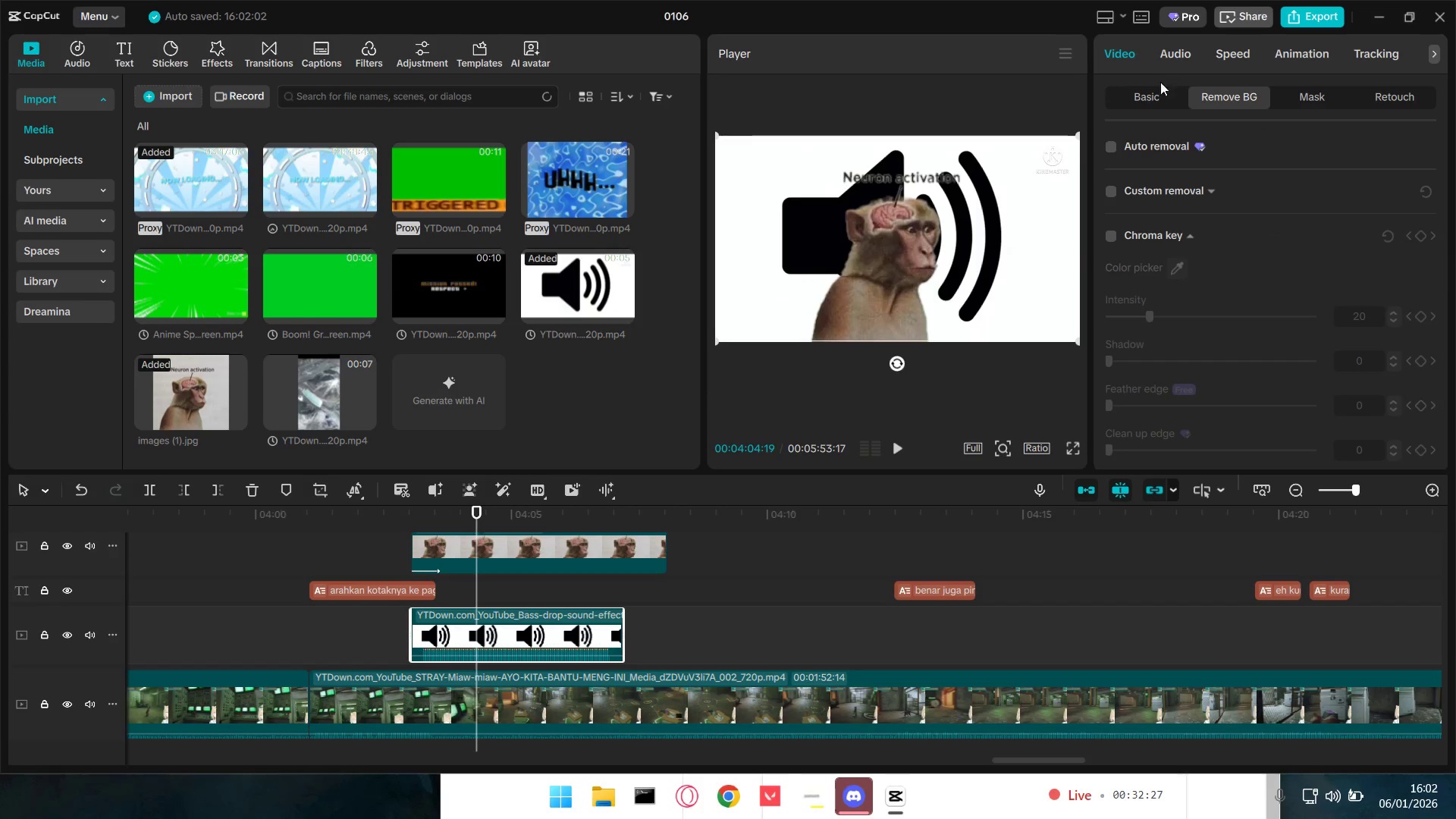 
mouse_move([591, 632])
 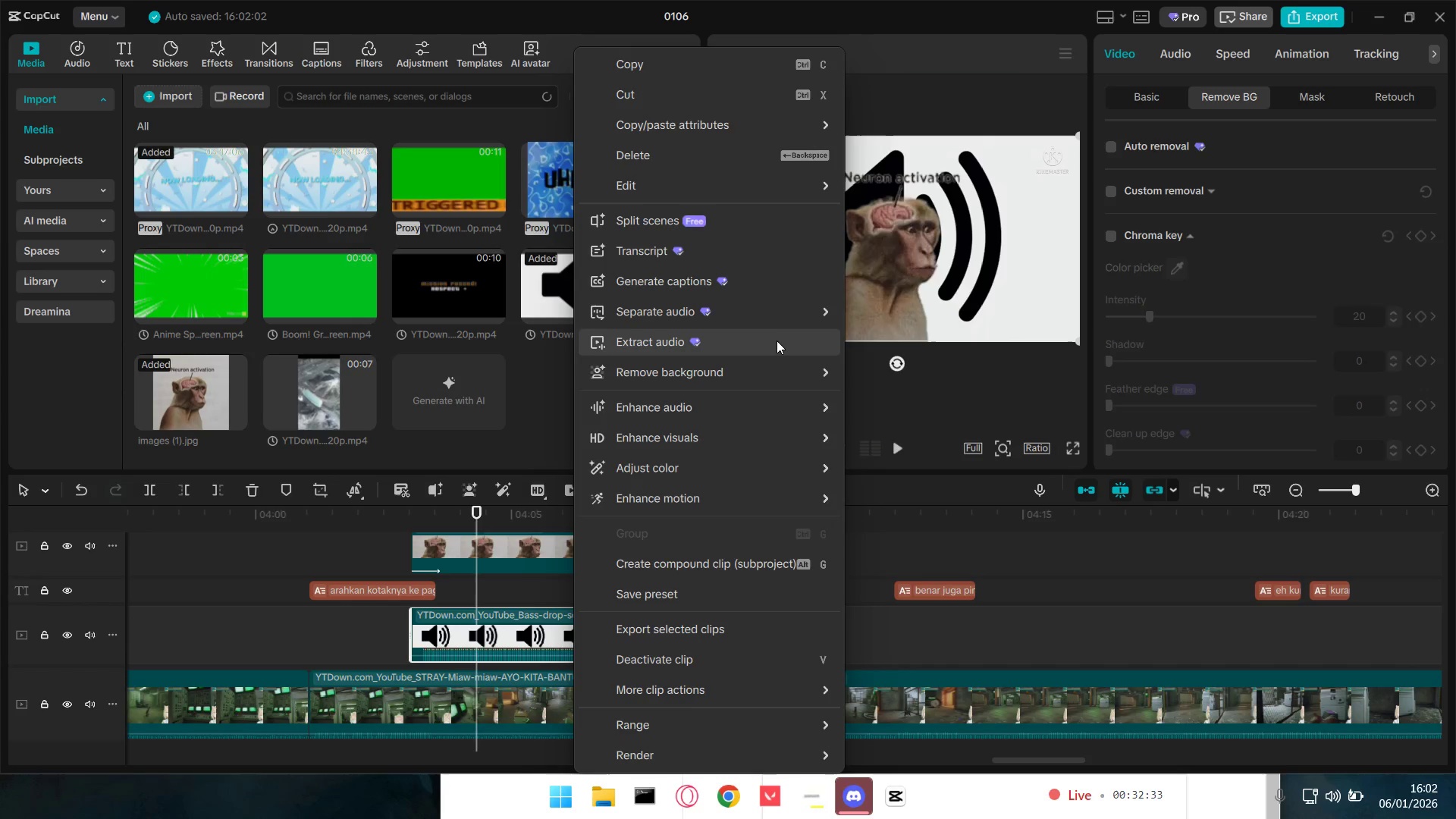 
left_click([777, 343])
 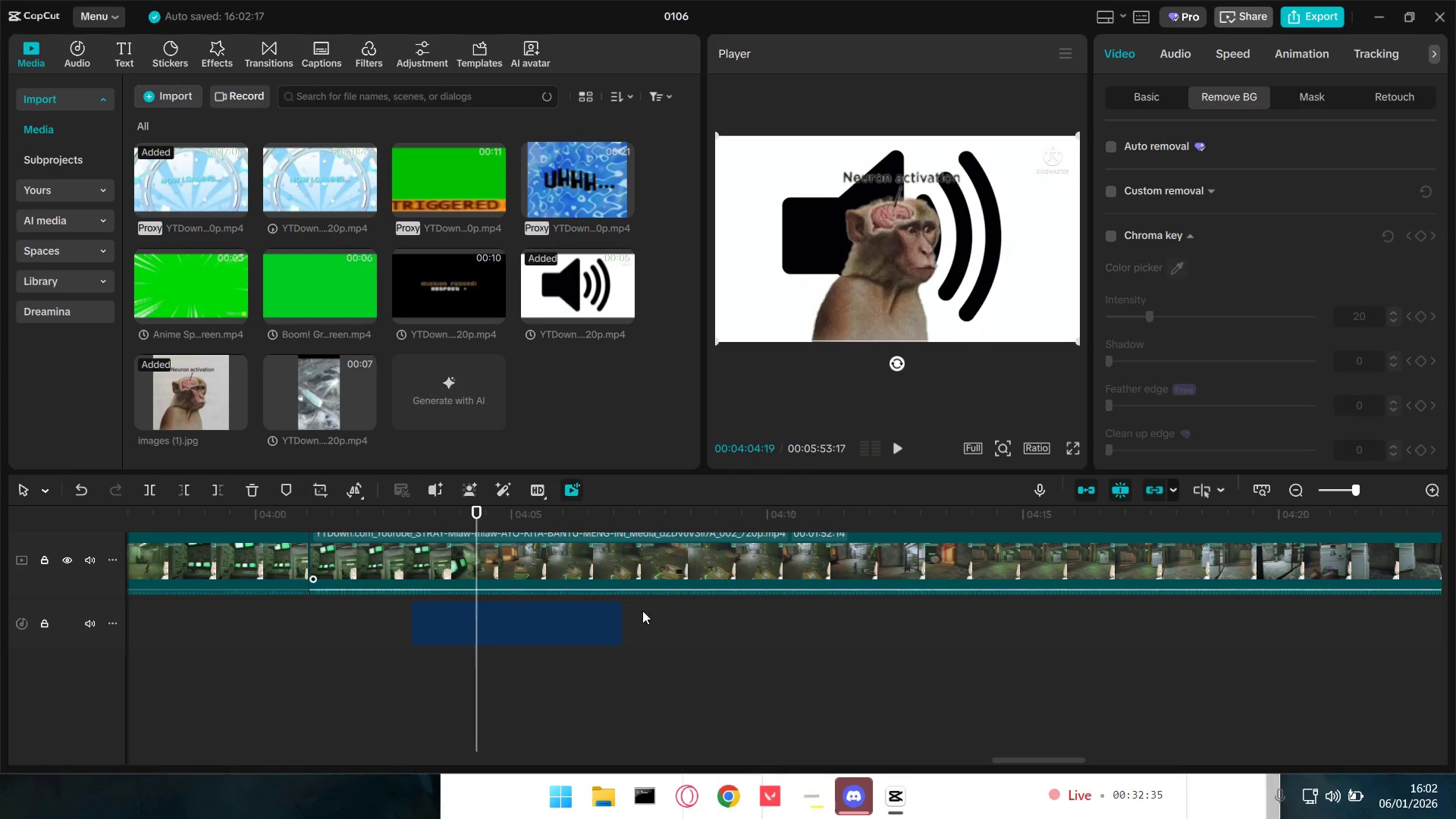 
scroll: coordinate [629, 633], scroll_direction: up, amount: 3.0
 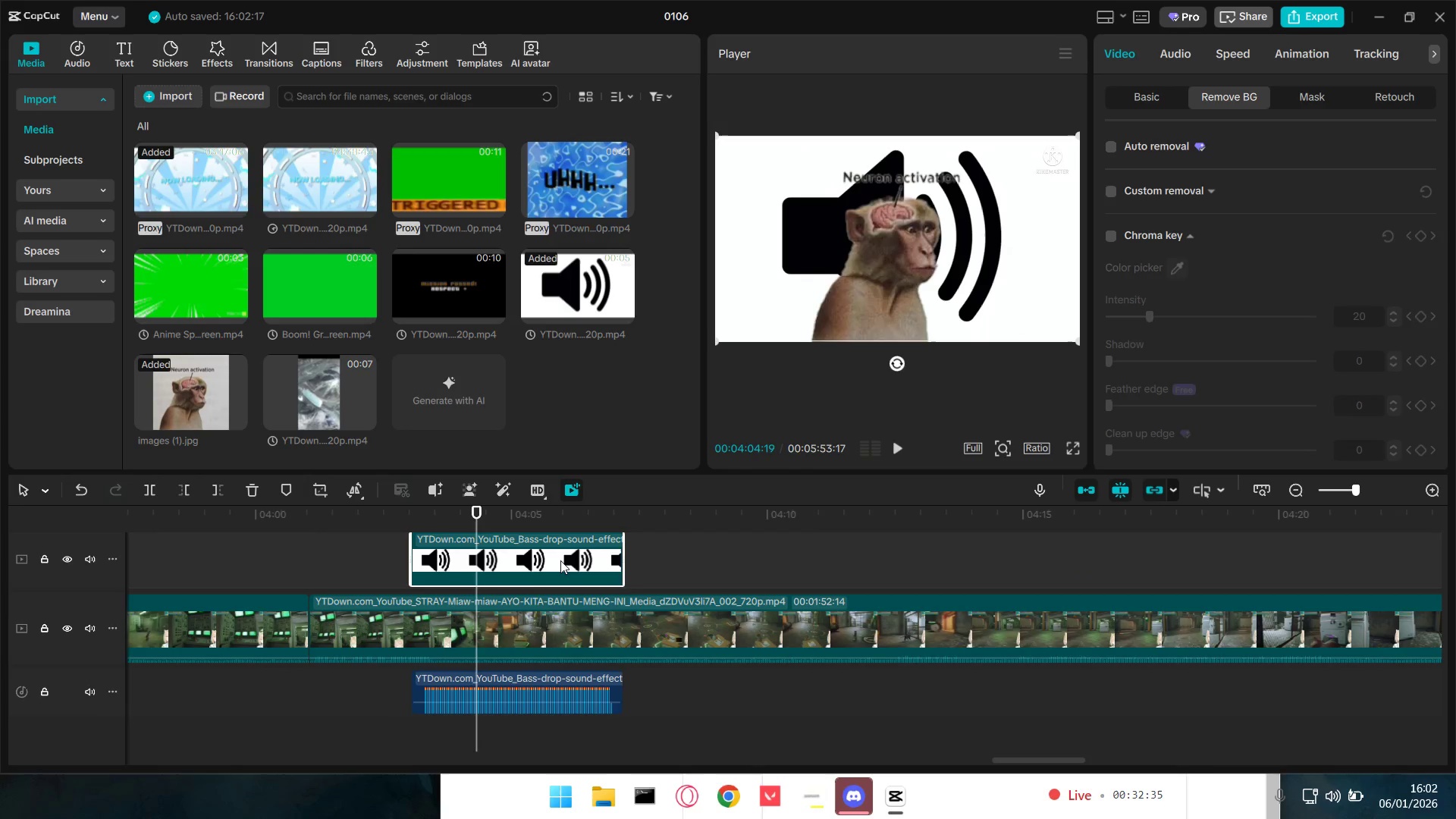 
left_click([560, 560])
 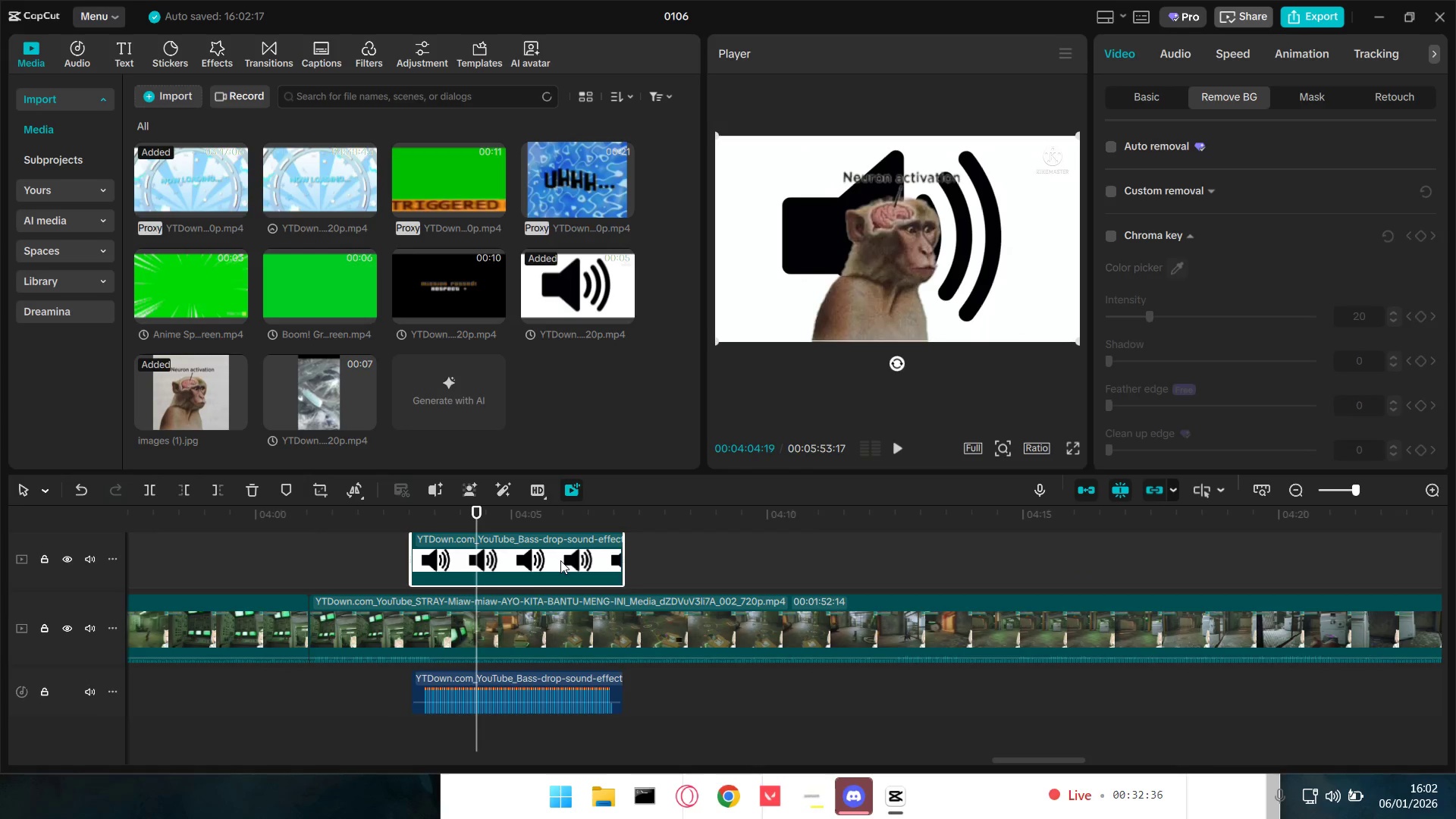 
key(Backspace)
 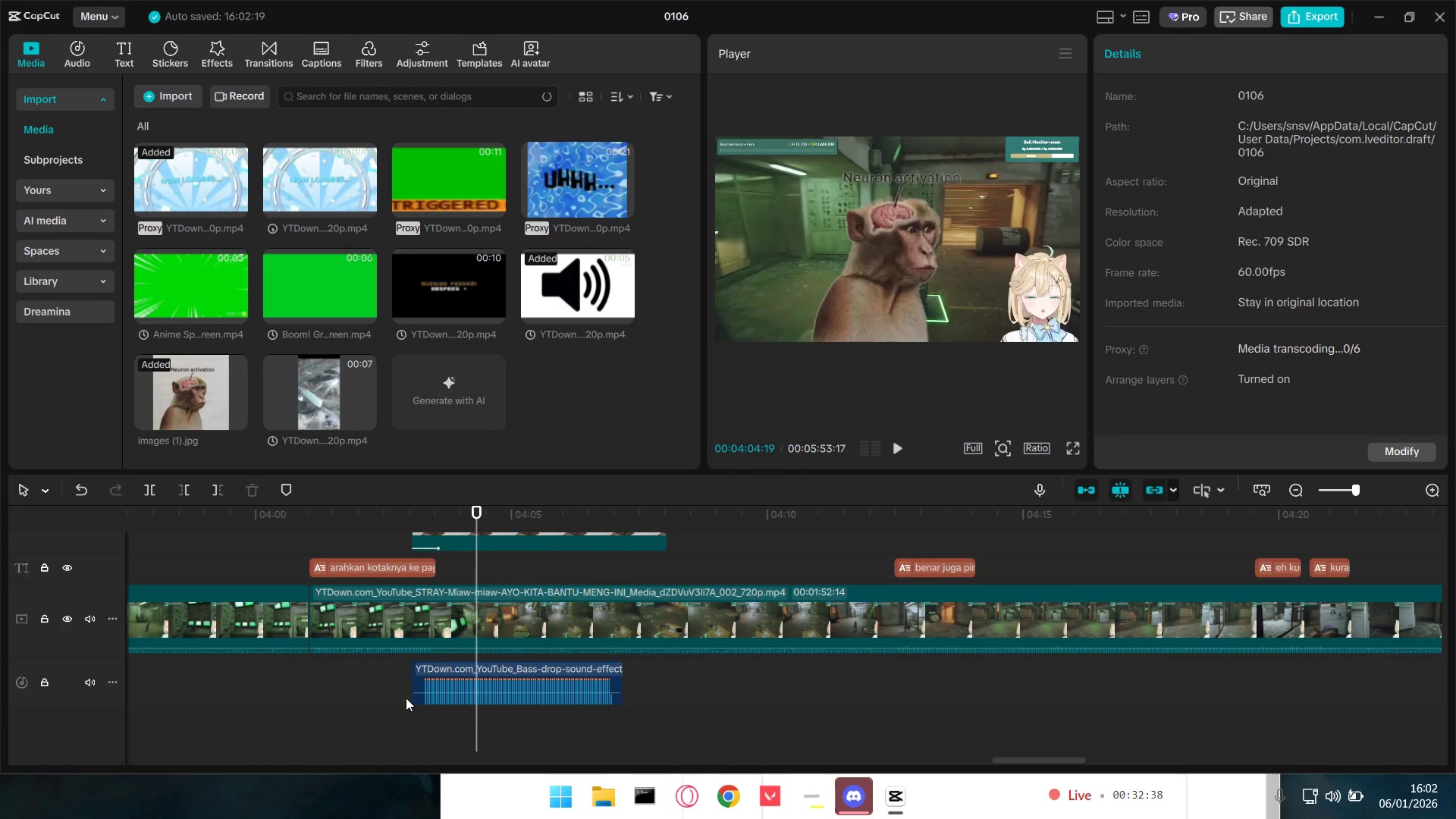 
left_click_drag(start_coordinate=[413, 700], to_coordinate=[420, 701])
 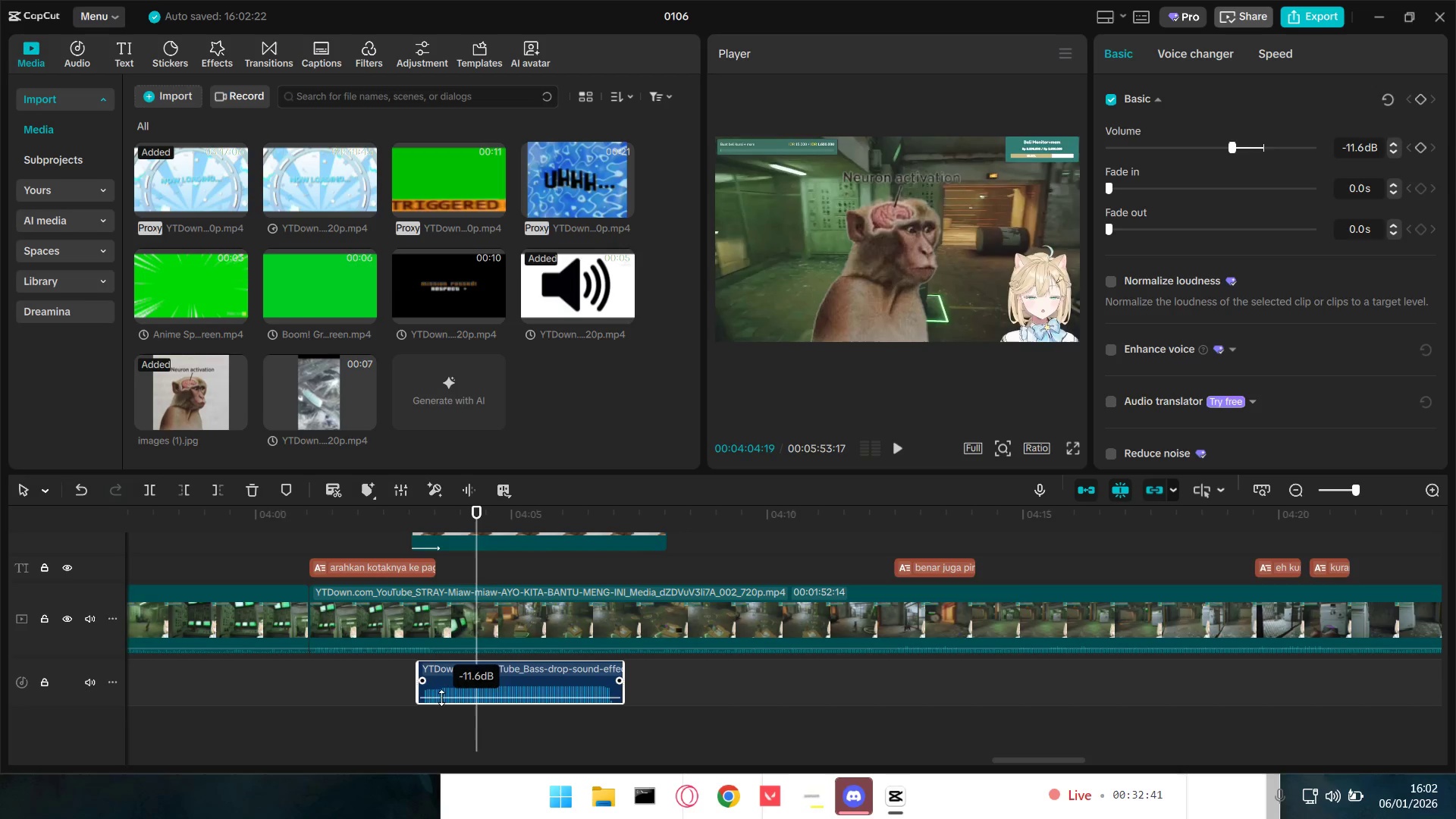 
left_click_drag(start_coordinate=[456, 682], to_coordinate=[441, 686])
 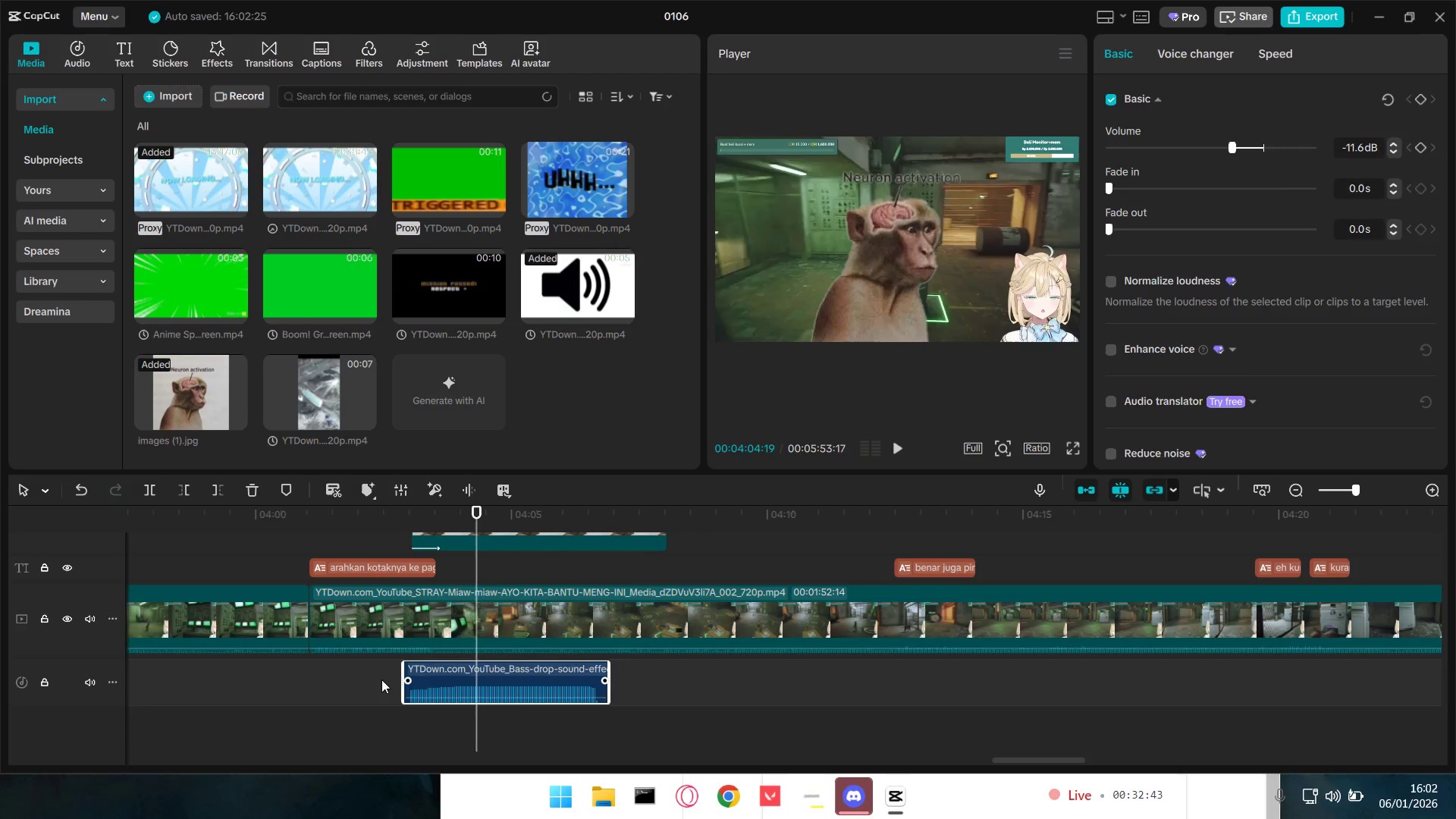 
left_click([381, 679])
 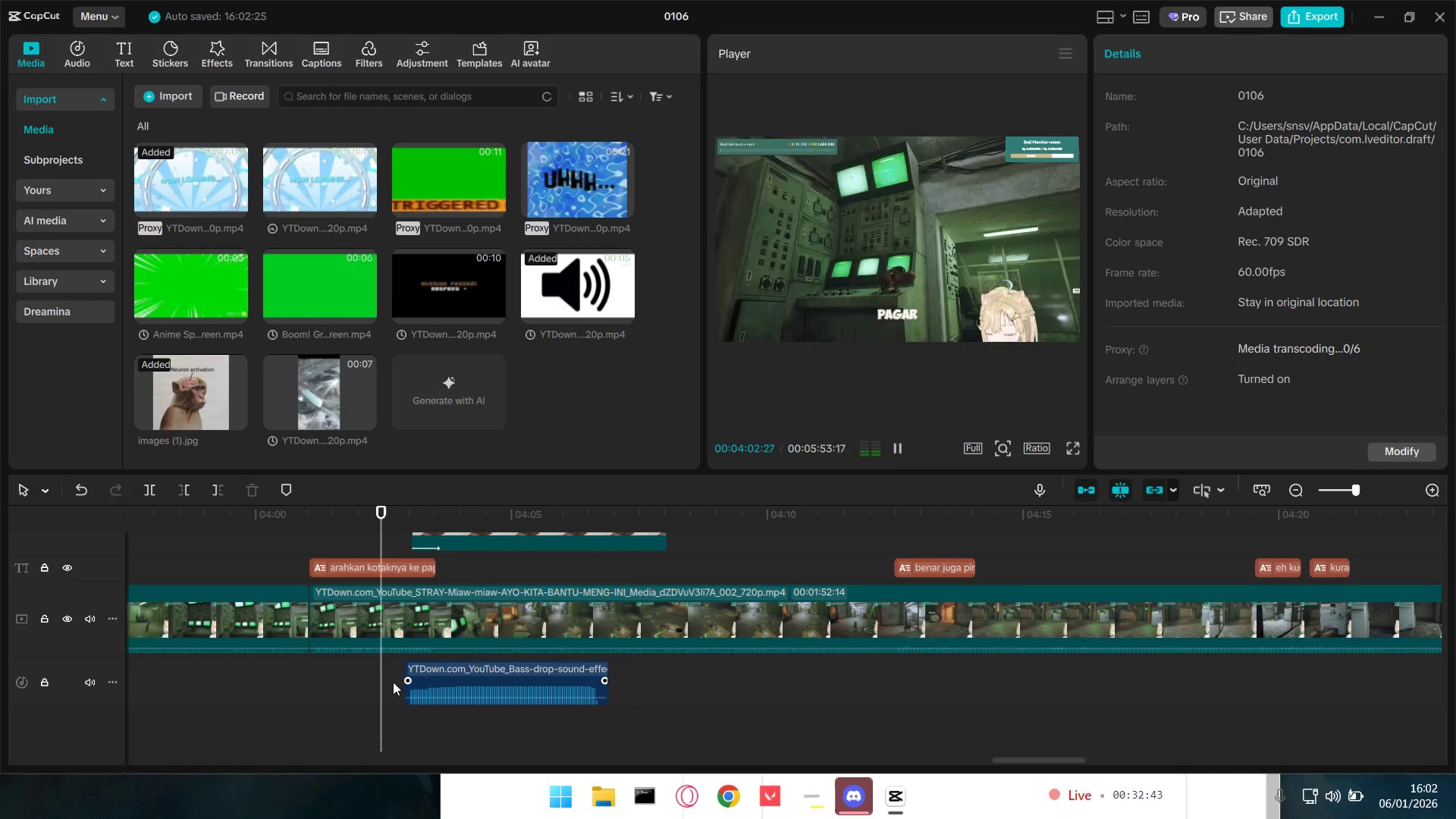 
key(Space)
 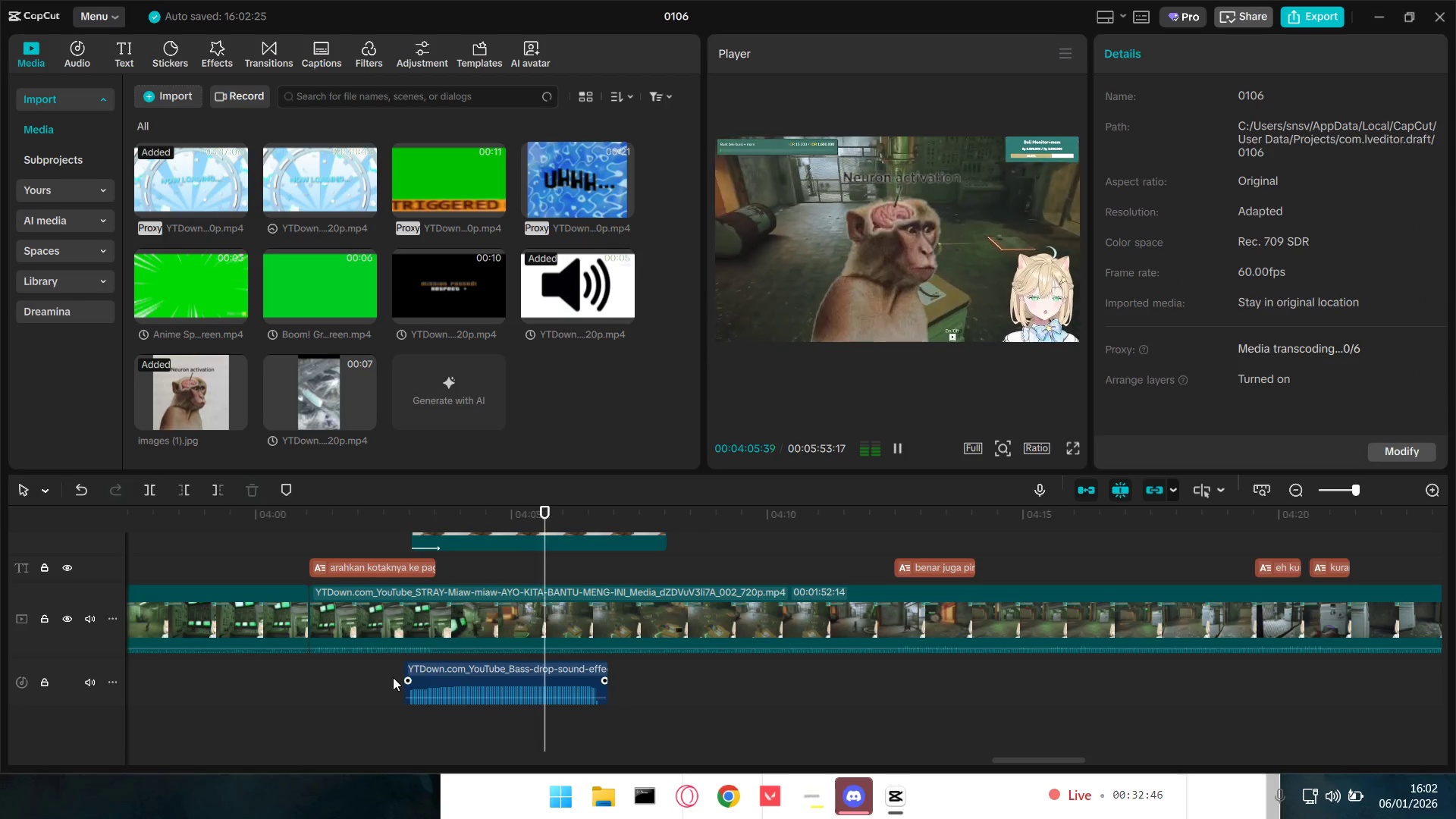 
key(Space)
 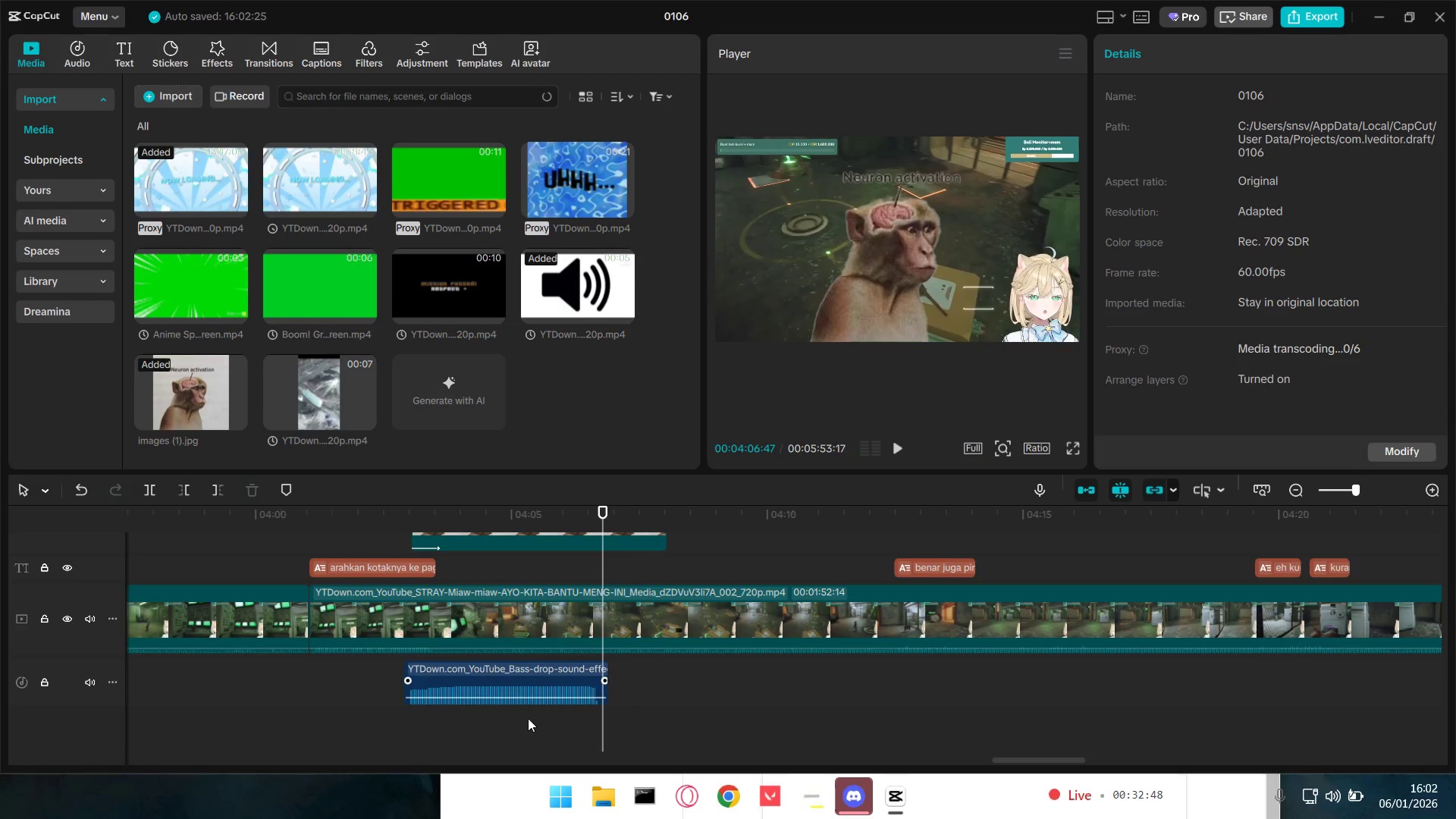 
scroll: coordinate [685, 750], scroll_direction: up, amount: 3.0
 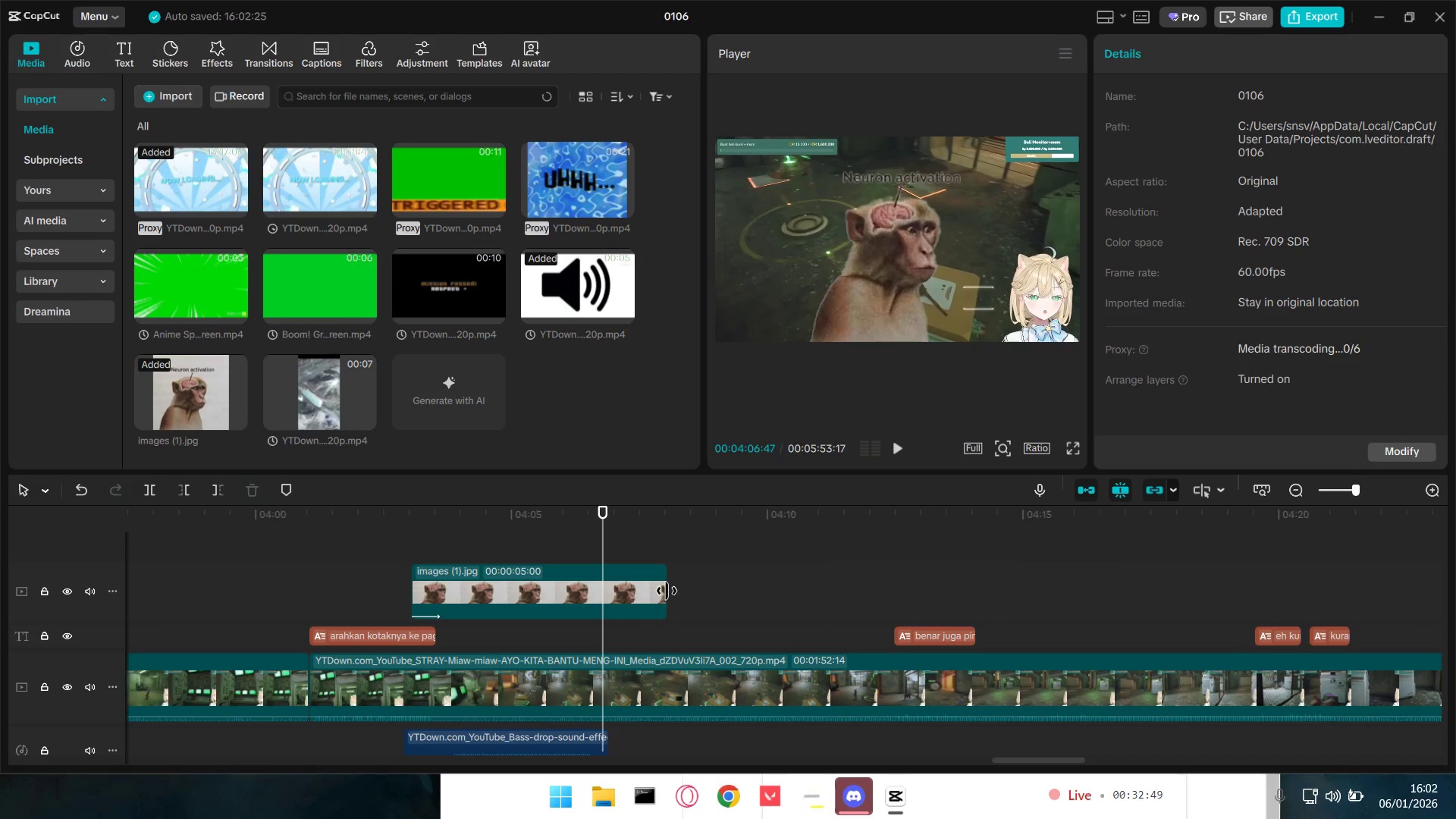 
left_click_drag(start_coordinate=[667, 591], to_coordinate=[610, 592])
 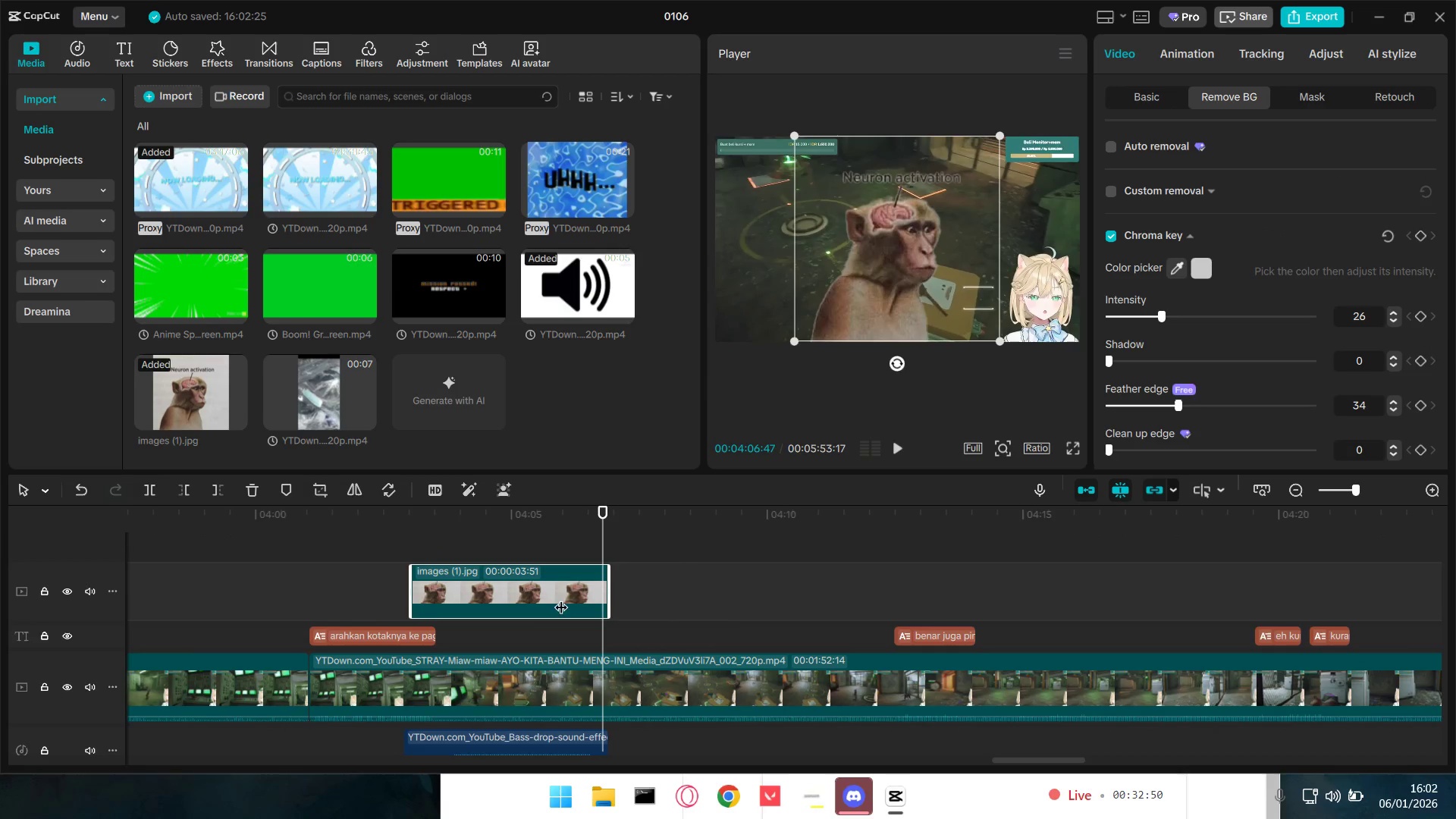 
left_click([561, 598])
 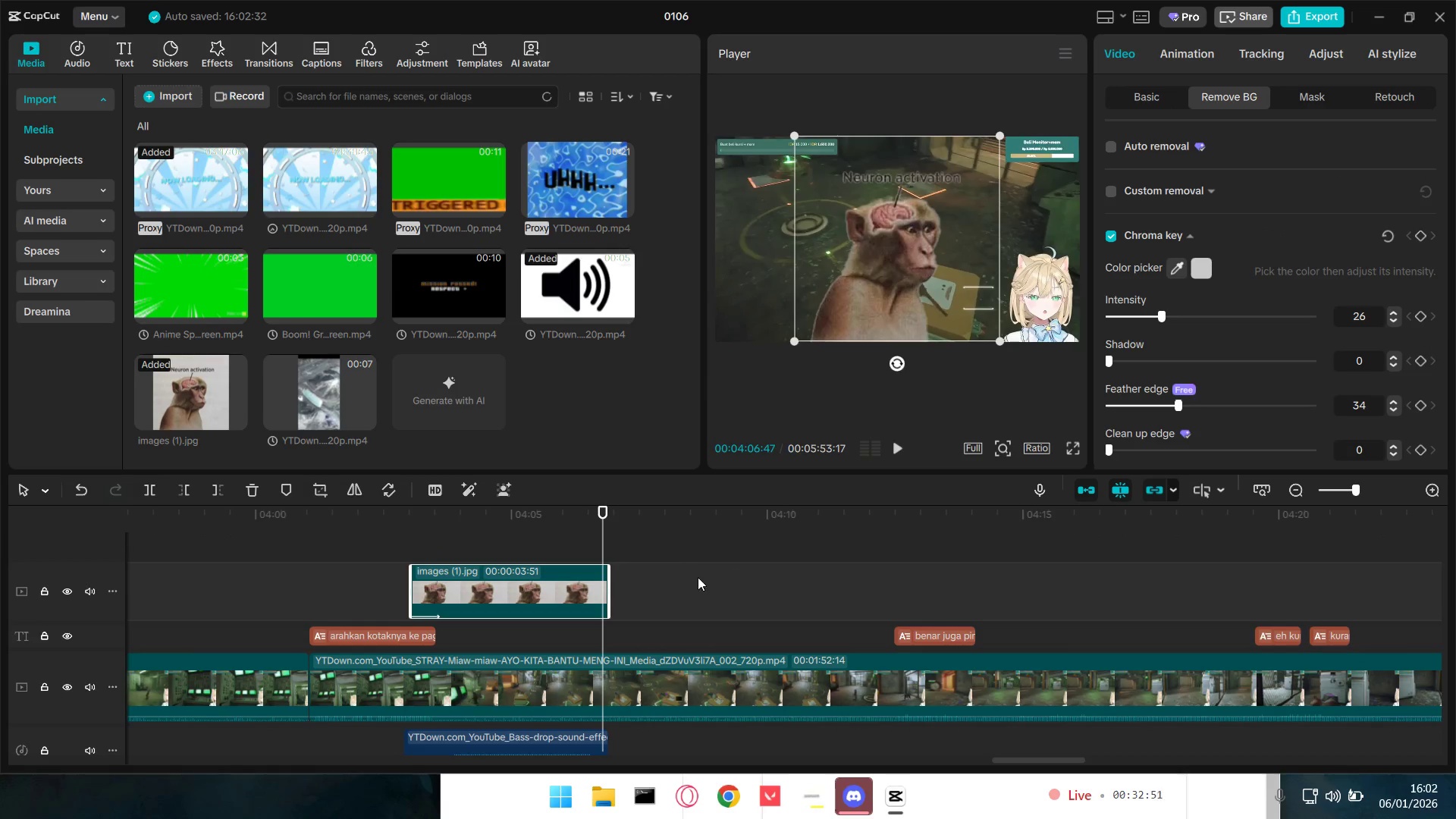 
hold_key(key=ControlLeft, duration=0.81)
scroll: coordinate [670, 575], scroll_direction: up, amount: 8.0
 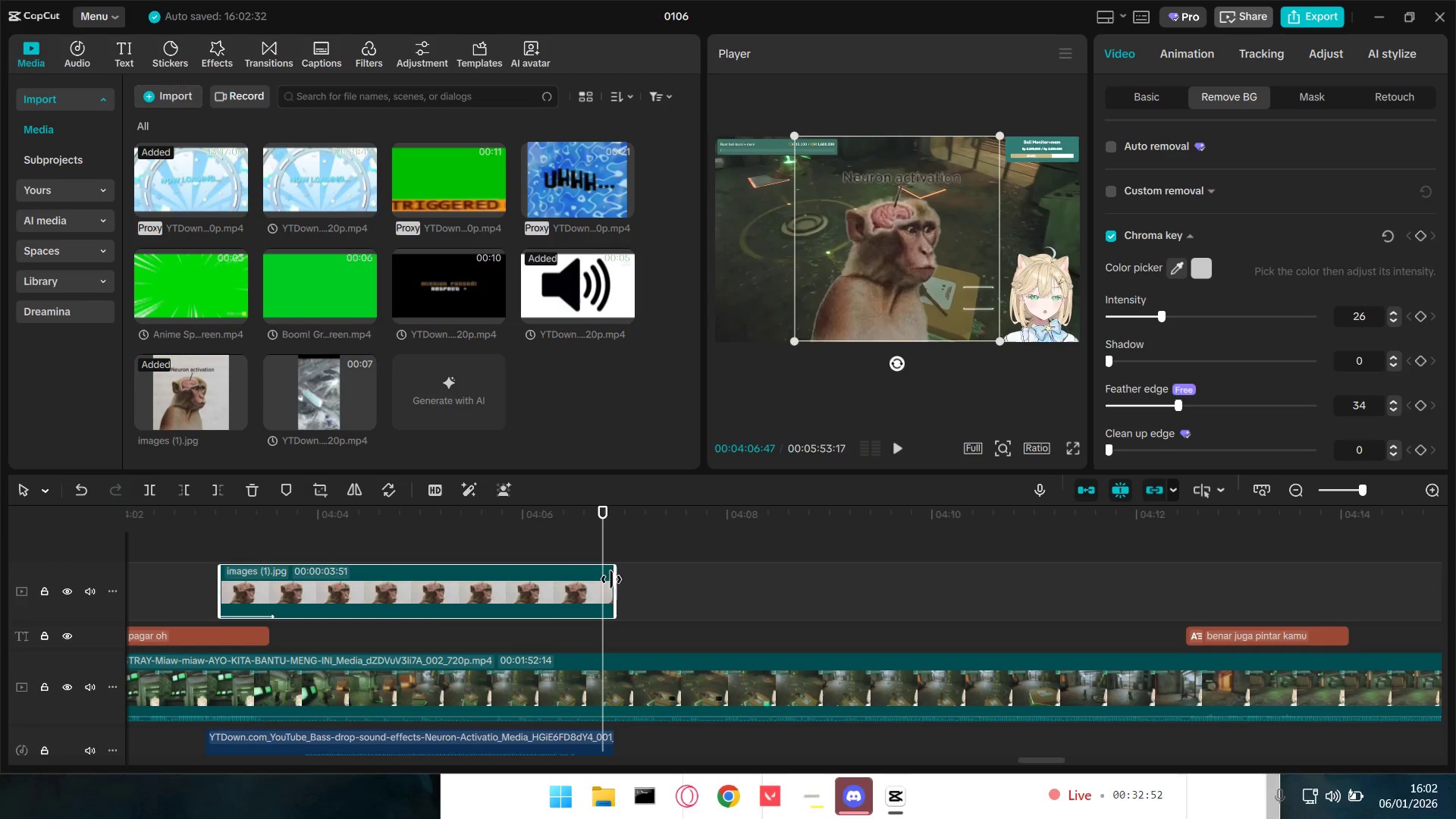 
left_click([550, 596])
 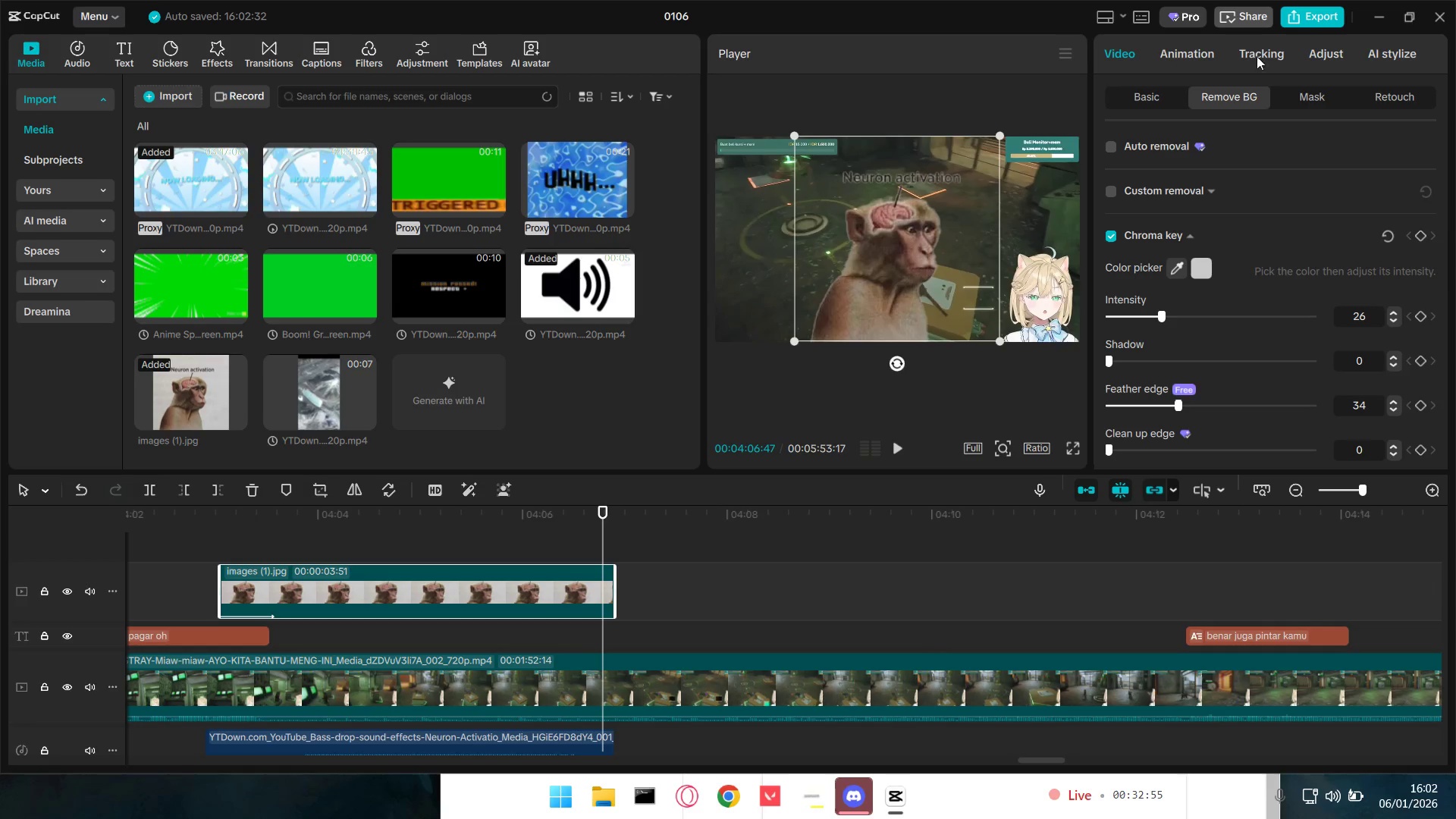 
left_click([1203, 55])
 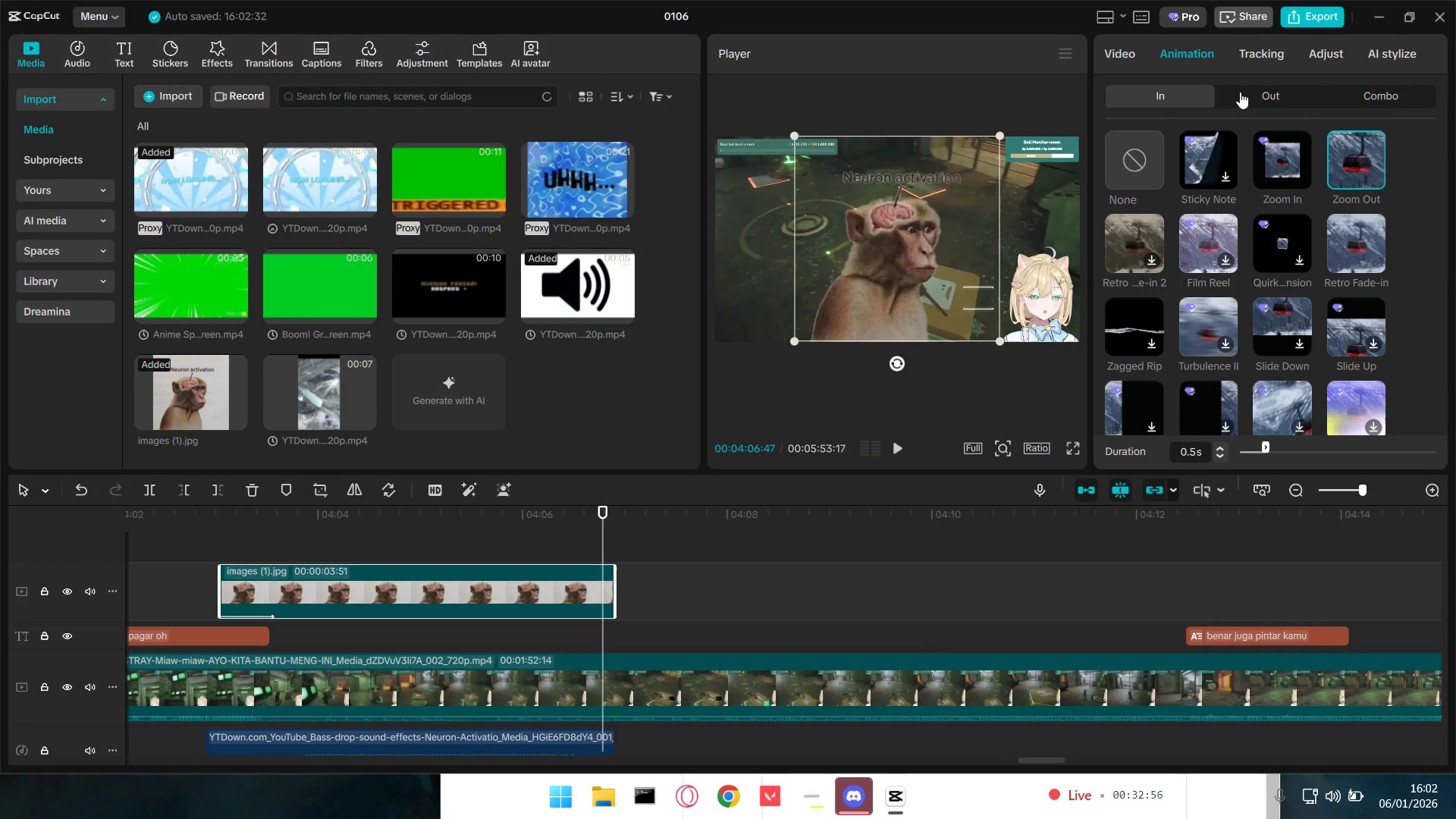 
double_click([1263, 89])
 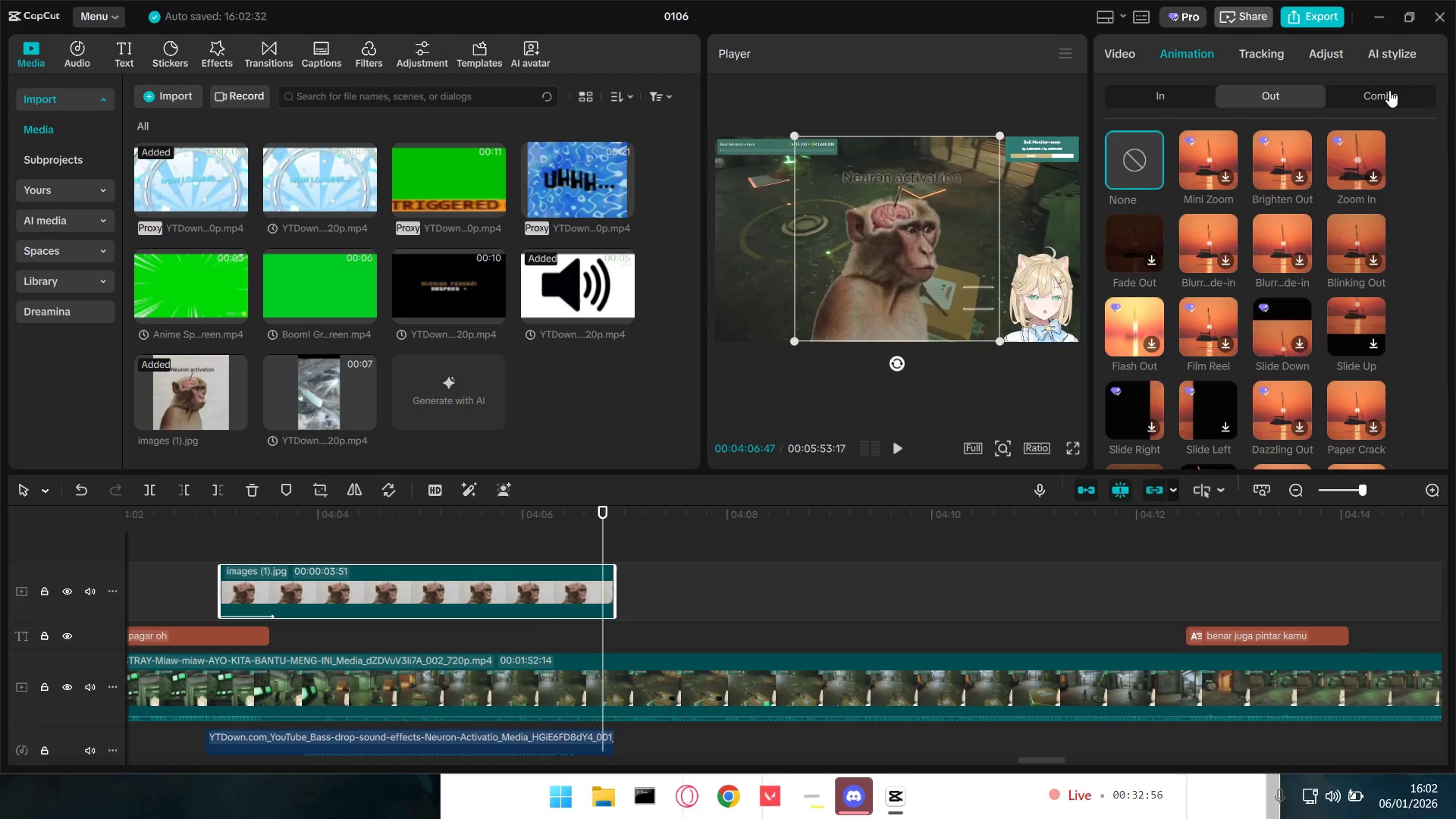 
triple_click([1389, 90])
 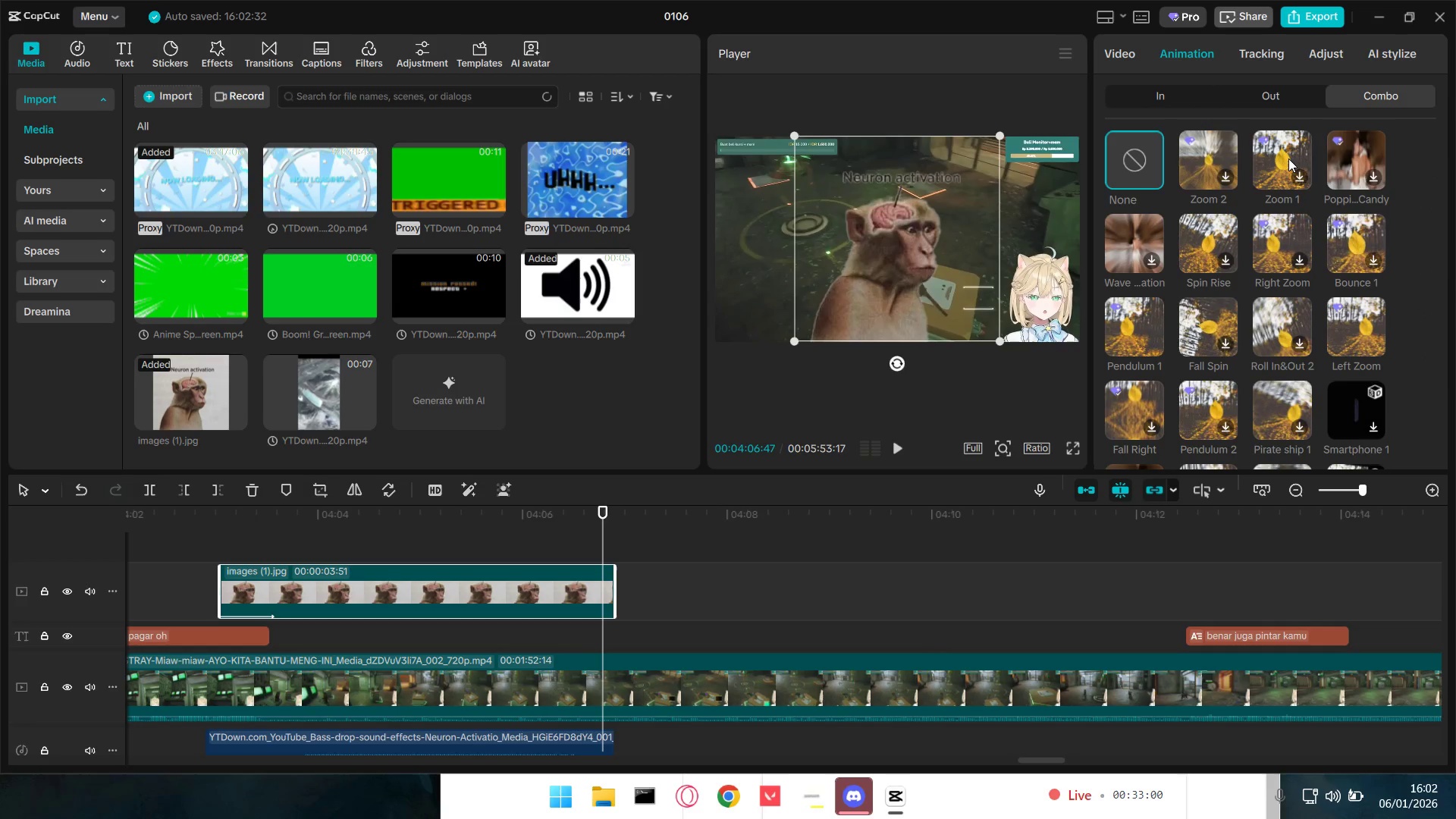 
wait(8.5)
 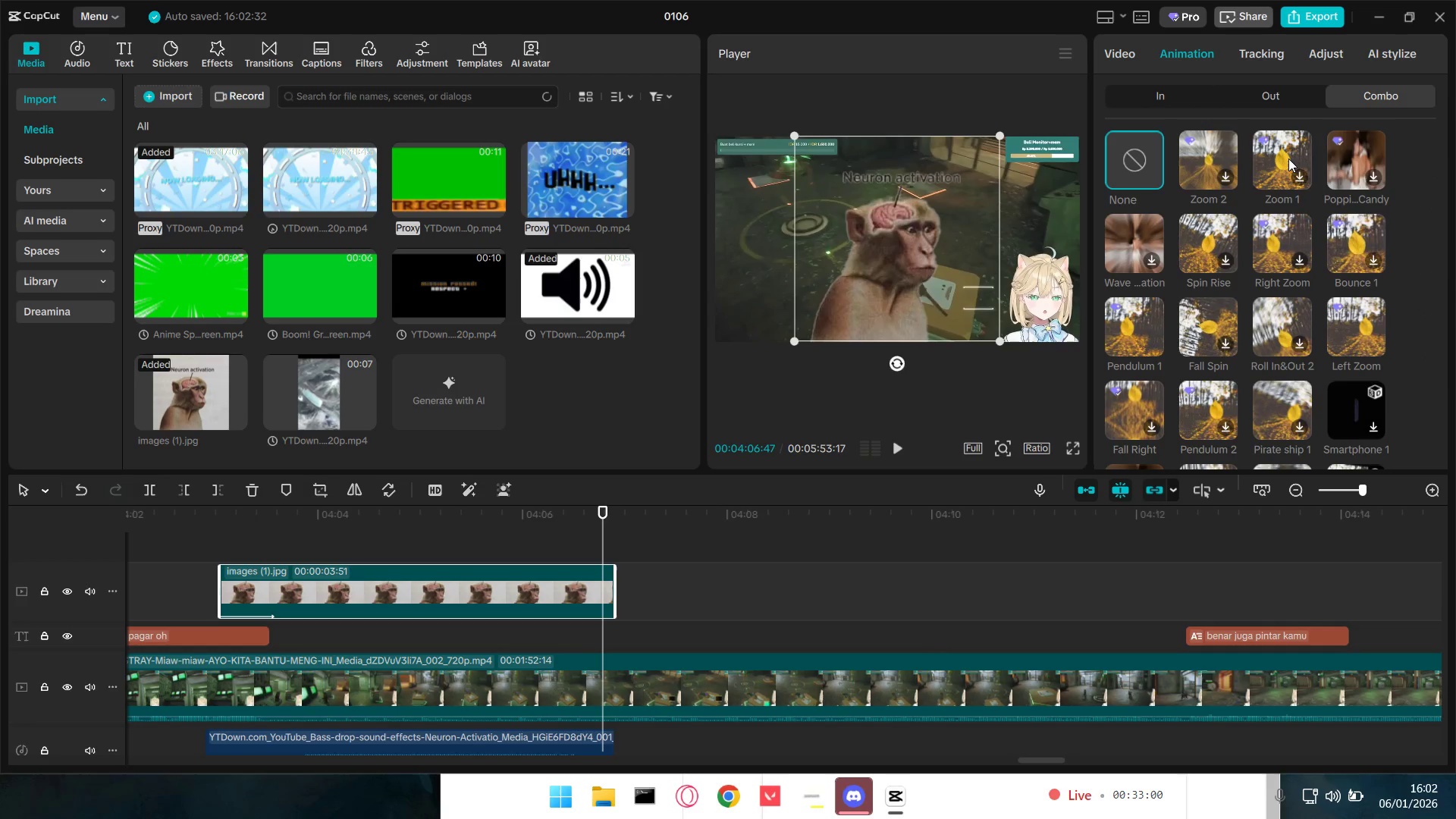 
left_click([1281, 150])
 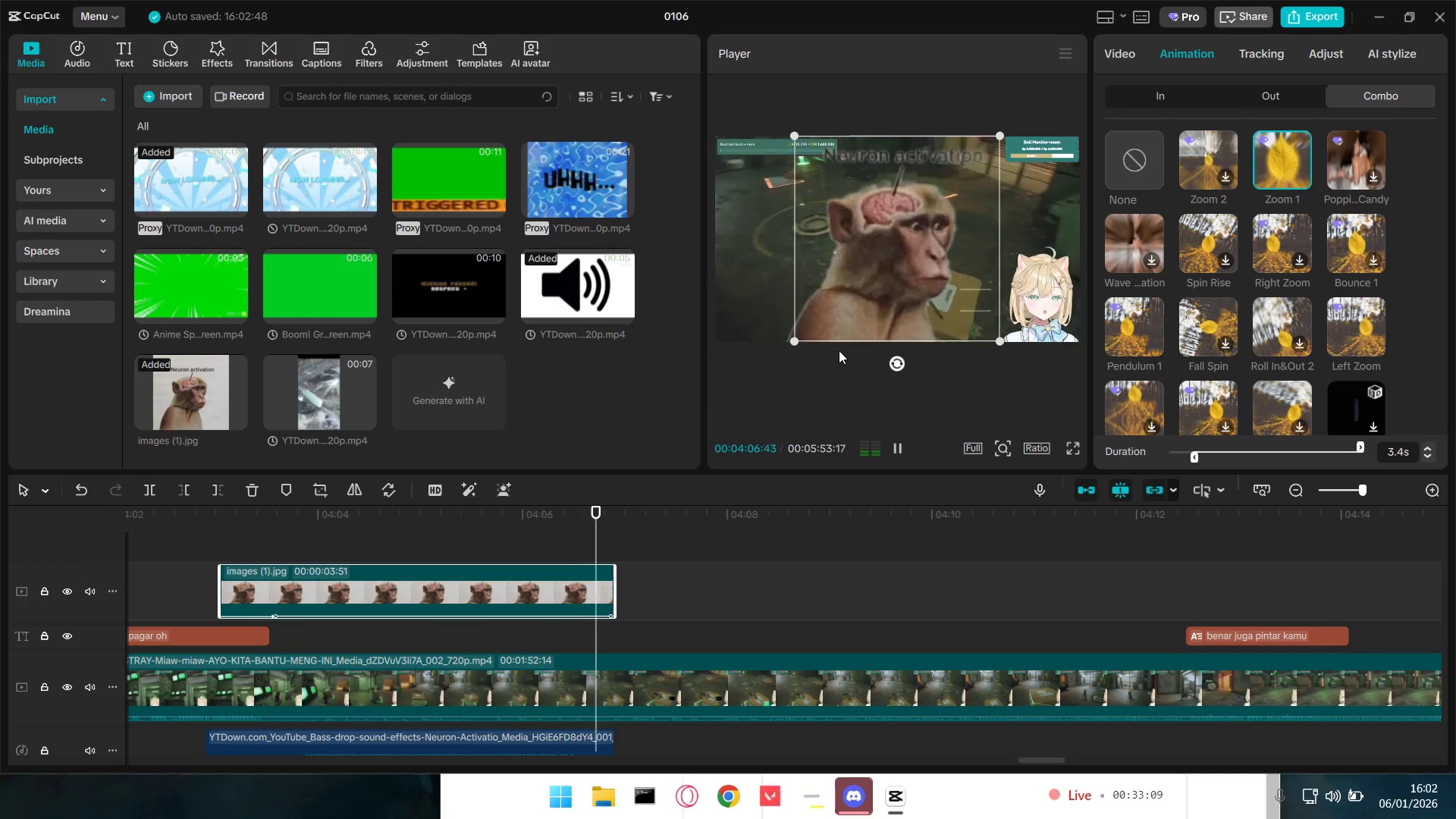 
wait(5.17)
 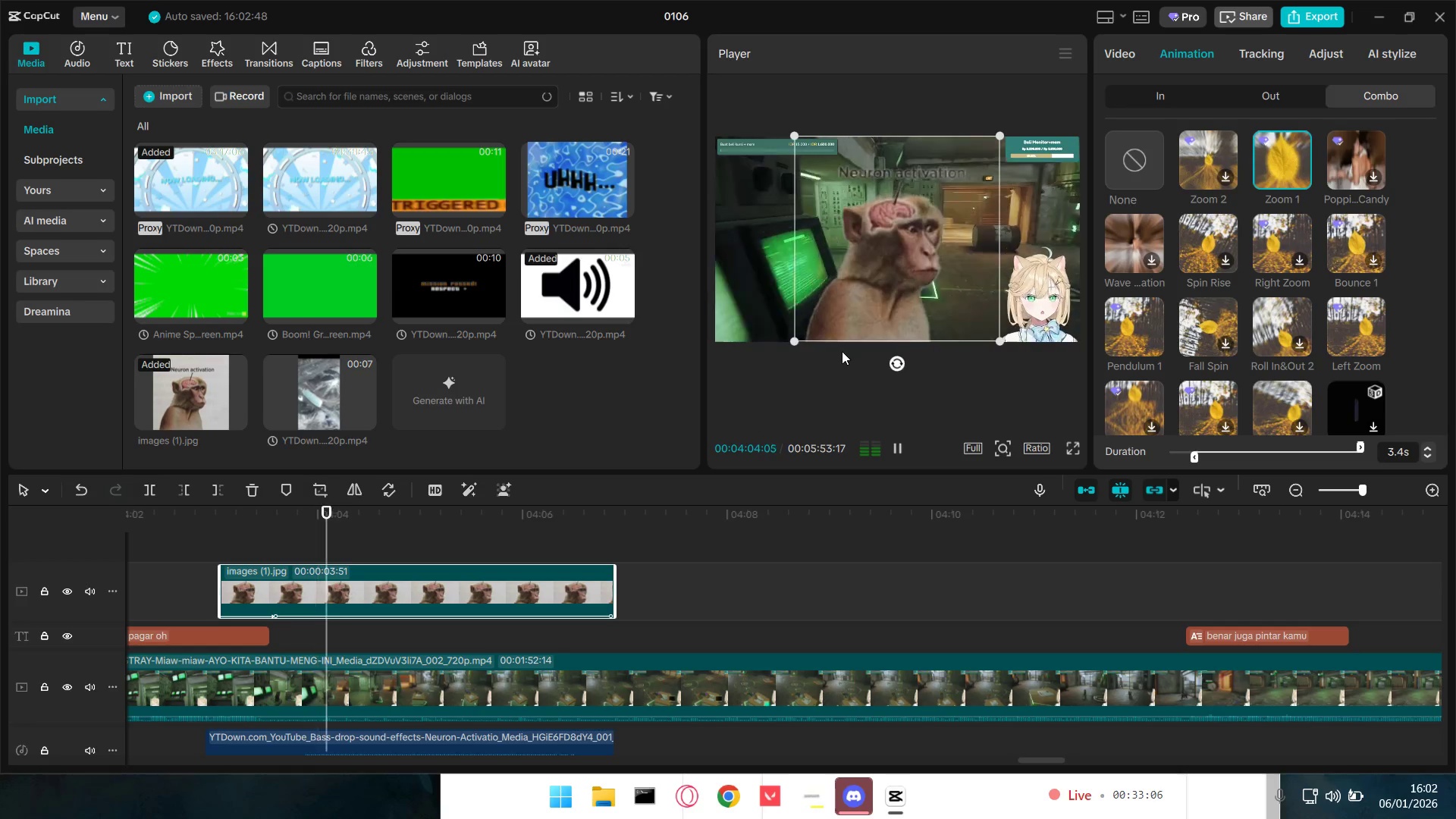 
scroll: coordinate [1305, 294], scroll_direction: down, amount: 1.0
 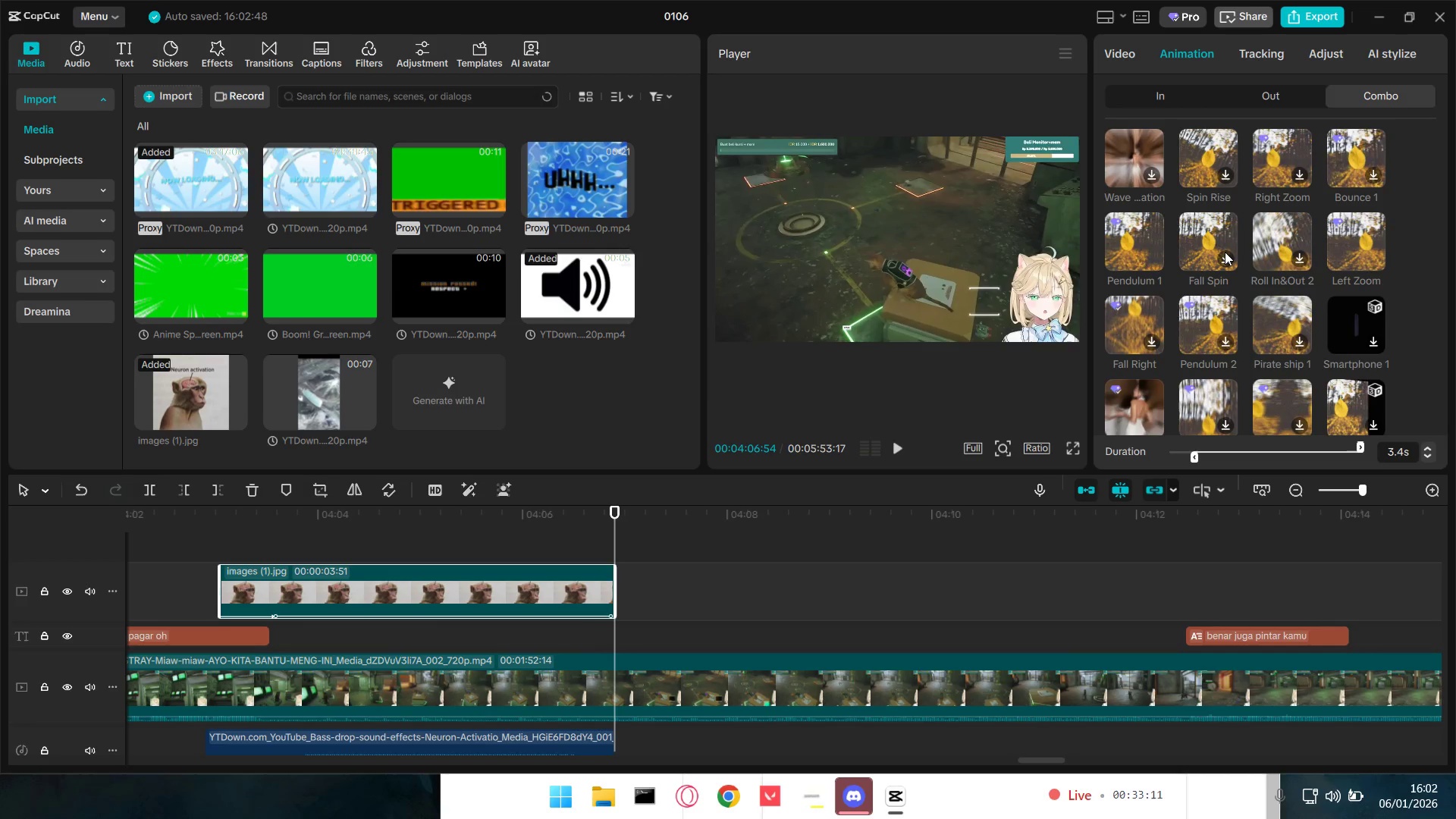 
mouse_move([1161, 250])
 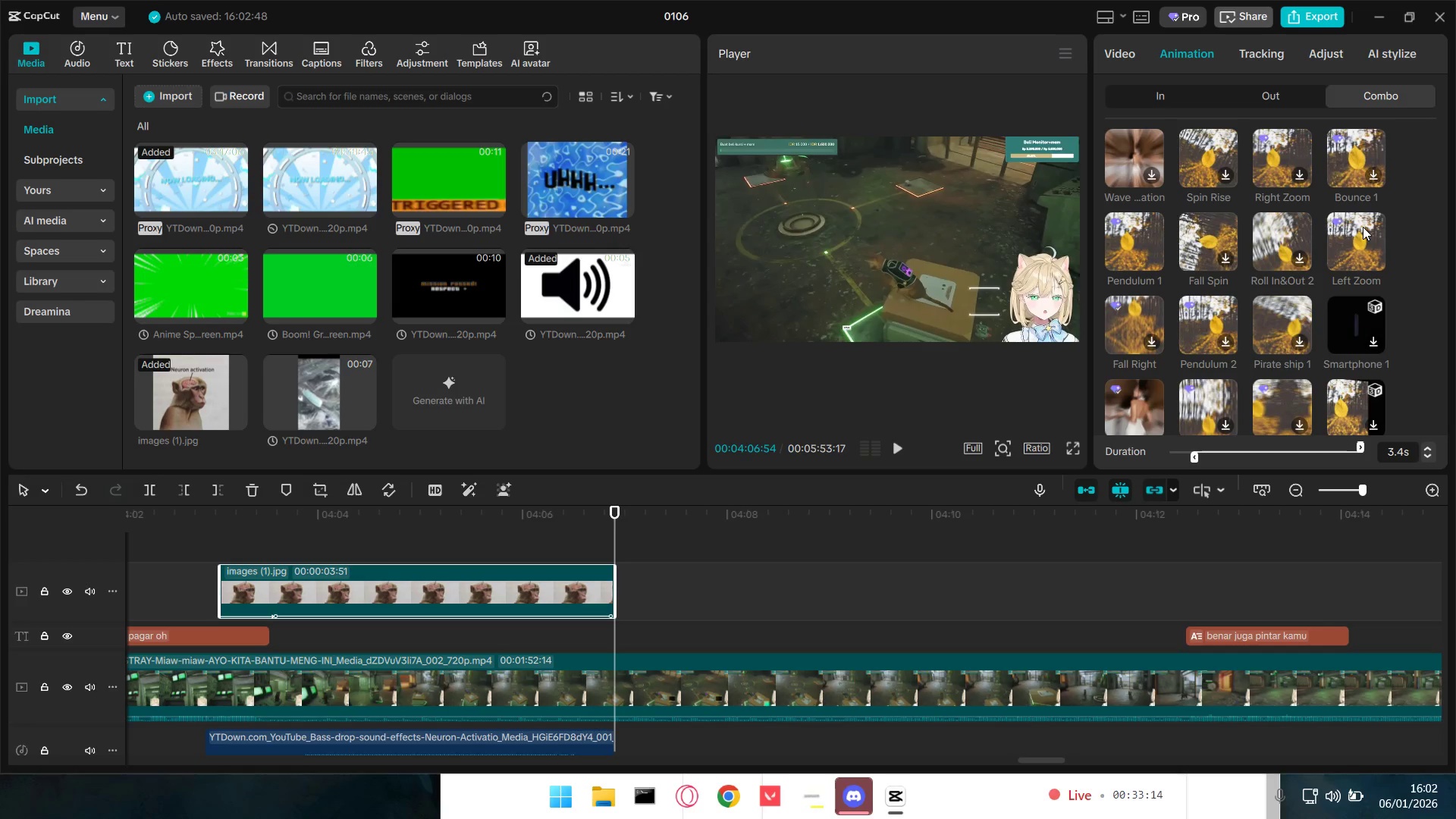 
scroll: coordinate [1119, 333], scroll_direction: down, amount: 3.0
 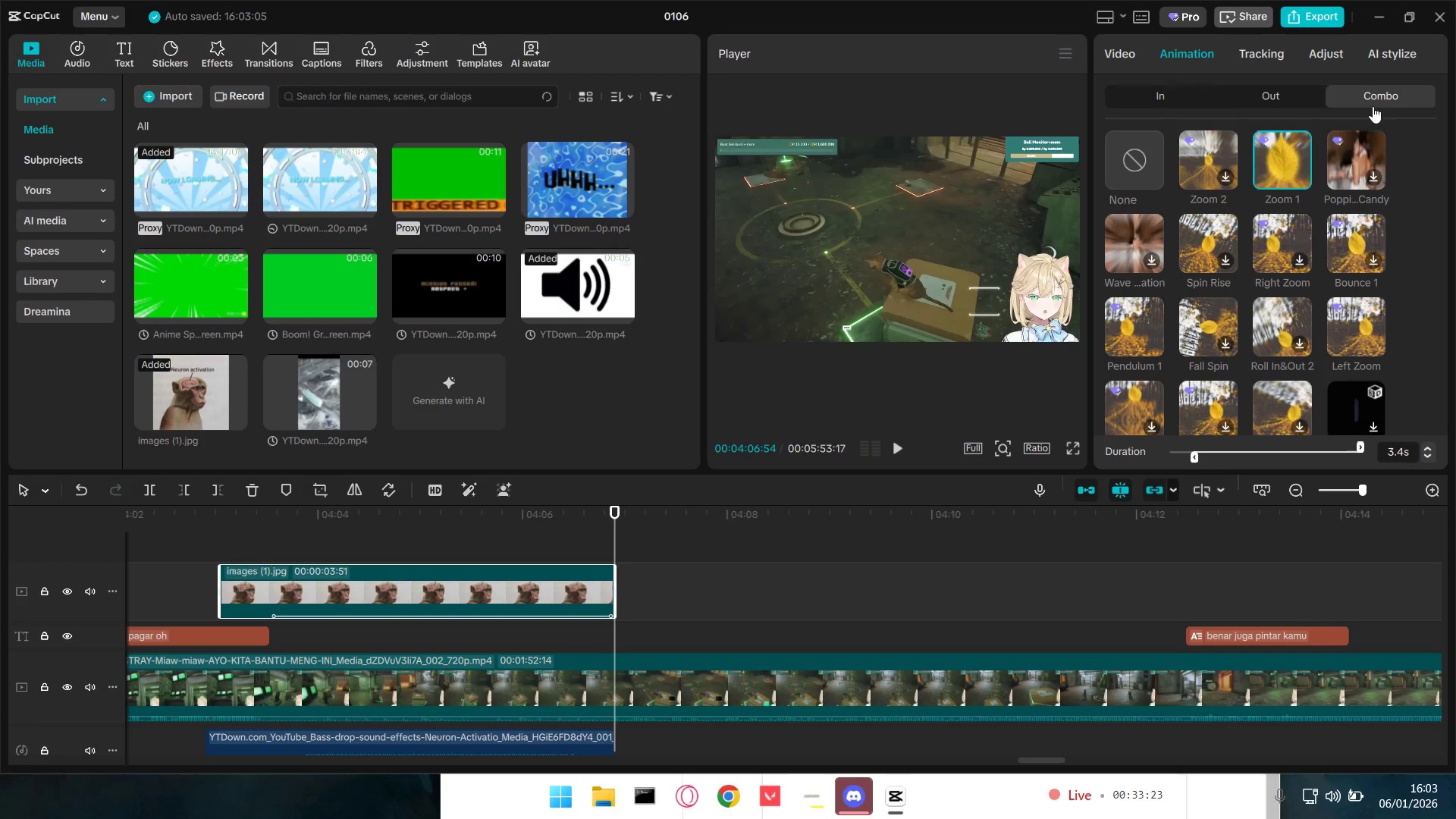 
left_click([1286, 171])
 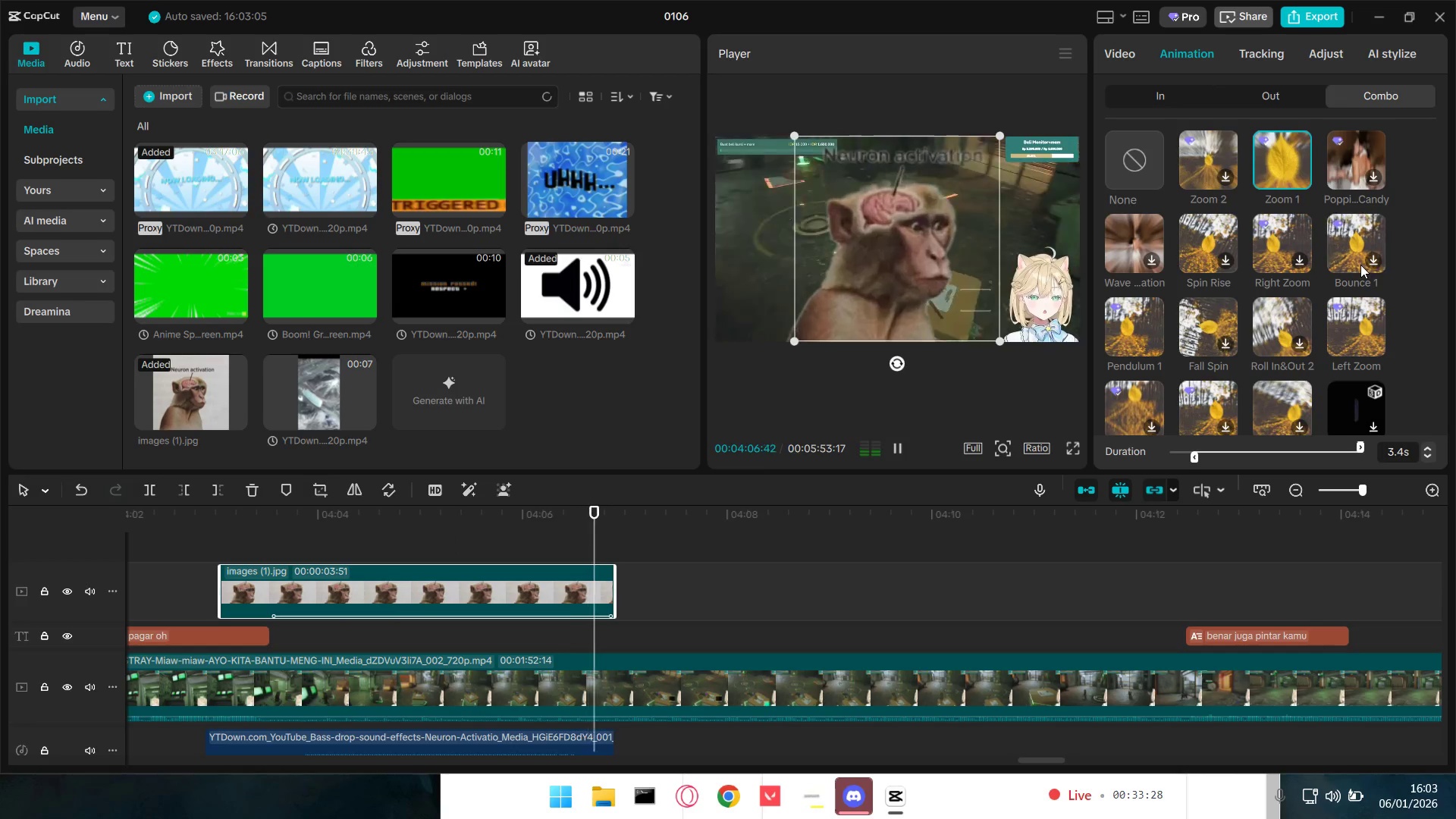 
scroll: coordinate [1292, 400], scroll_direction: down, amount: 4.0
 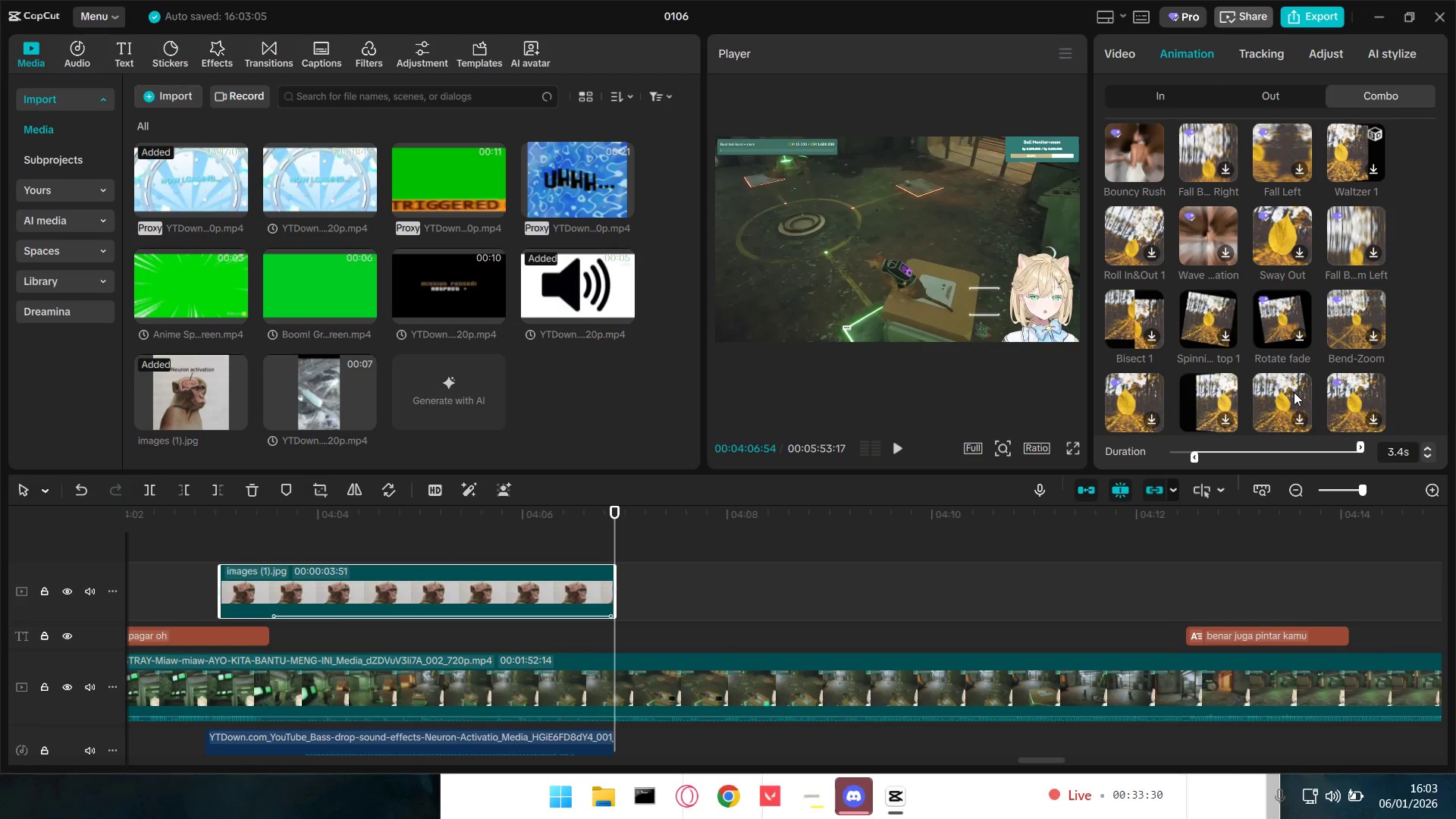 
left_click([1288, 392])
 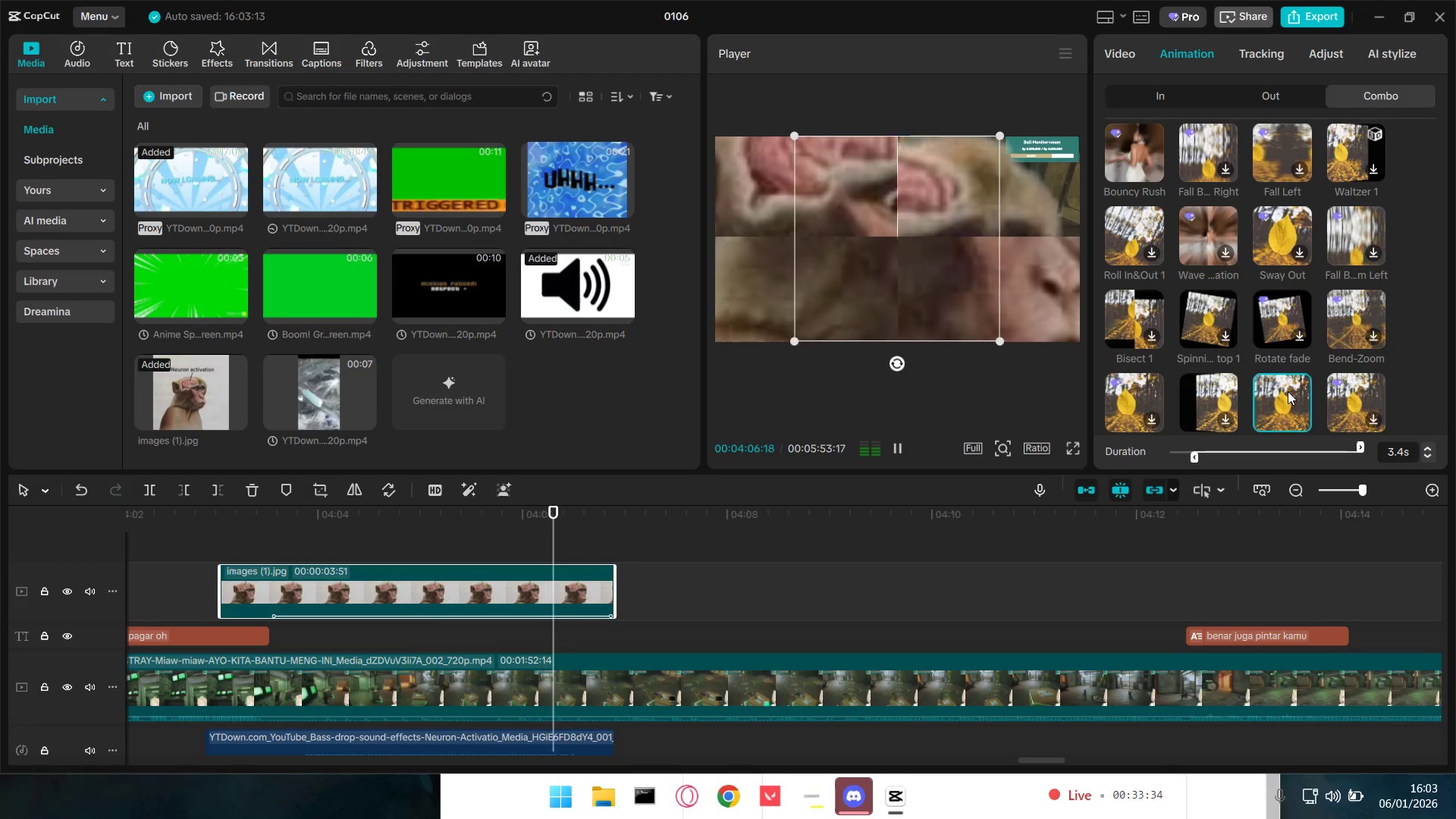 
scroll: coordinate [1288, 391], scroll_direction: down, amount: 2.0
 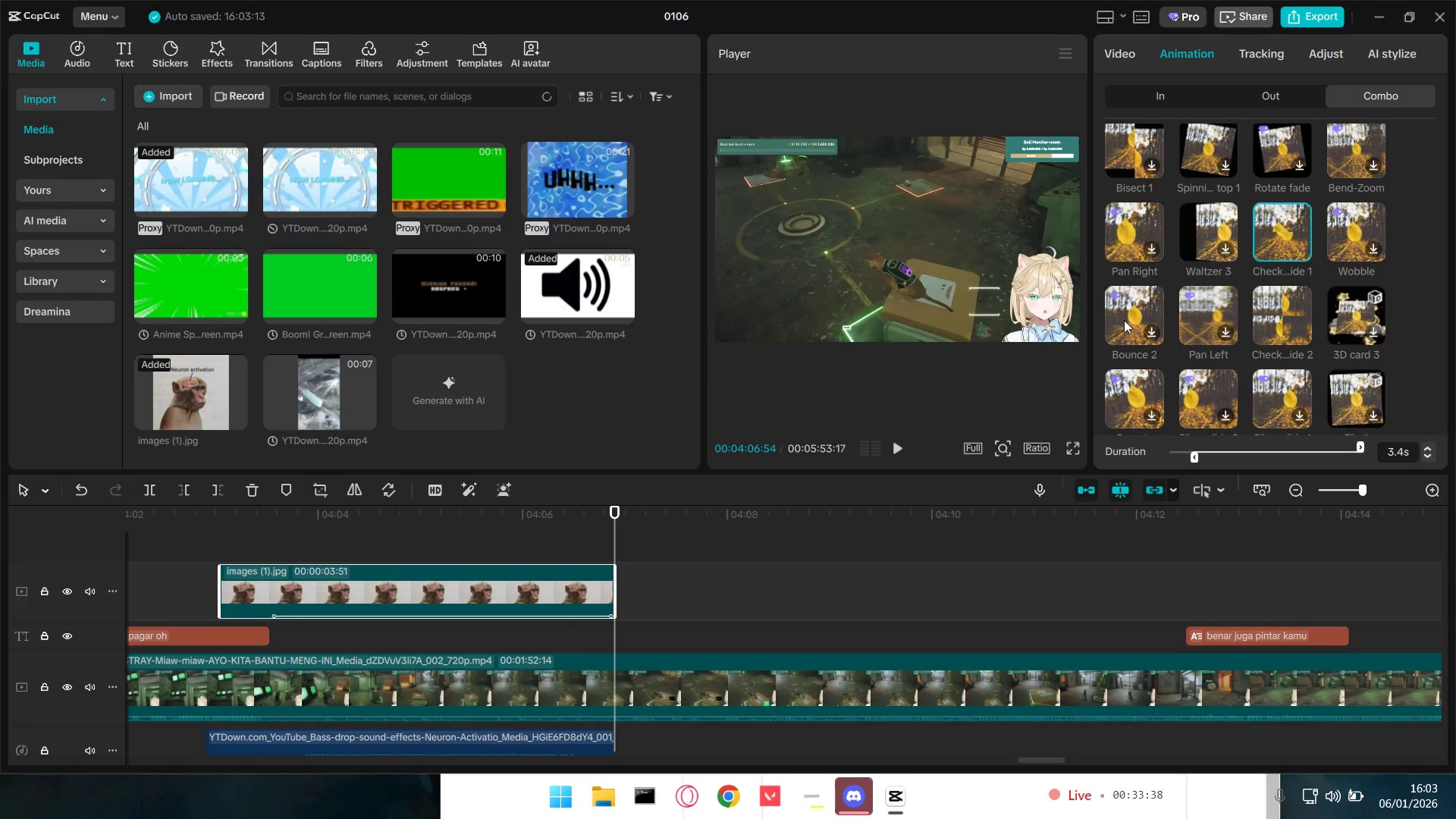 
wait(7.83)
 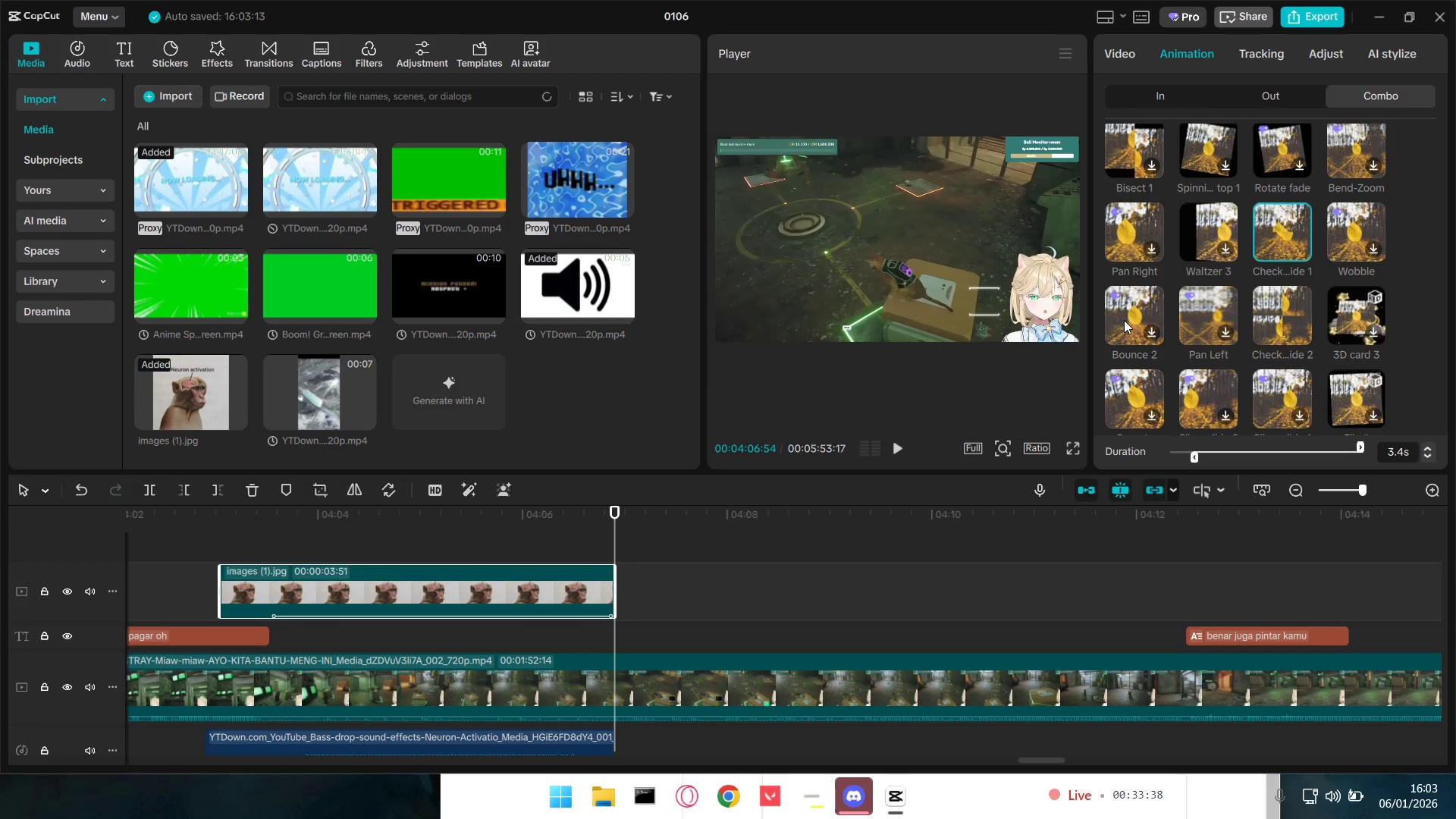 
double_click([1344, 162])
 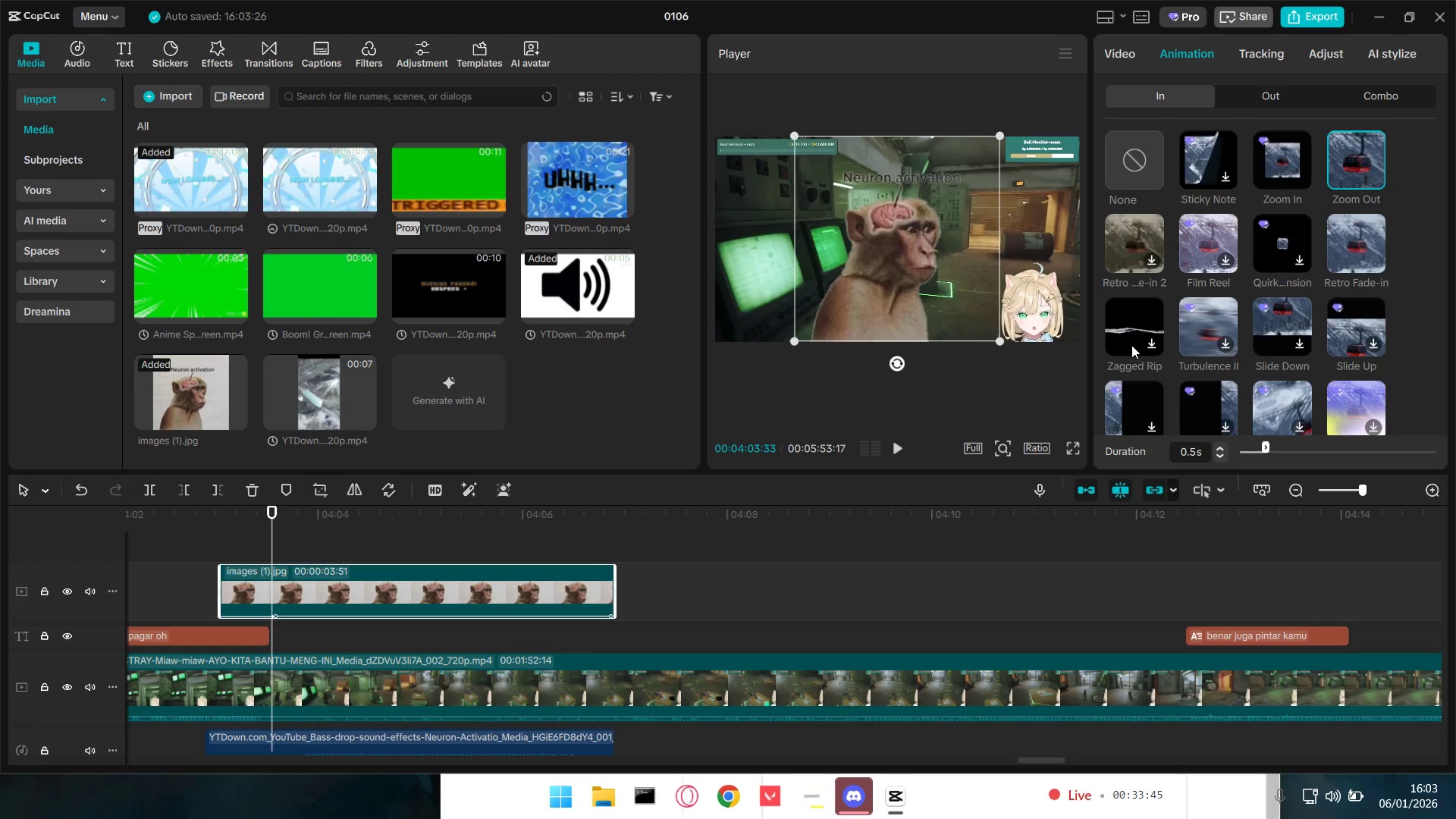 
left_click([1391, 79])
 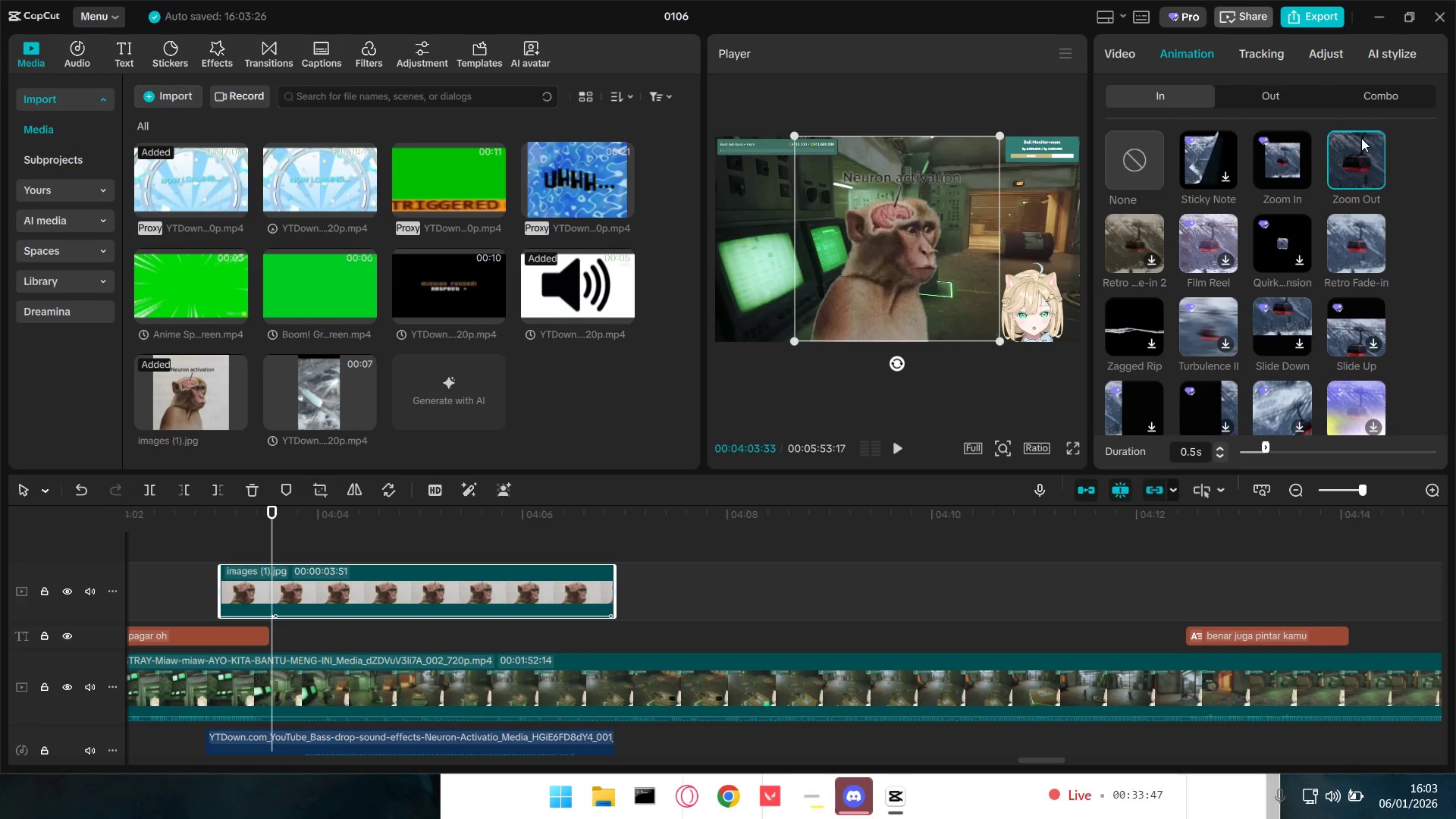 
left_click([1376, 96])
 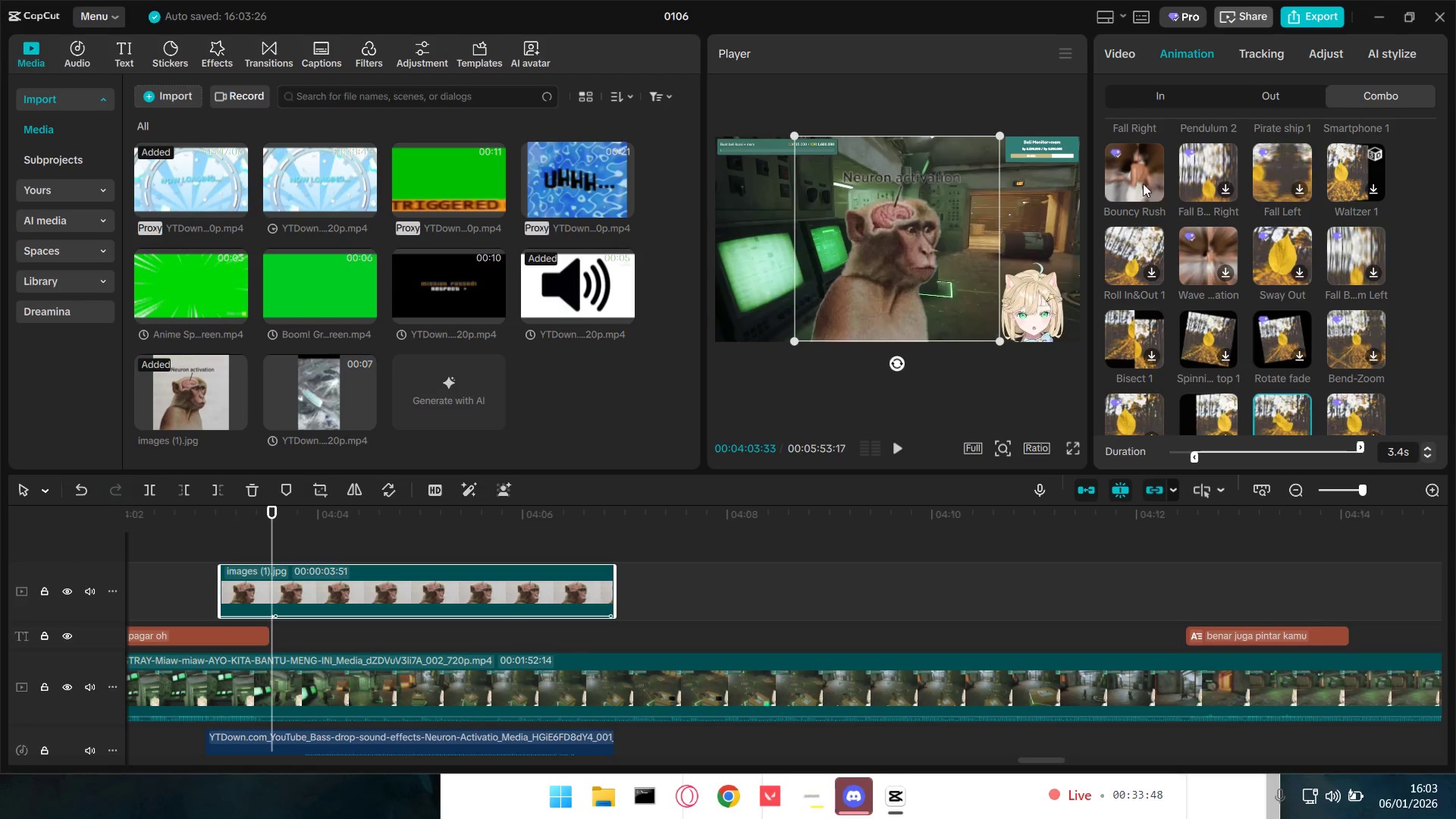 
double_click([1128, 181])
 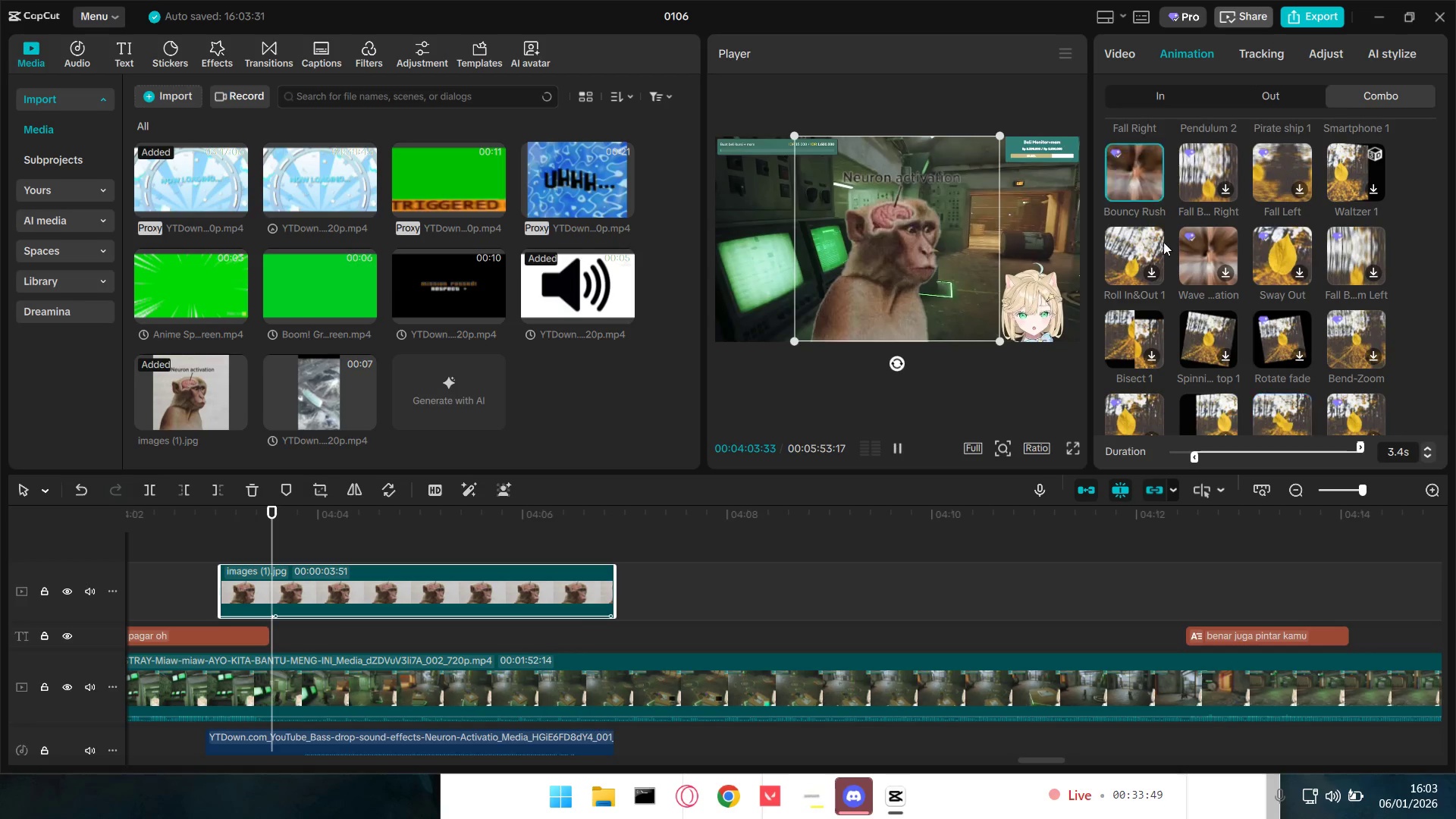 
left_click([1141, 166])
 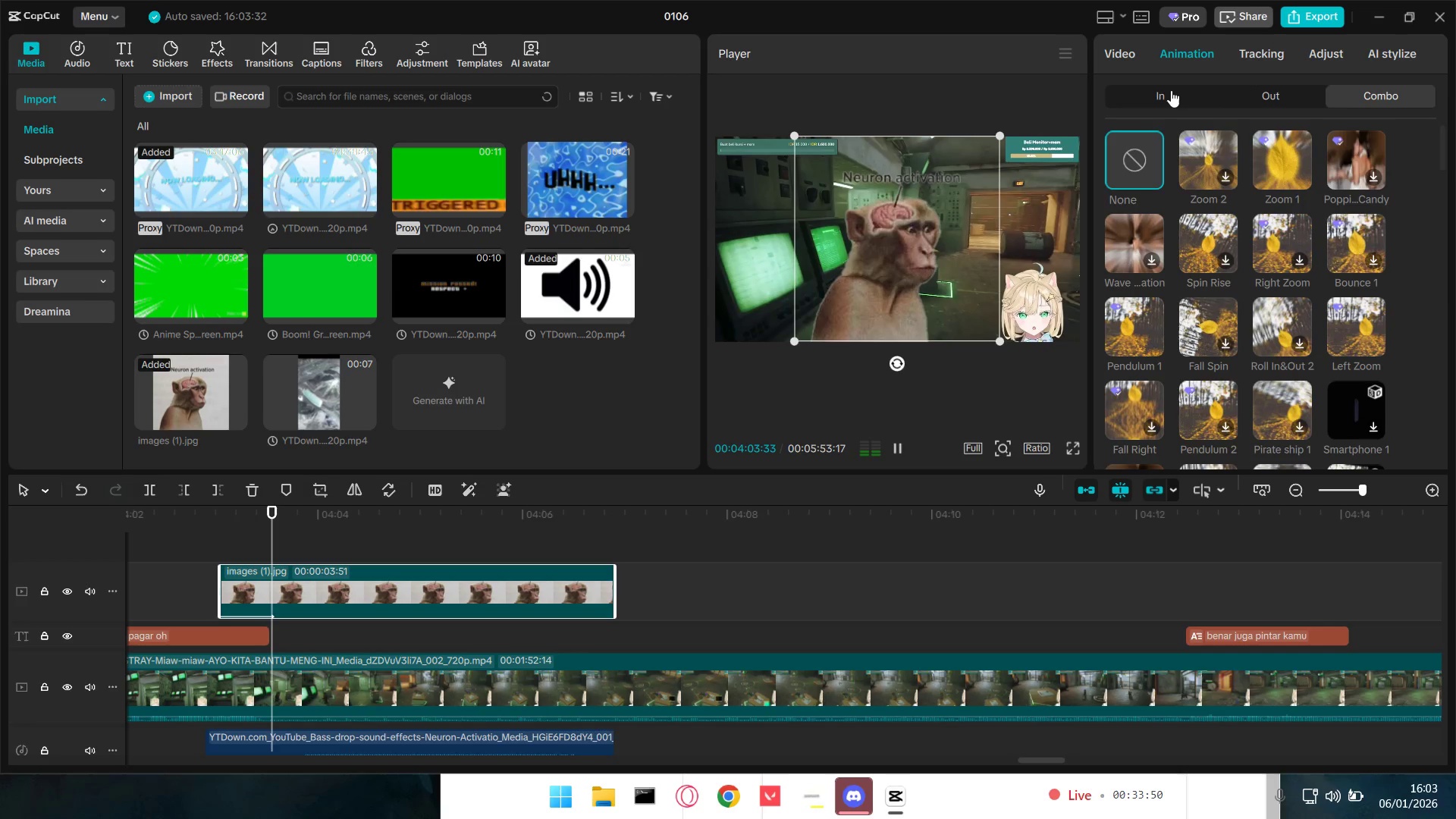 
scroll: coordinate [1171, 234], scroll_direction: up, amount: 9.0
 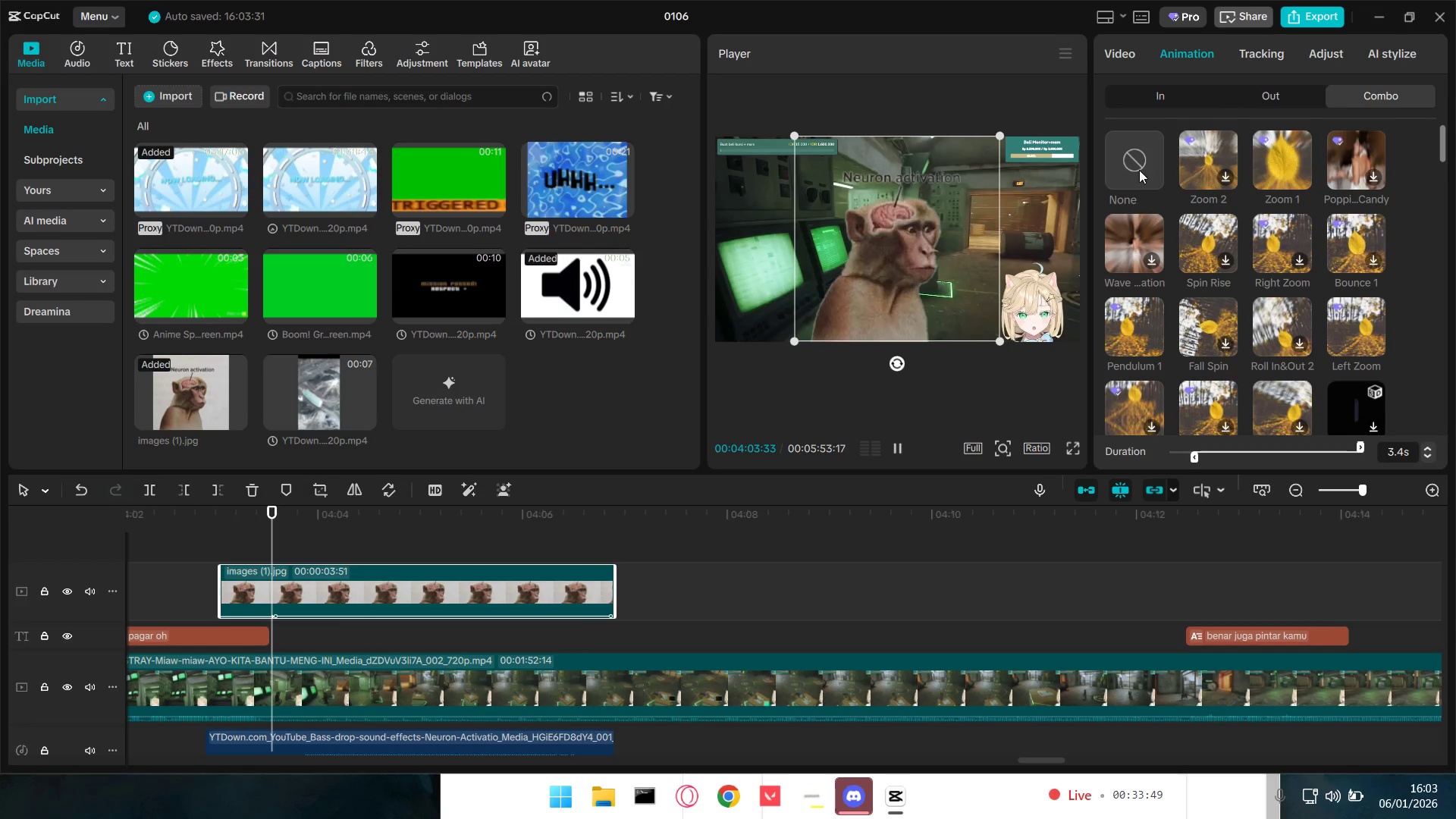 
double_click([1171, 90])
 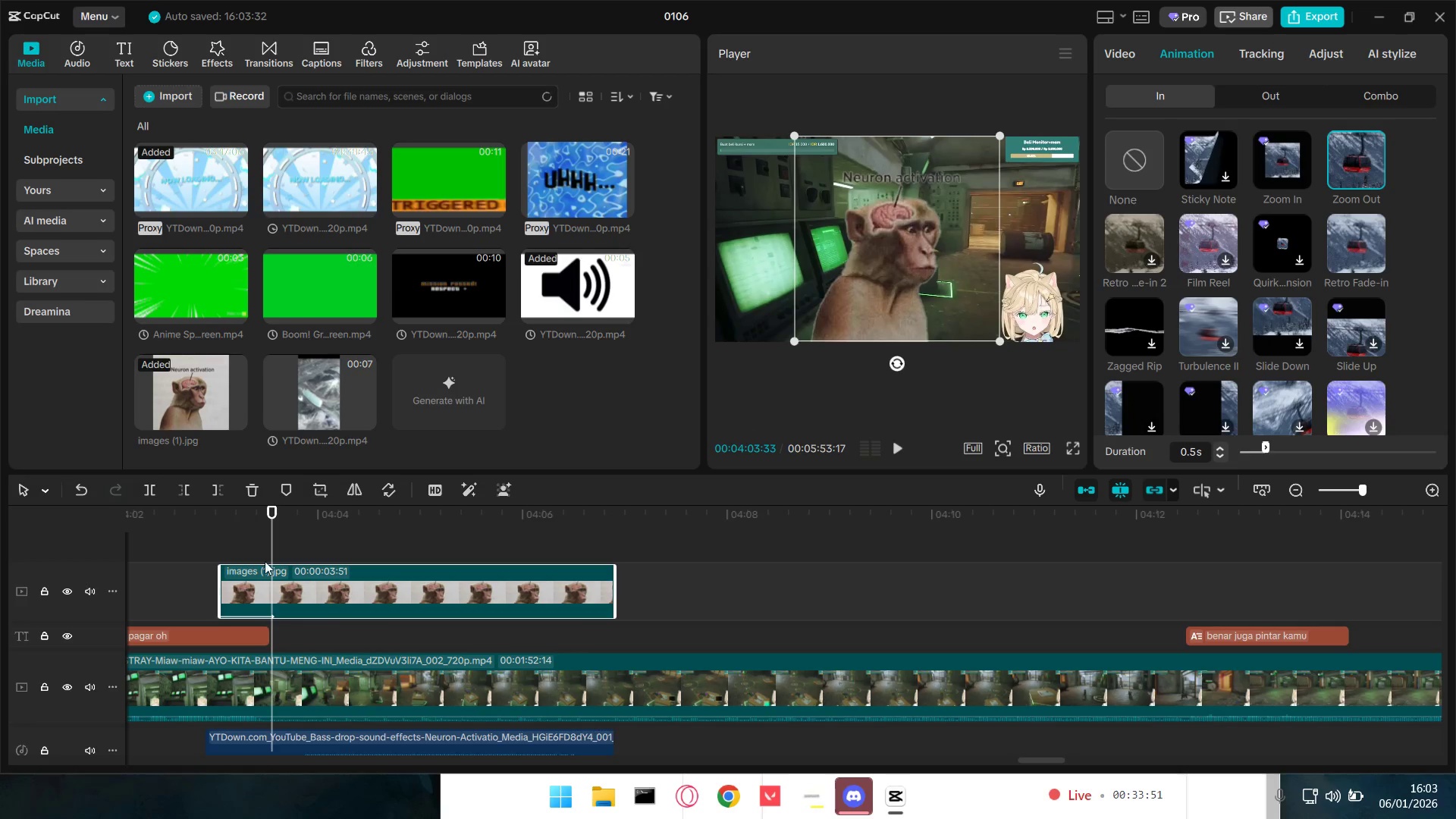 
left_click([227, 562])
 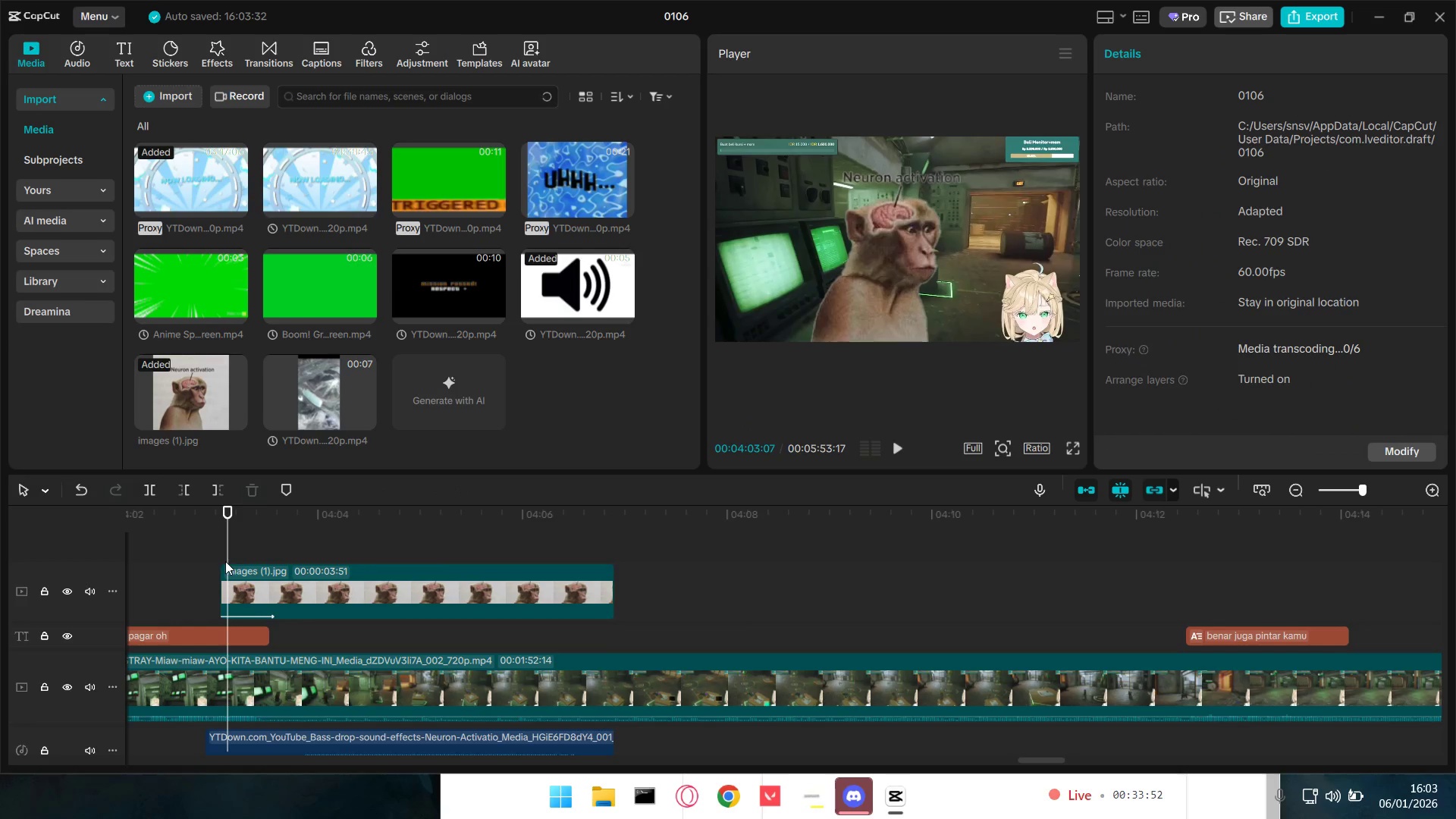 
key(Space)
 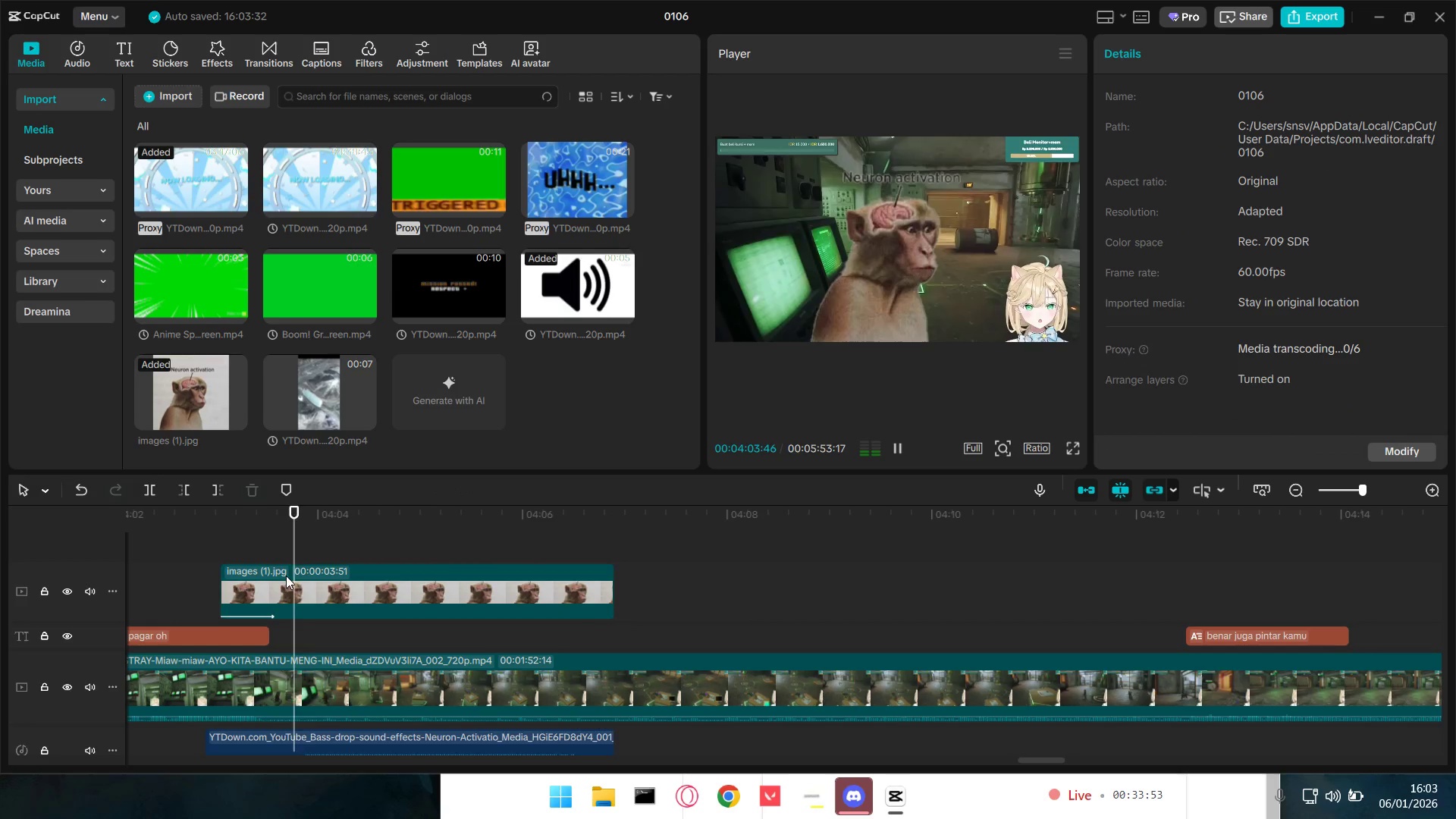 
key(Space)
 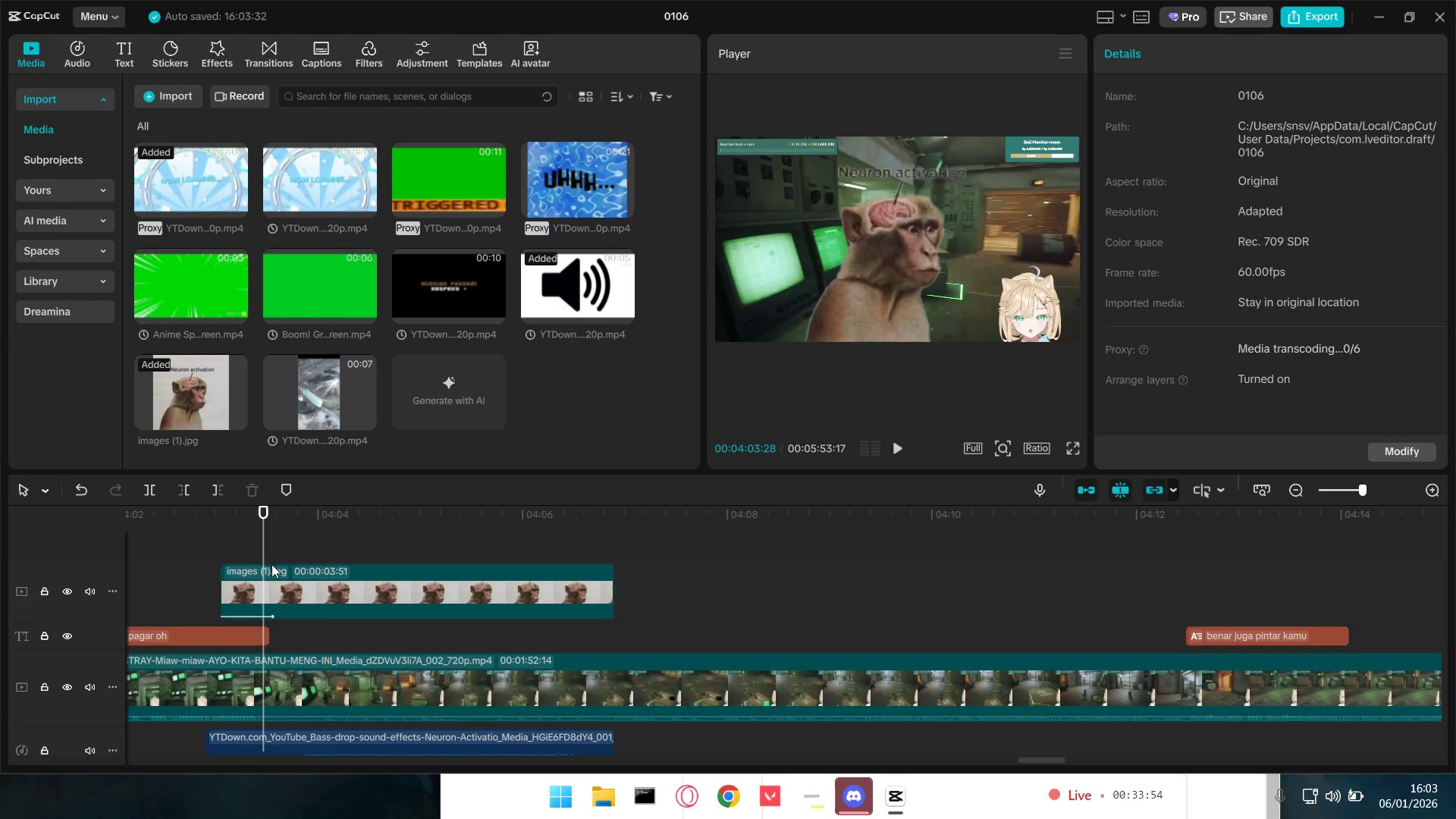 
left_click_drag(start_coordinate=[257, 558], to_coordinate=[265, 558])
 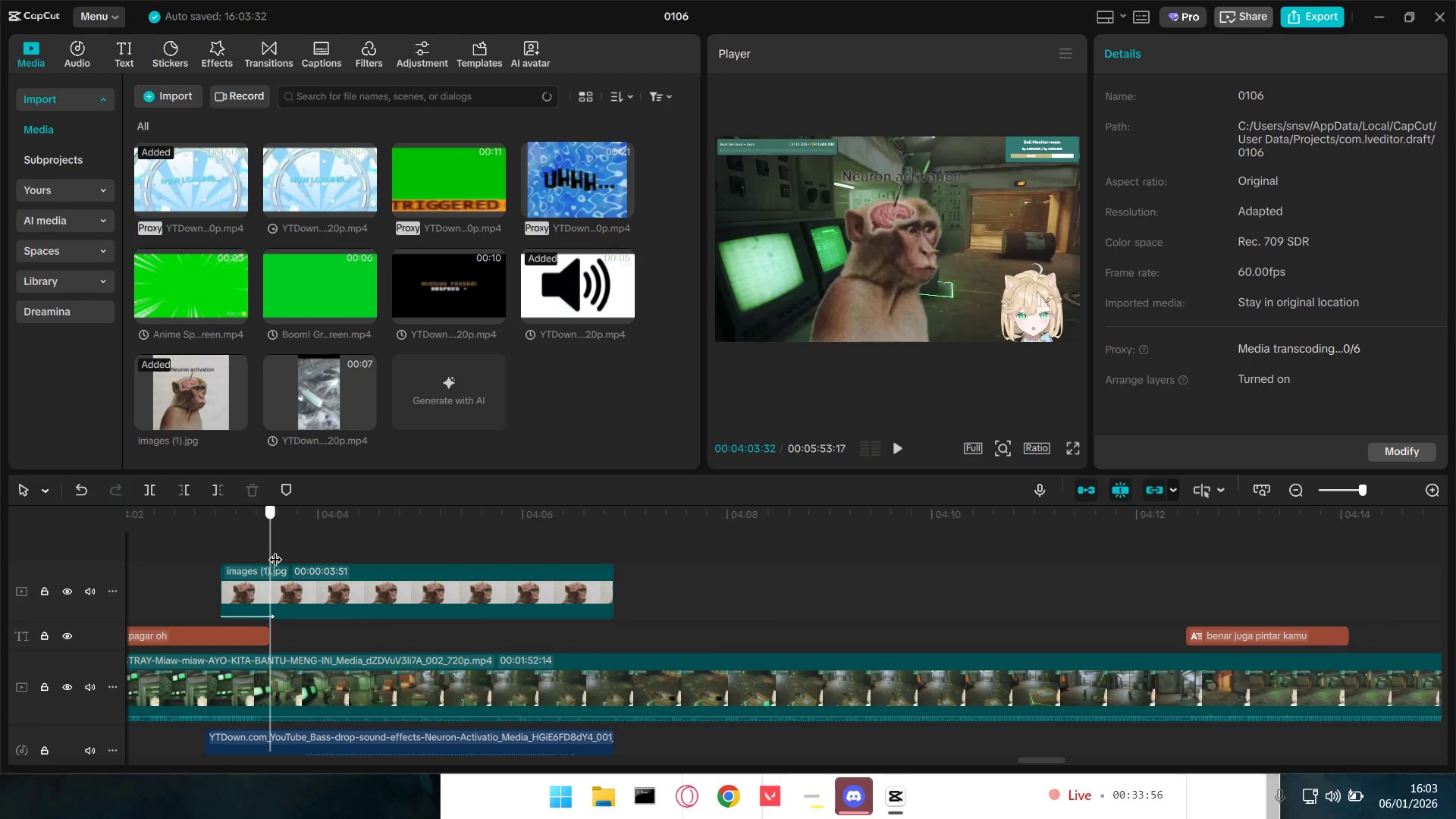 
hold_key(key=ControlLeft, duration=0.83)
scroll: coordinate [286, 570], scroll_direction: up, amount: 10.0
 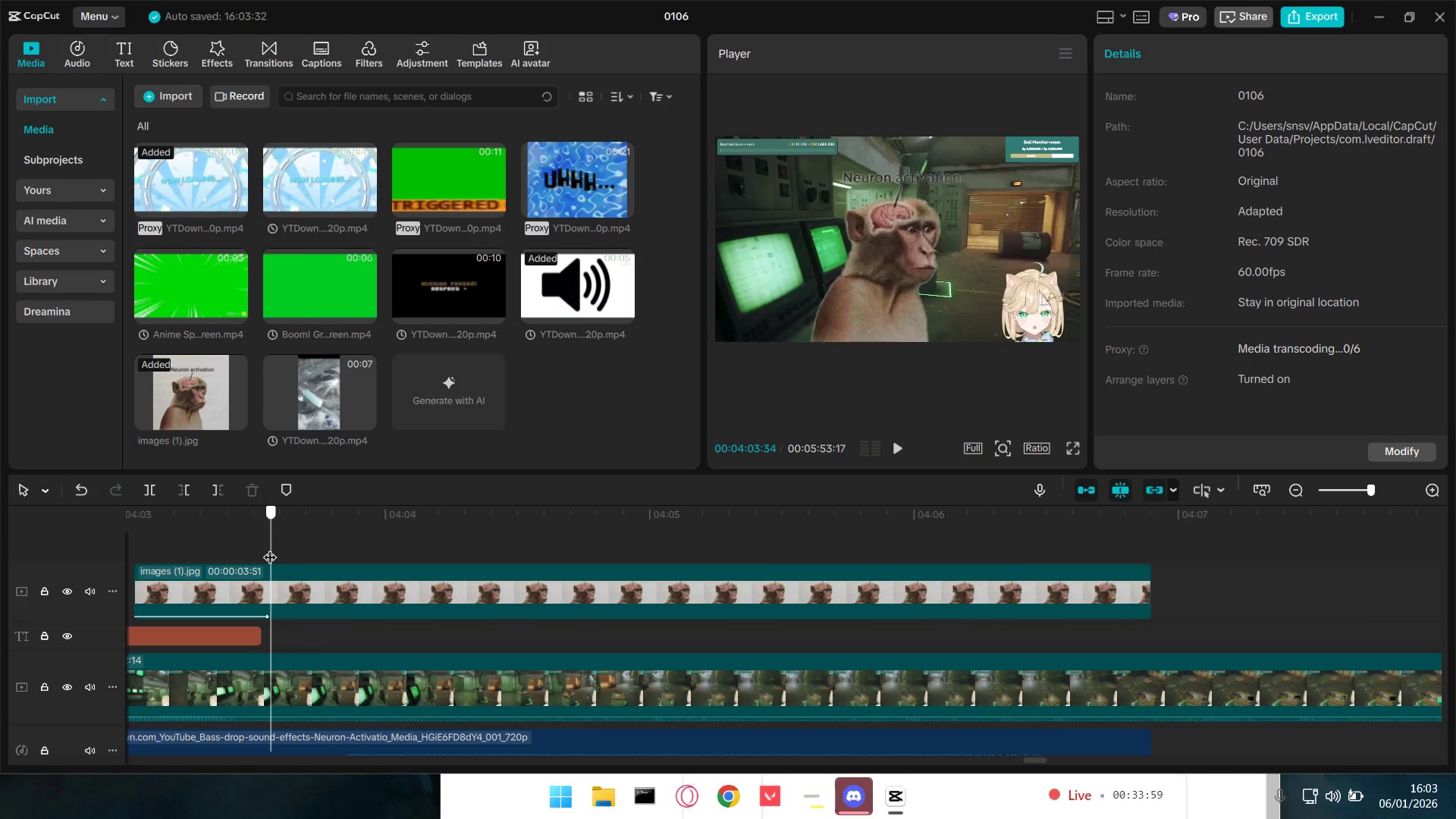 
left_click([271, 588])
 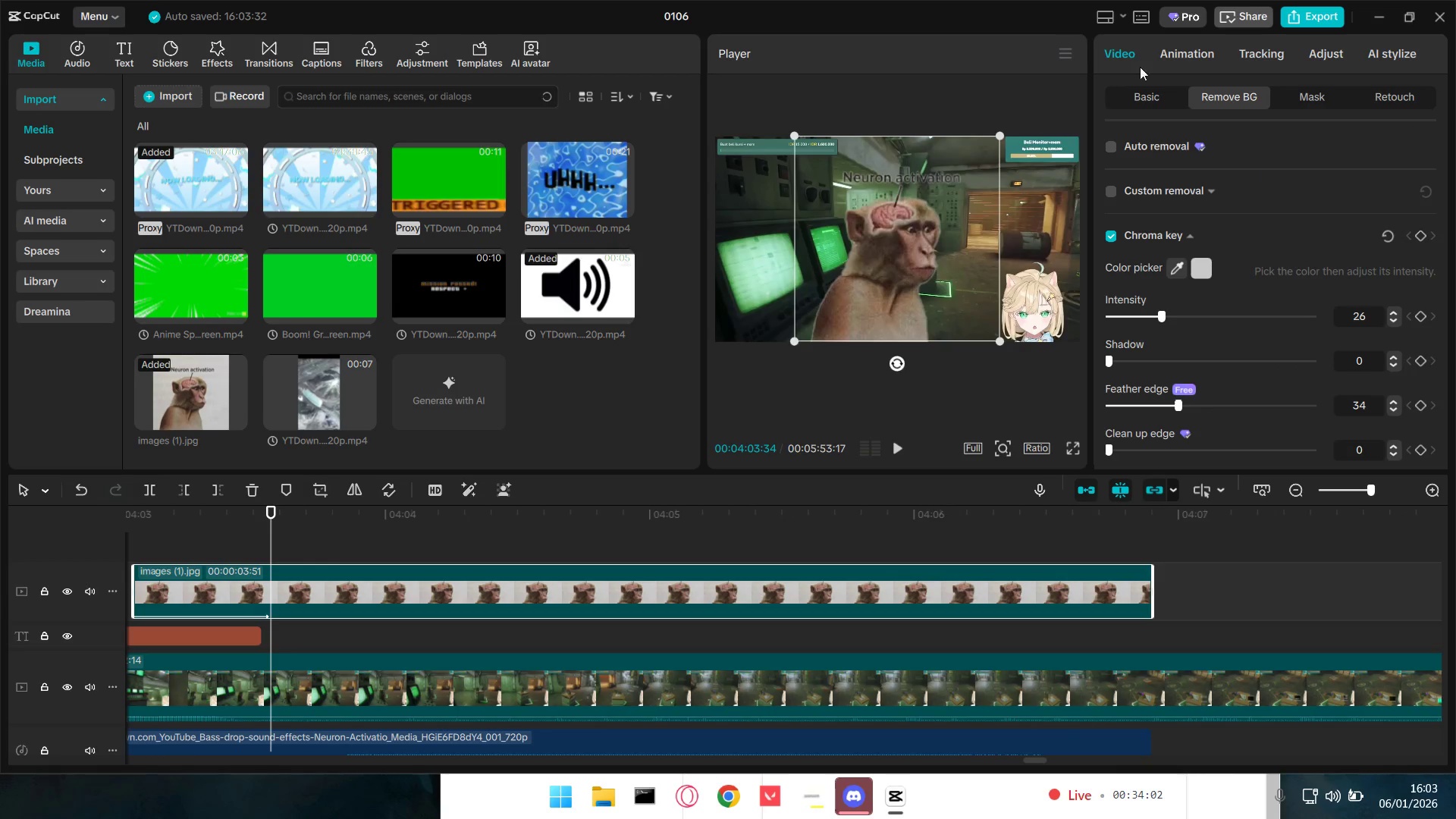 
double_click([1153, 96])
 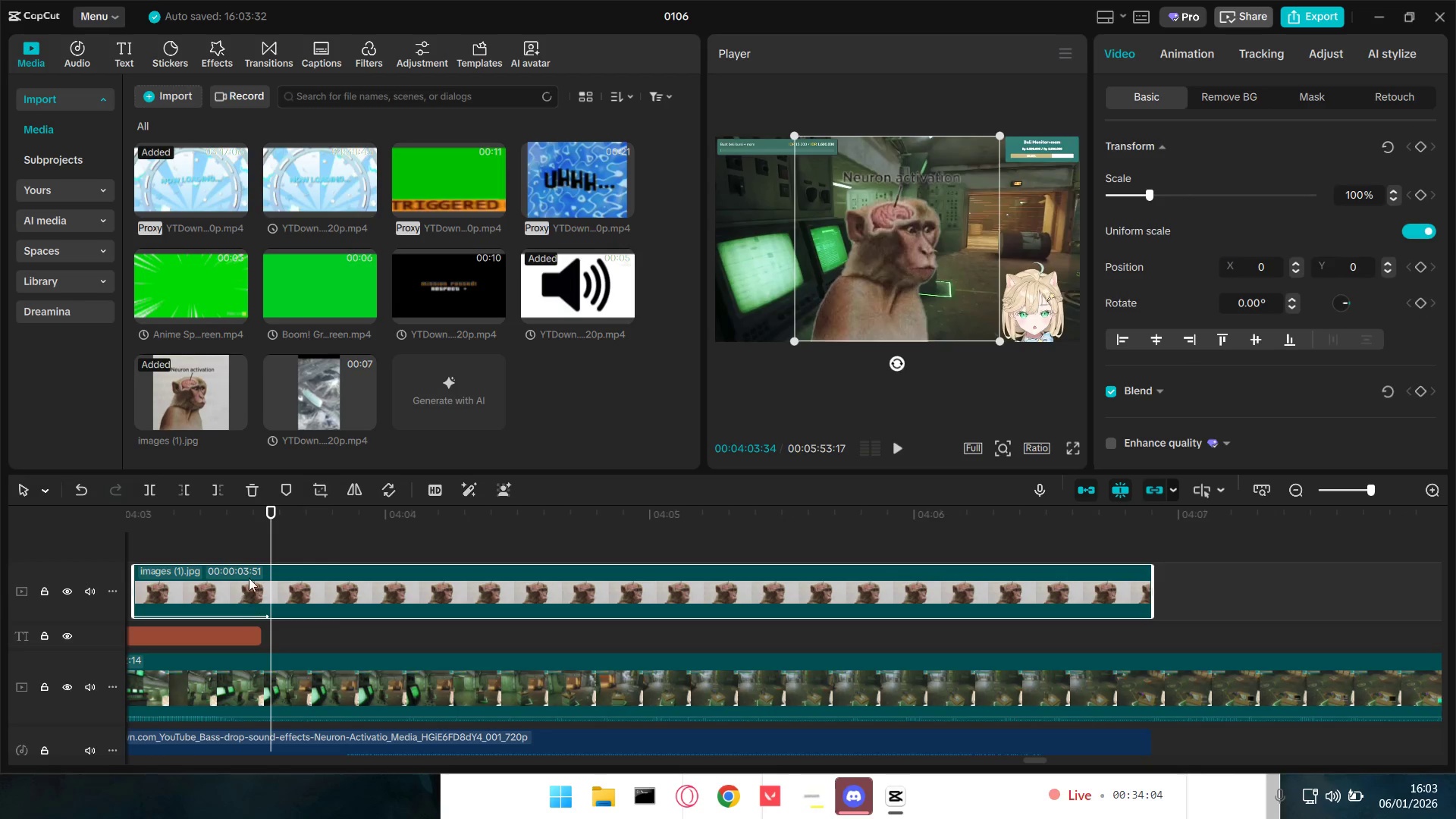 
left_click_drag(start_coordinate=[272, 541], to_coordinate=[265, 541])
 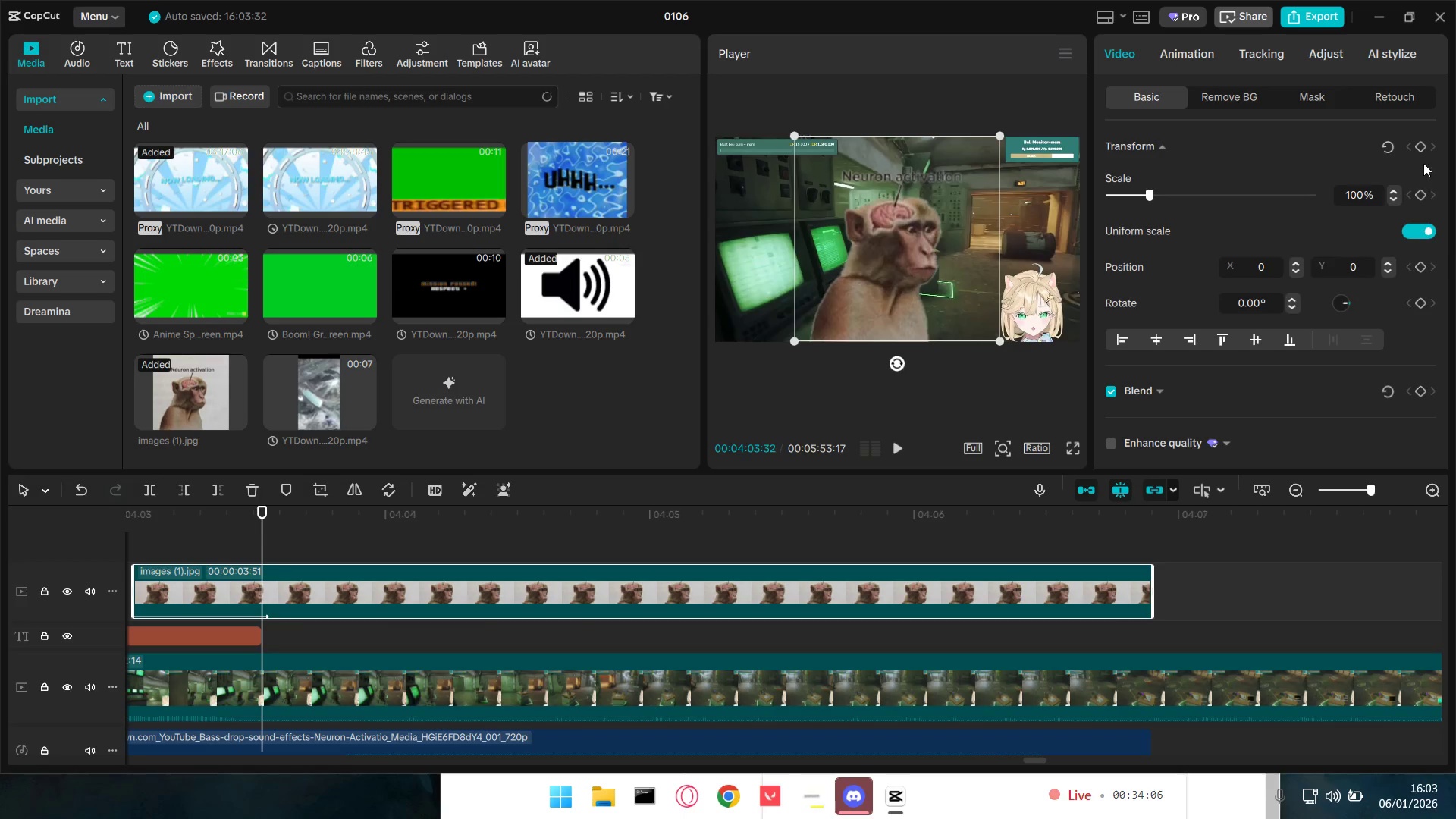 
left_click([1423, 147])
 